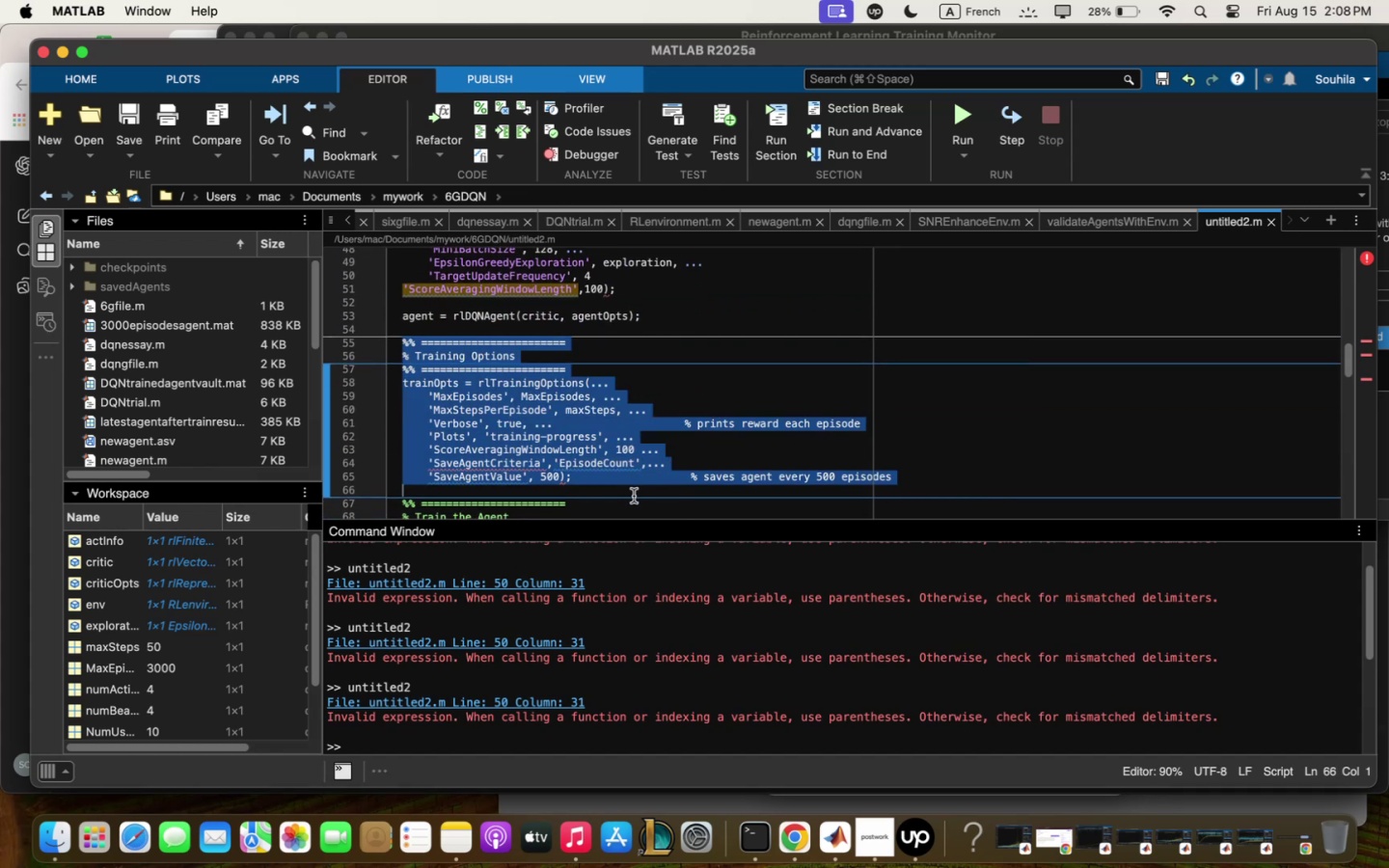 
key(Meta+C)
 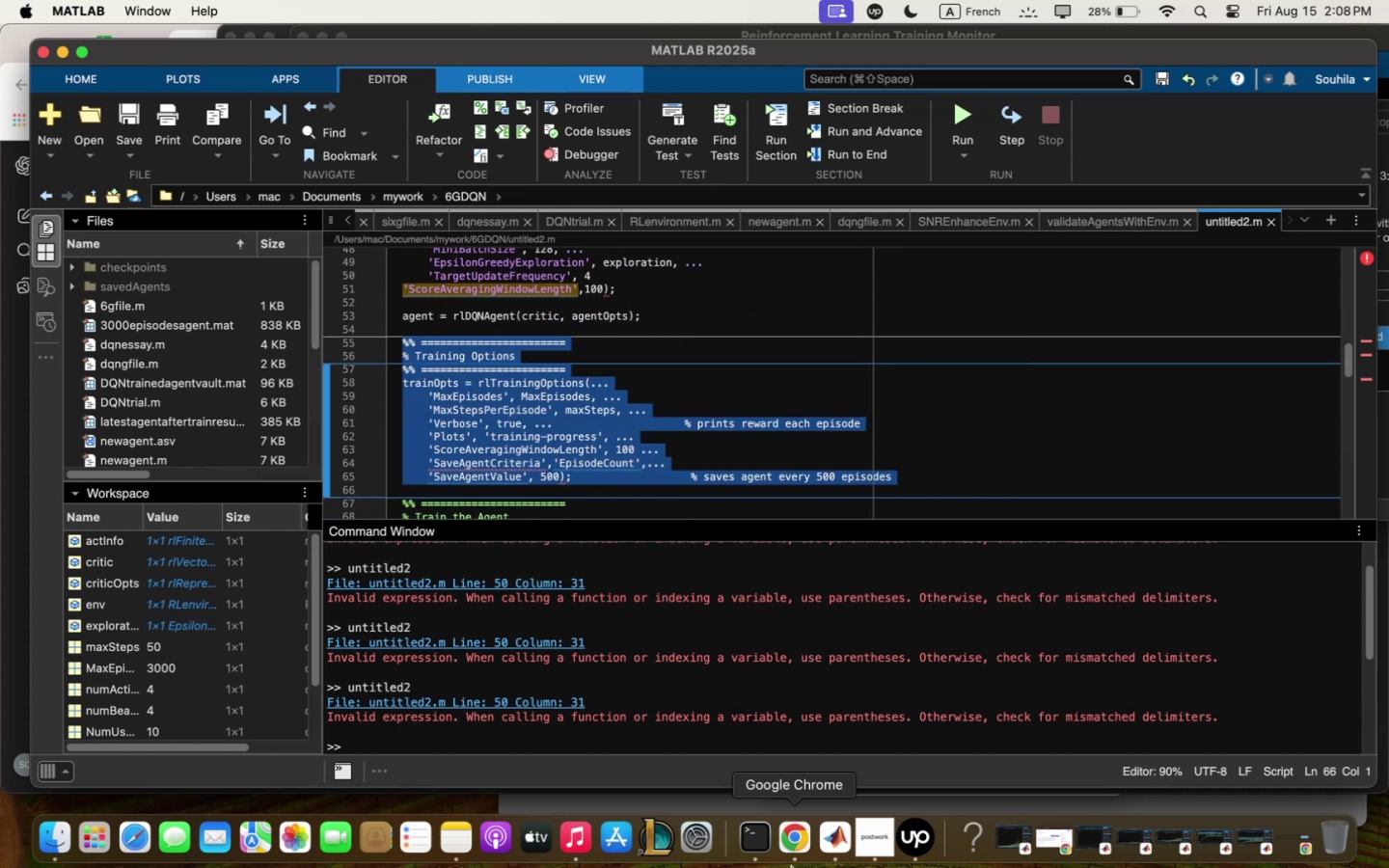 
left_click([791, 865])
 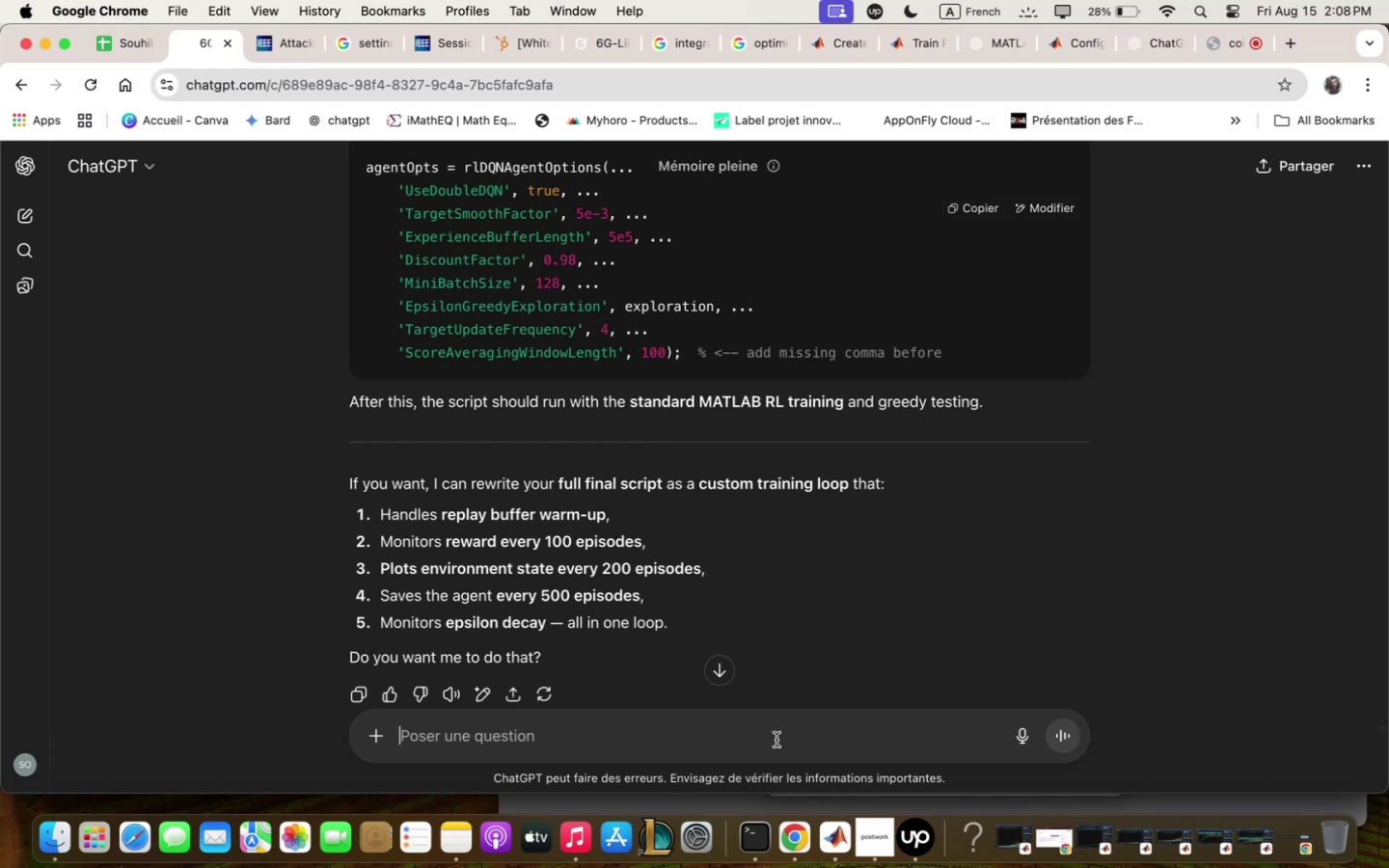 
type(verify . )
 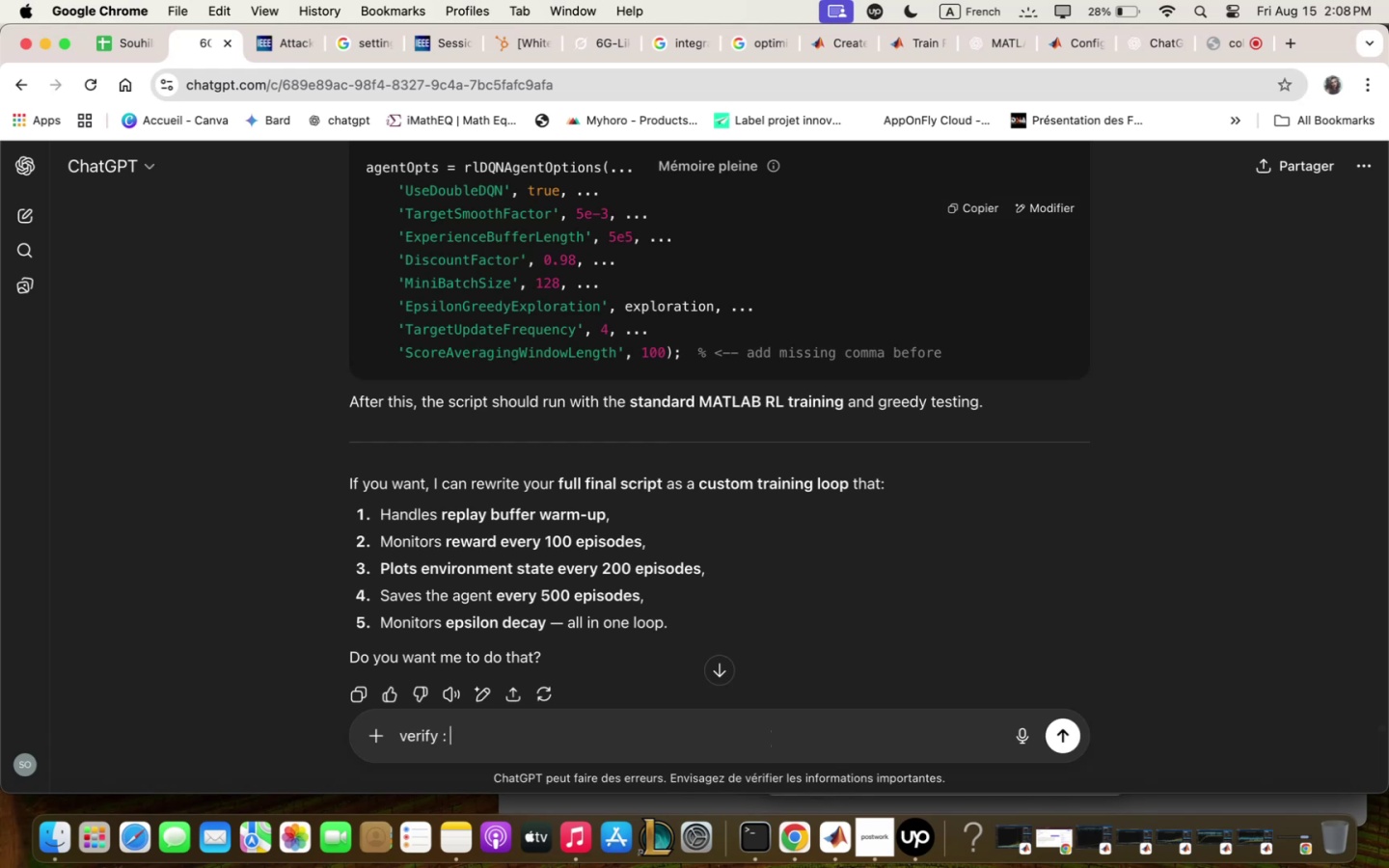 
key(Meta+CommandLeft)
 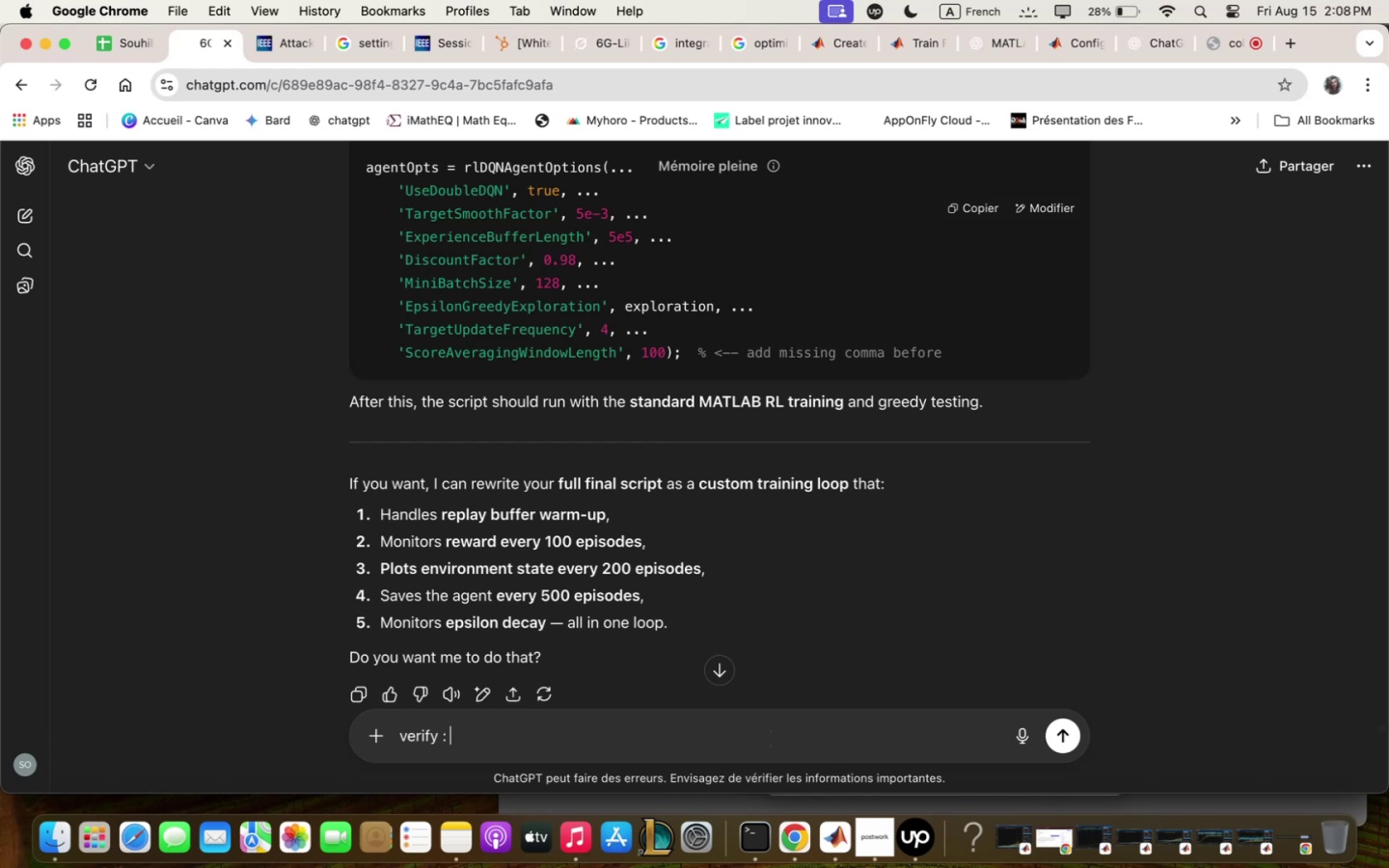 
key(Meta+V)
 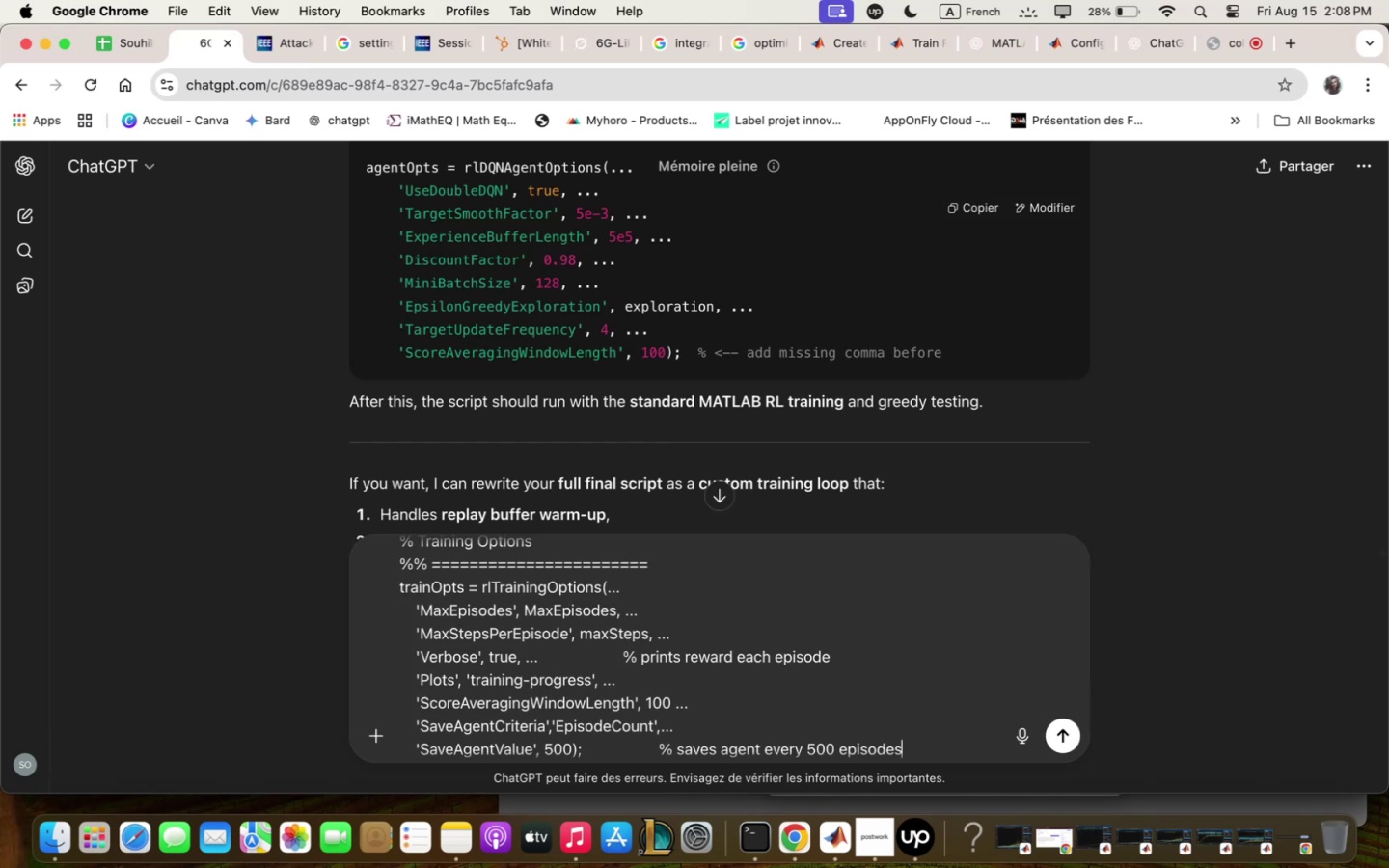 
key(Enter)
 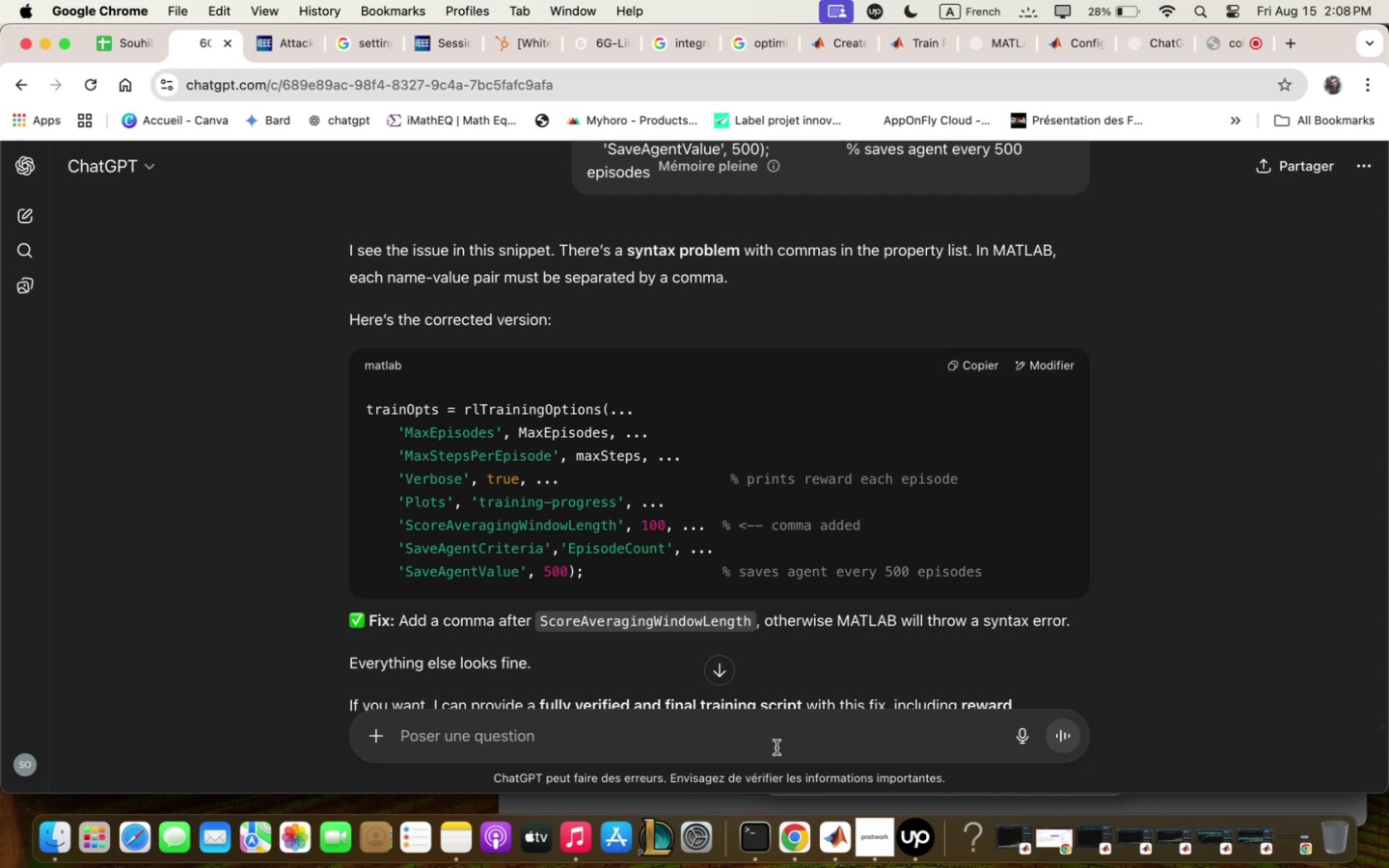 
wait(14.69)
 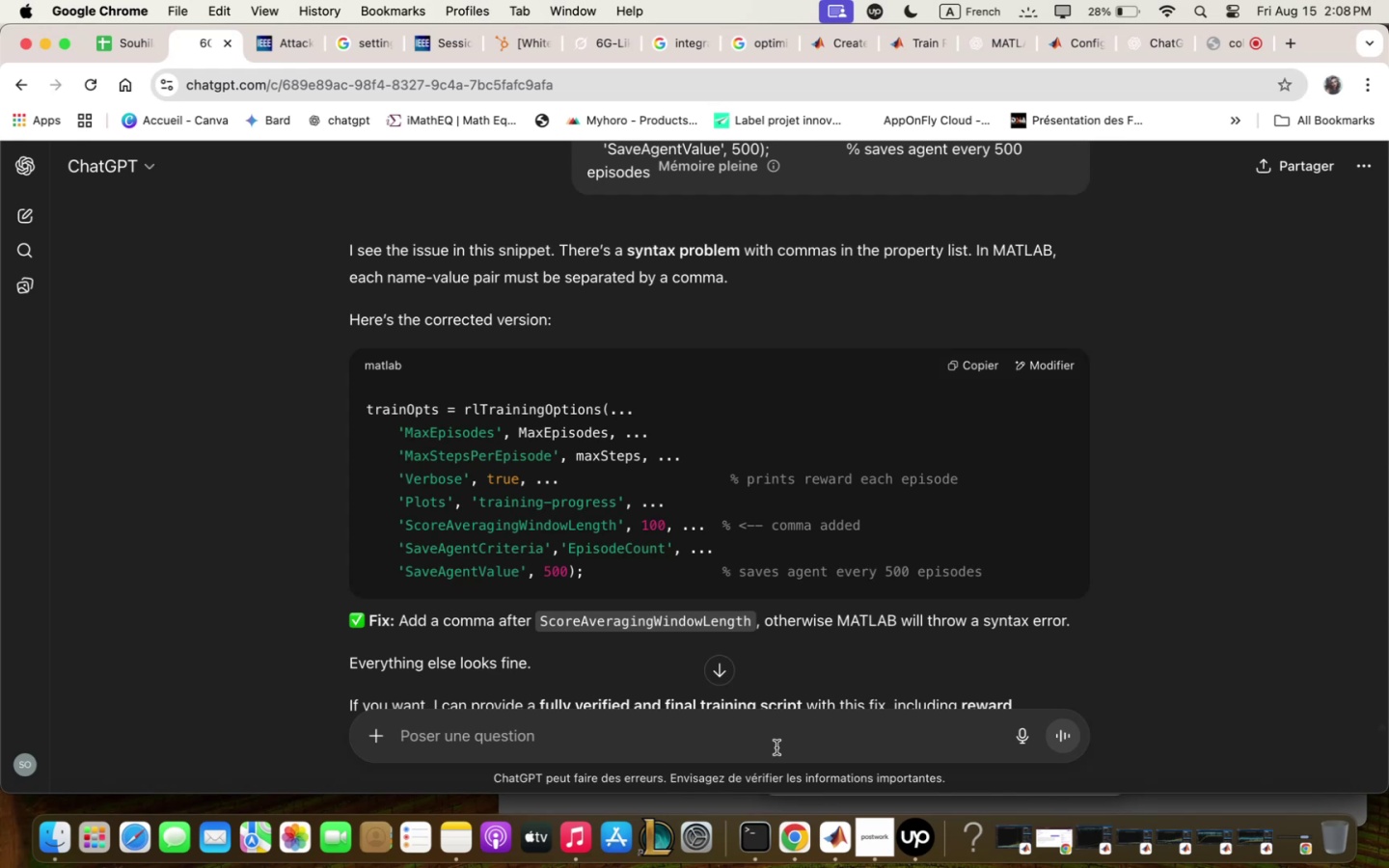 
left_click([832, 850])
 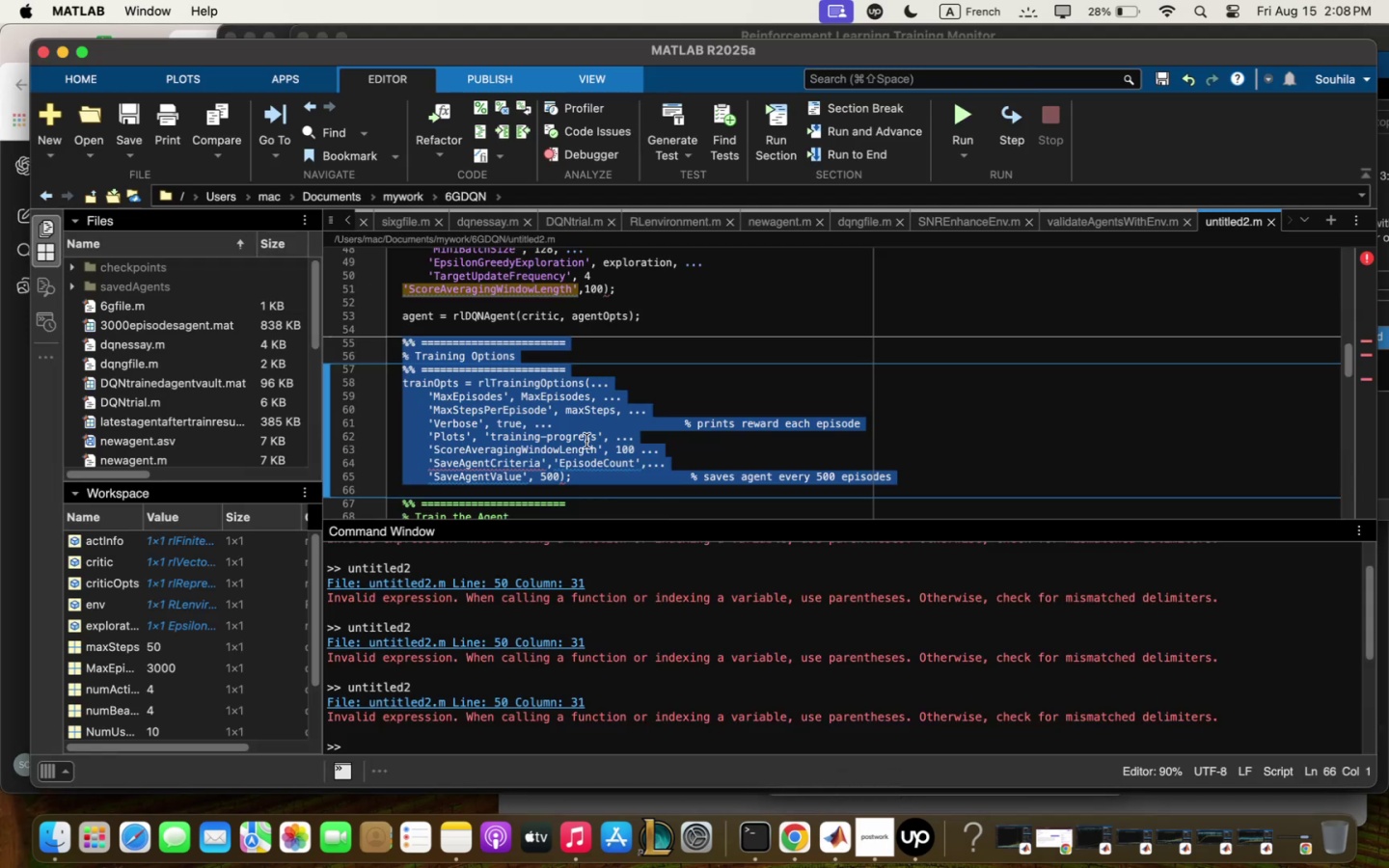 
left_click([586, 400])
 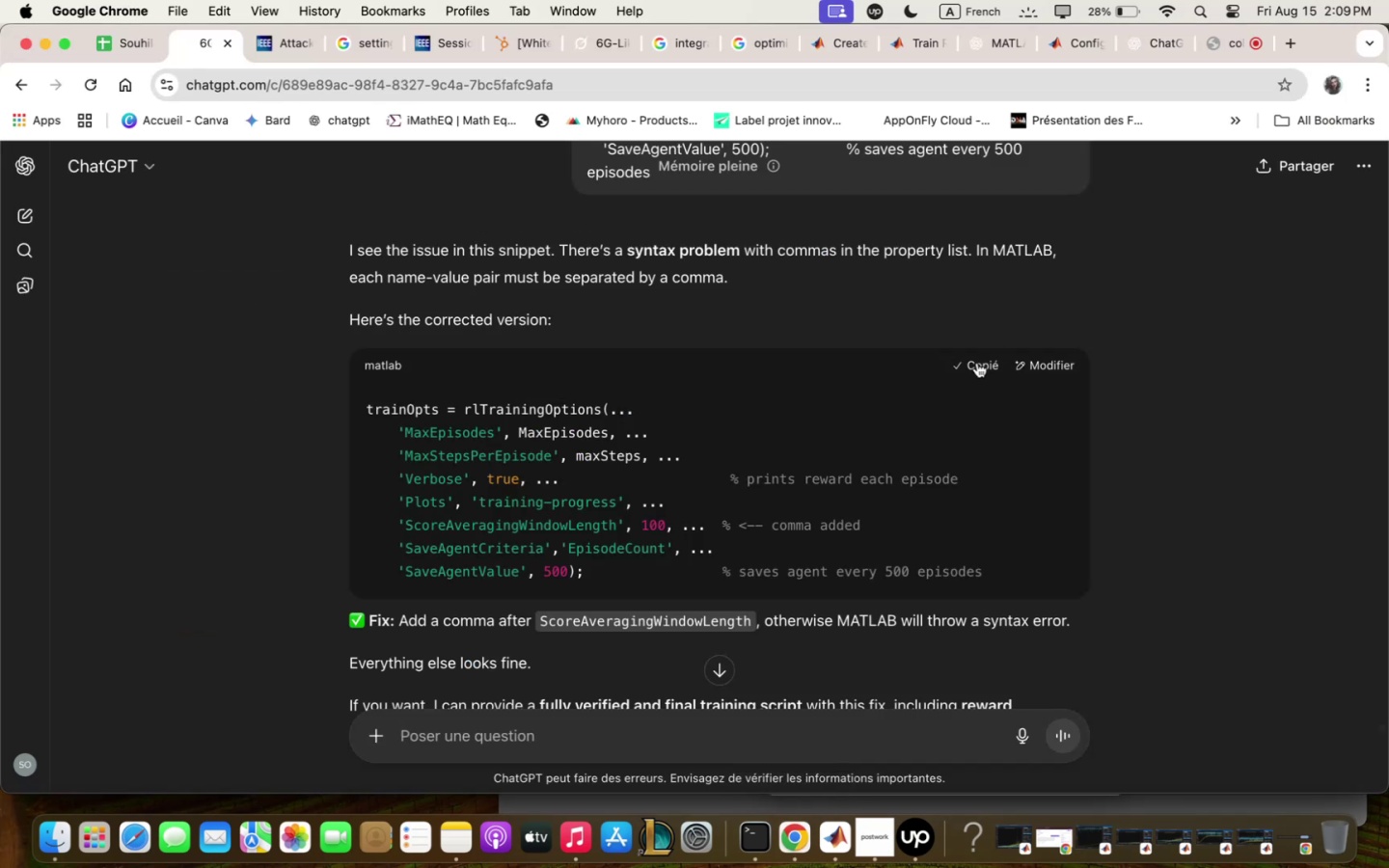 
wait(9.14)
 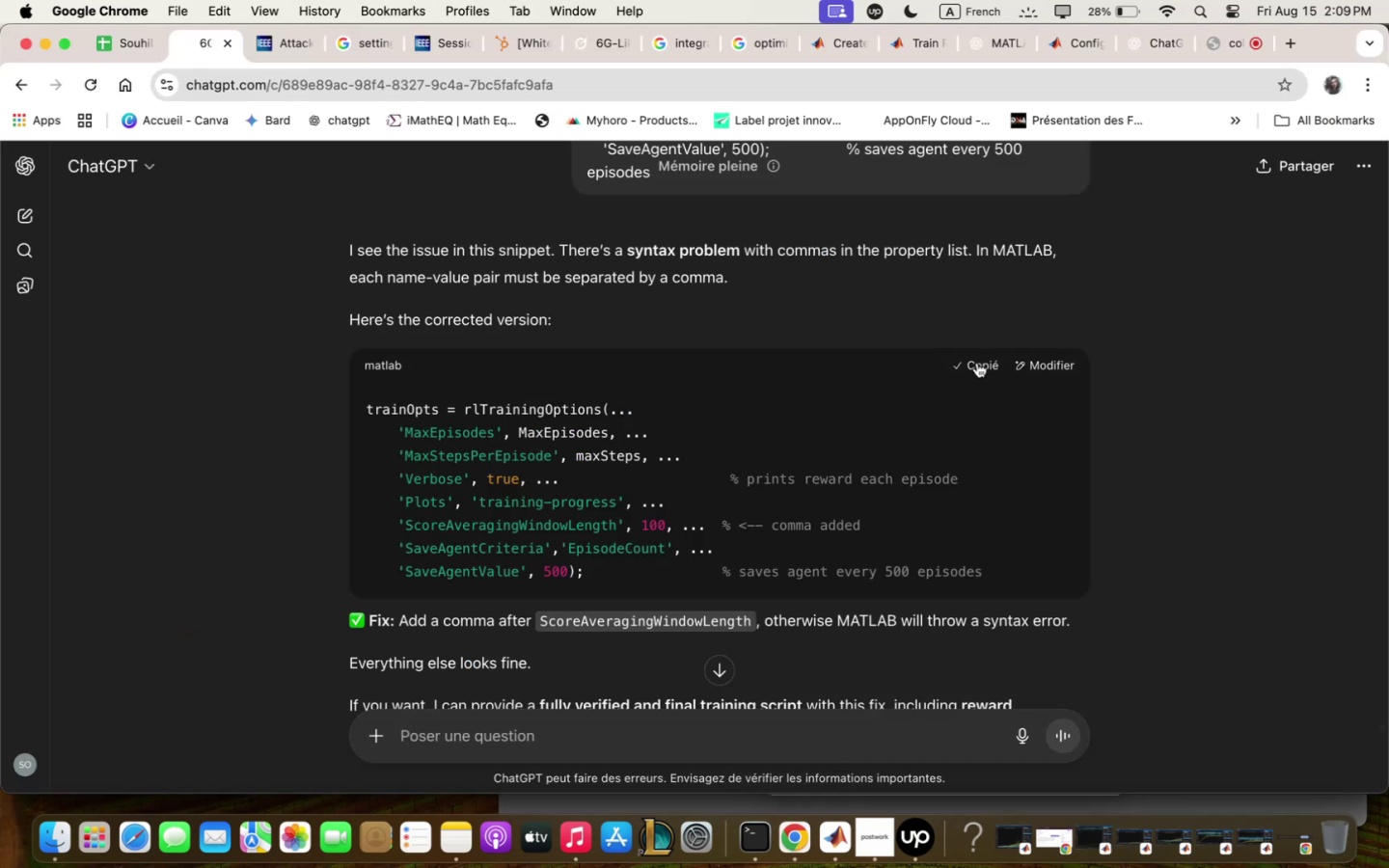 
scroll: coordinate [842, 533], scroll_direction: down, amount: 4.0
 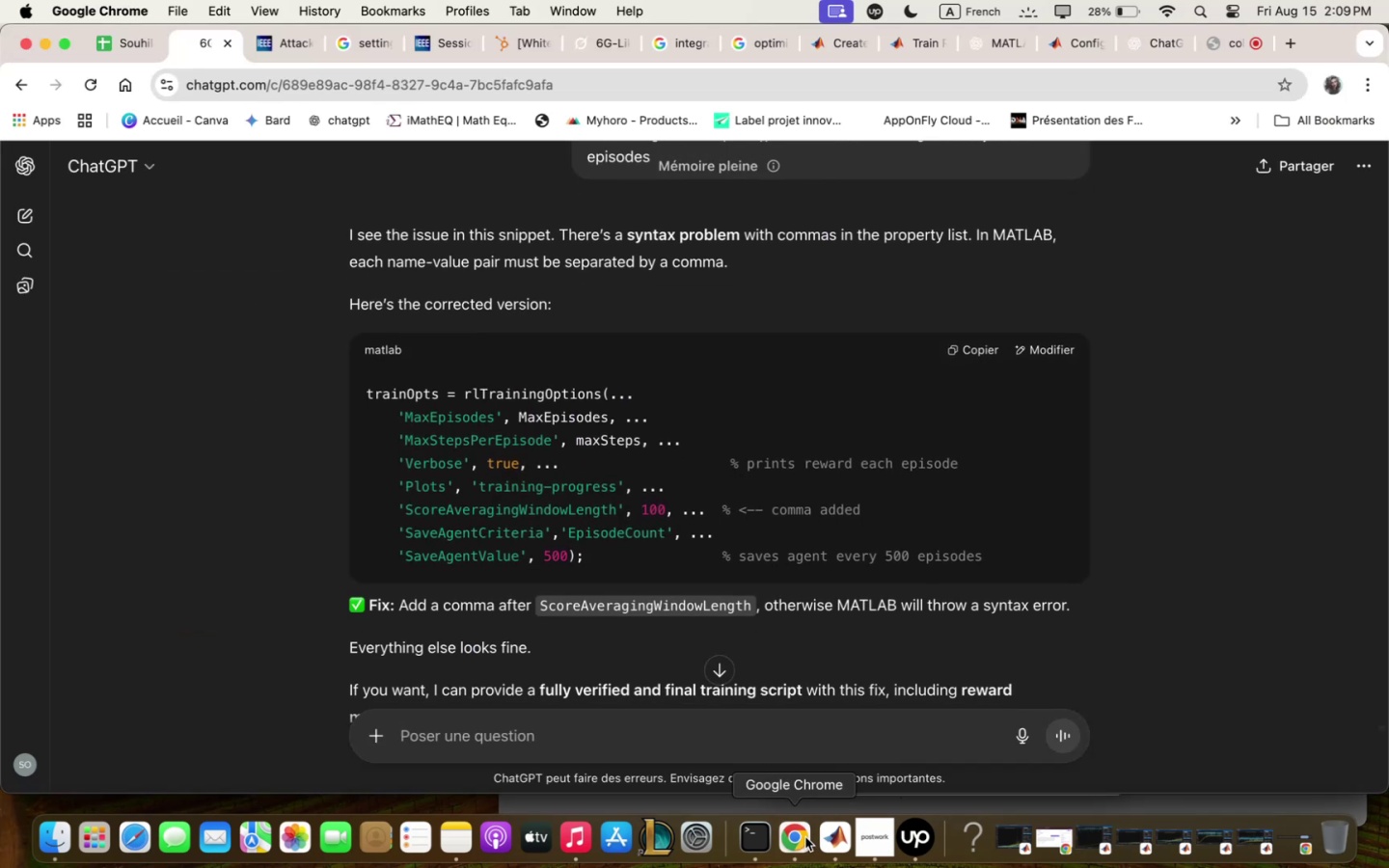 
left_click([845, 832])
 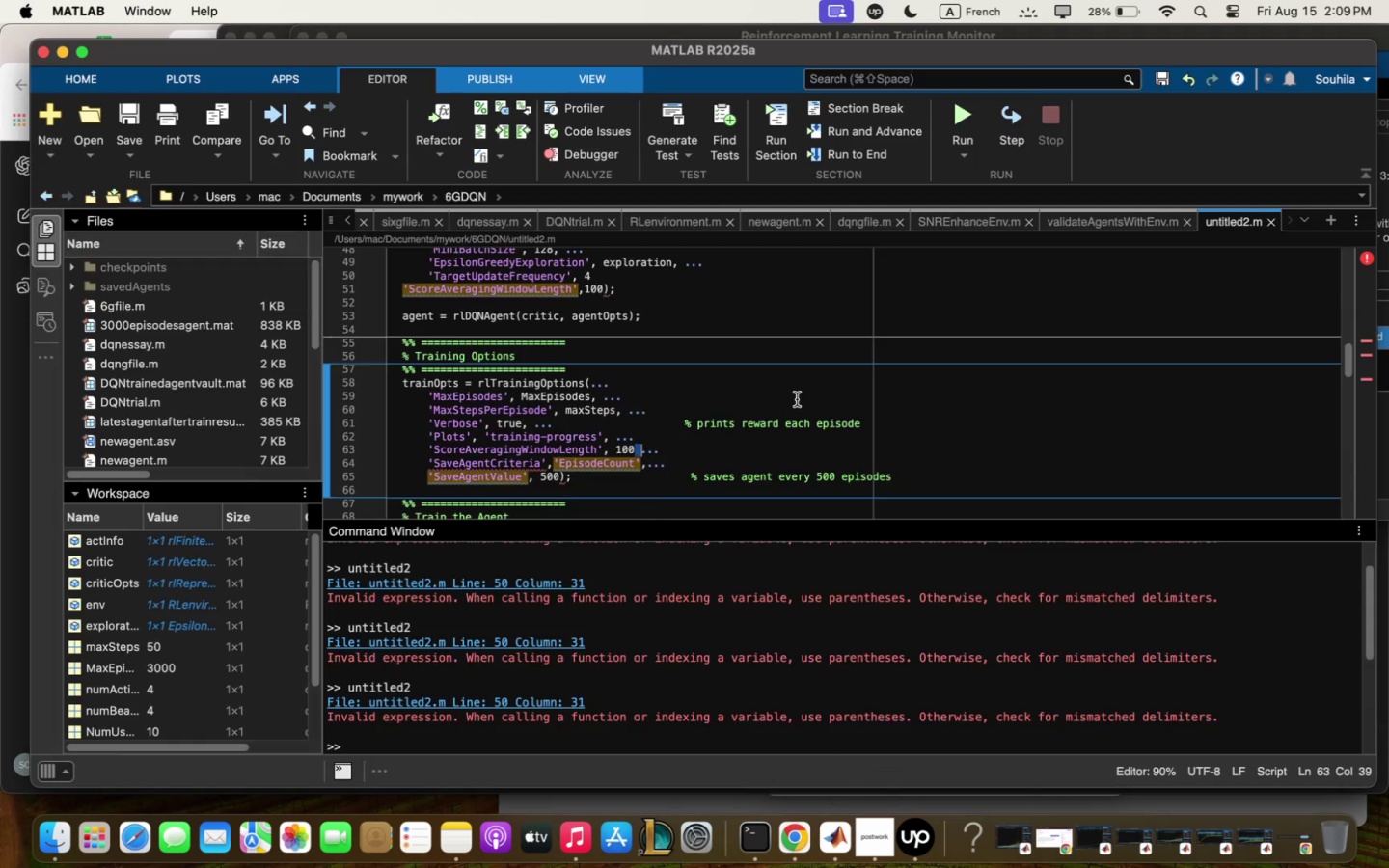 
key(ArrowLeft)
 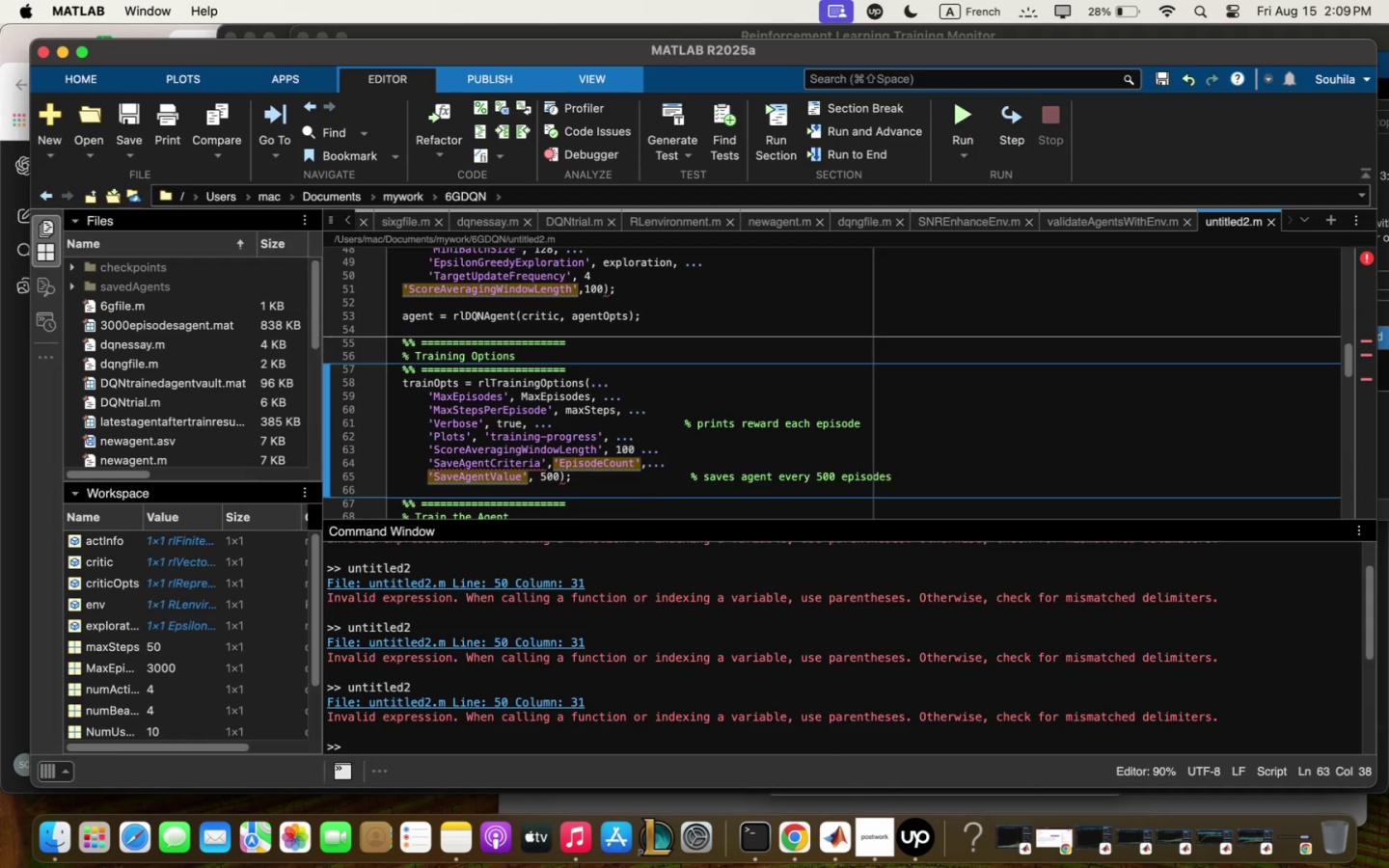 
key(M)
 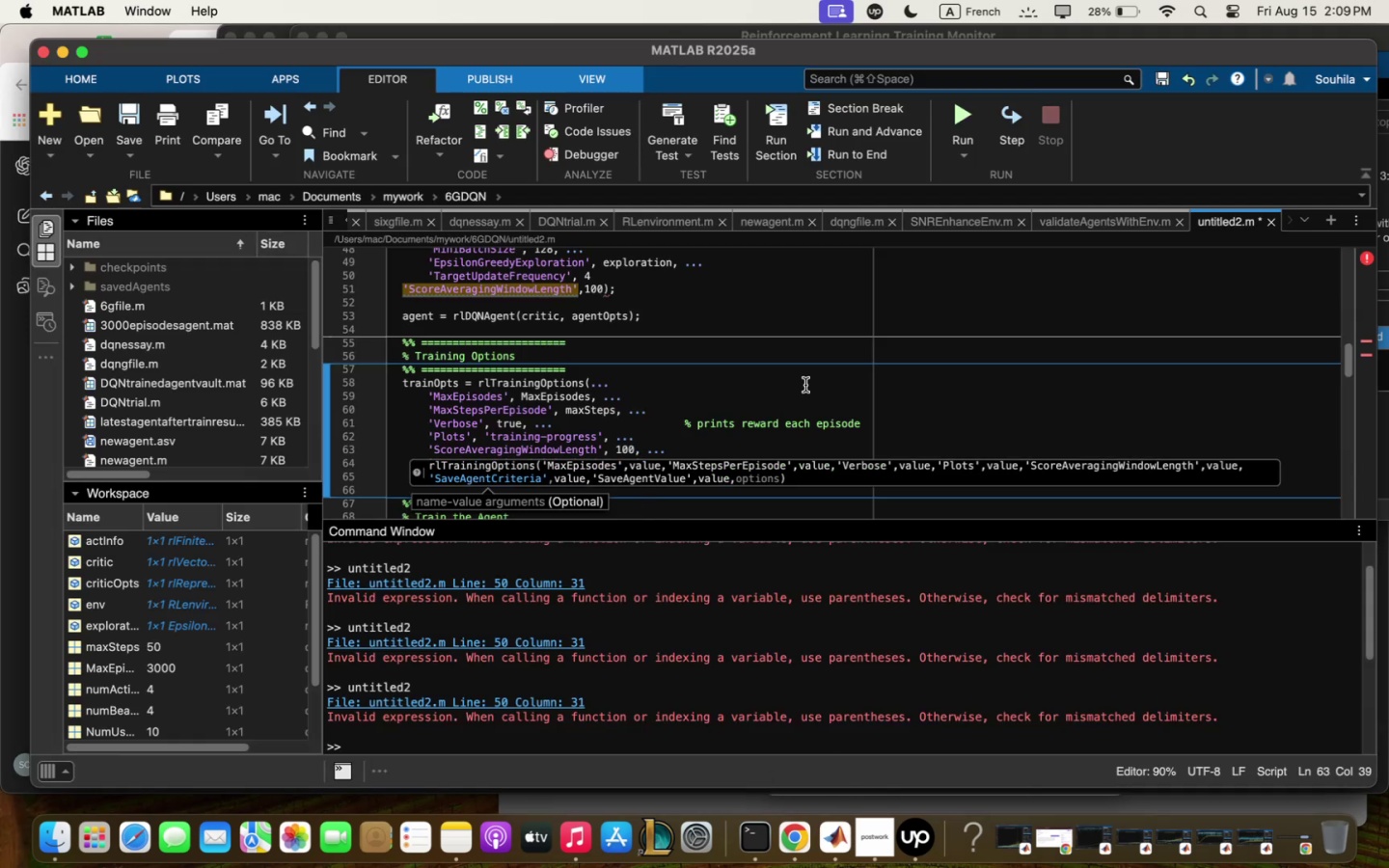 
left_click([840, 371])
 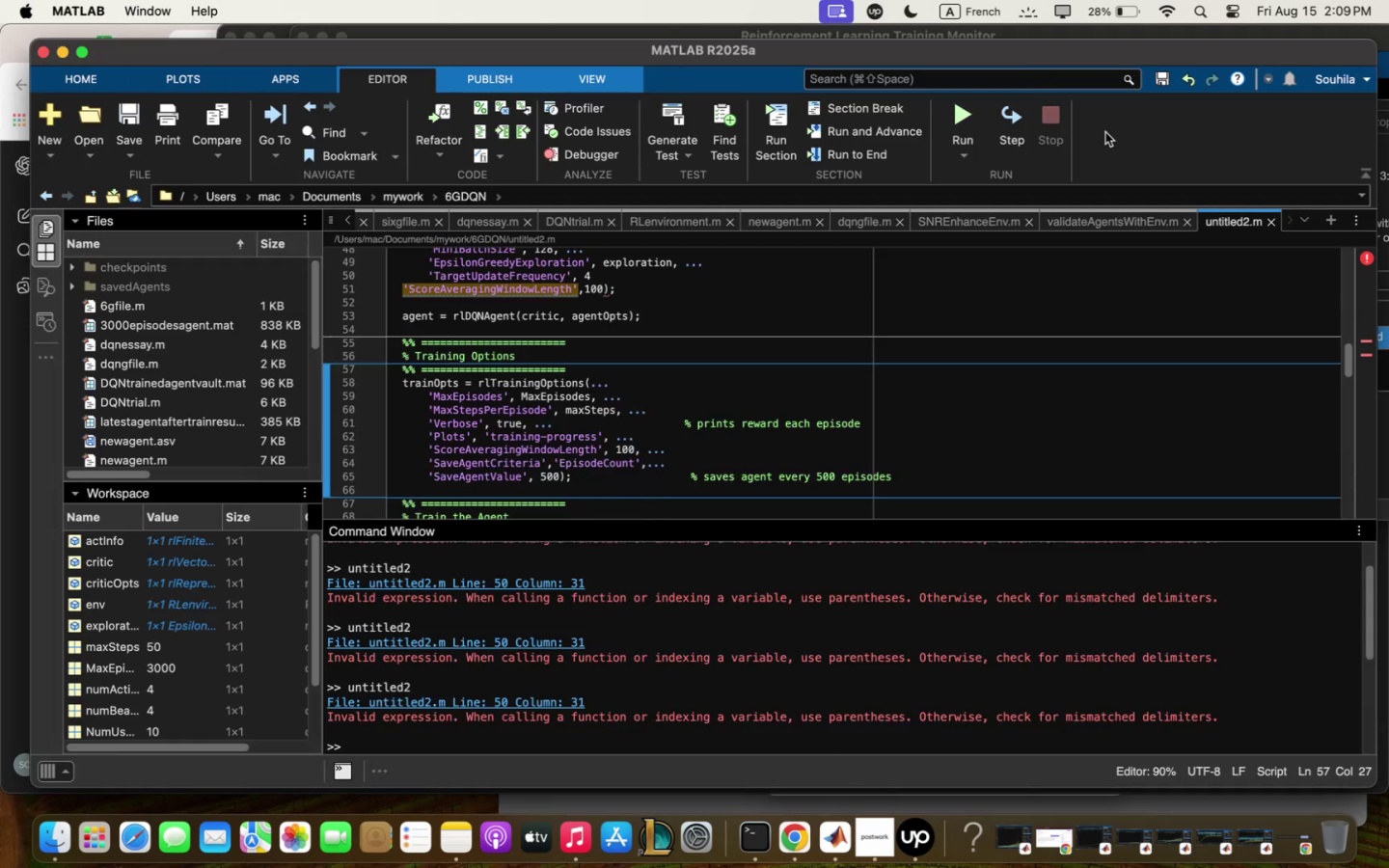 
left_click([968, 105])
 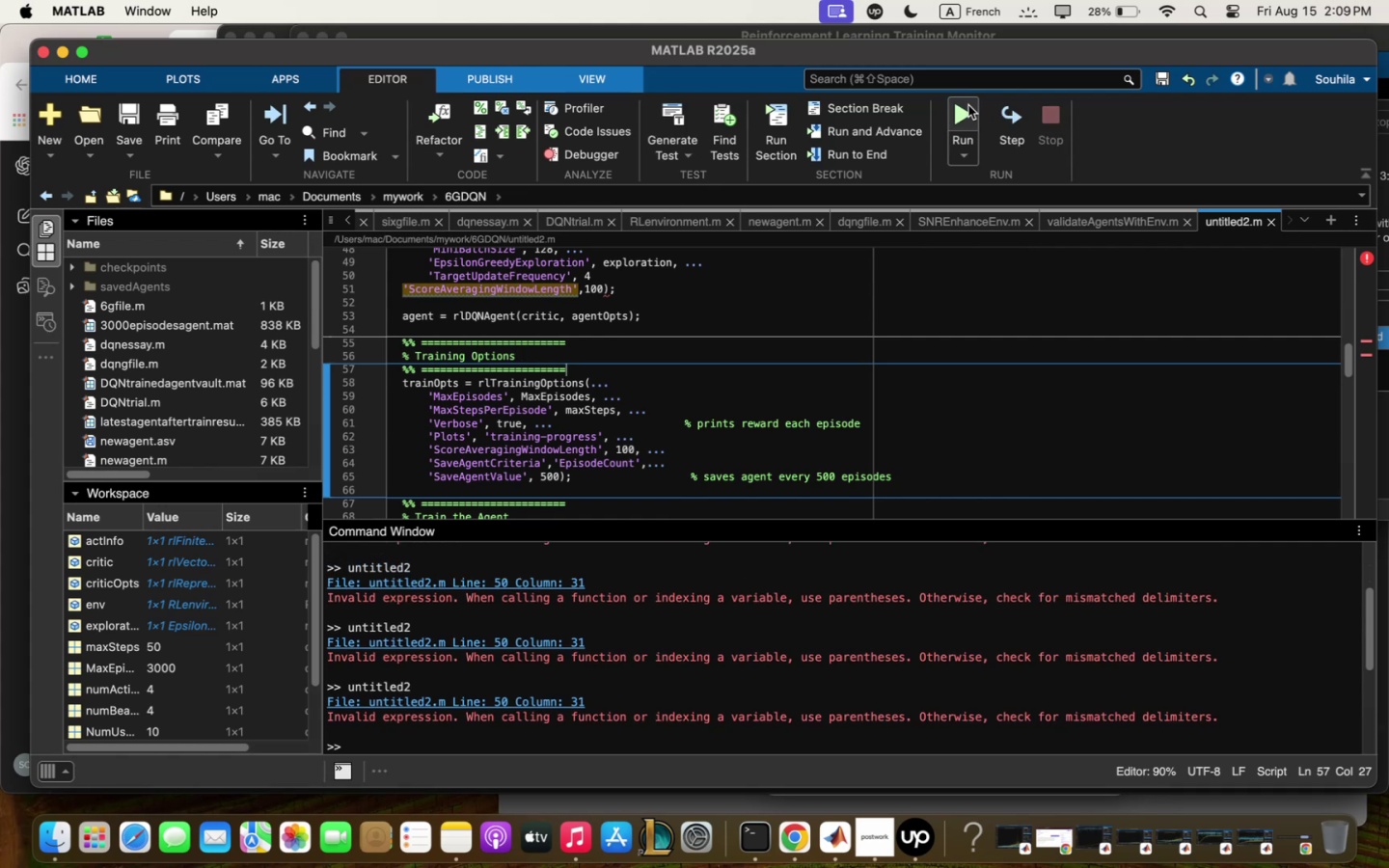 
left_click([968, 105])
 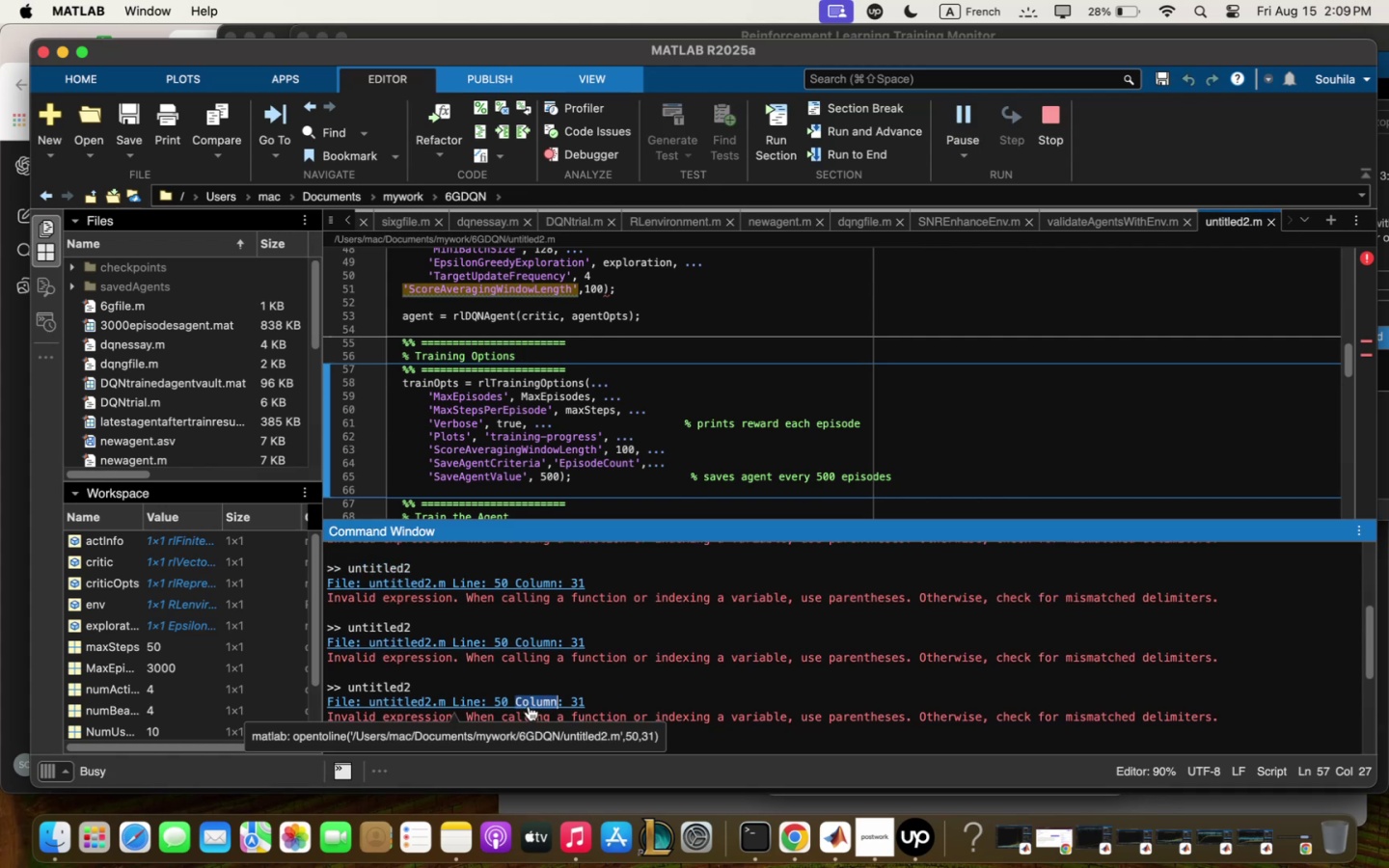 
left_click([530, 707])
 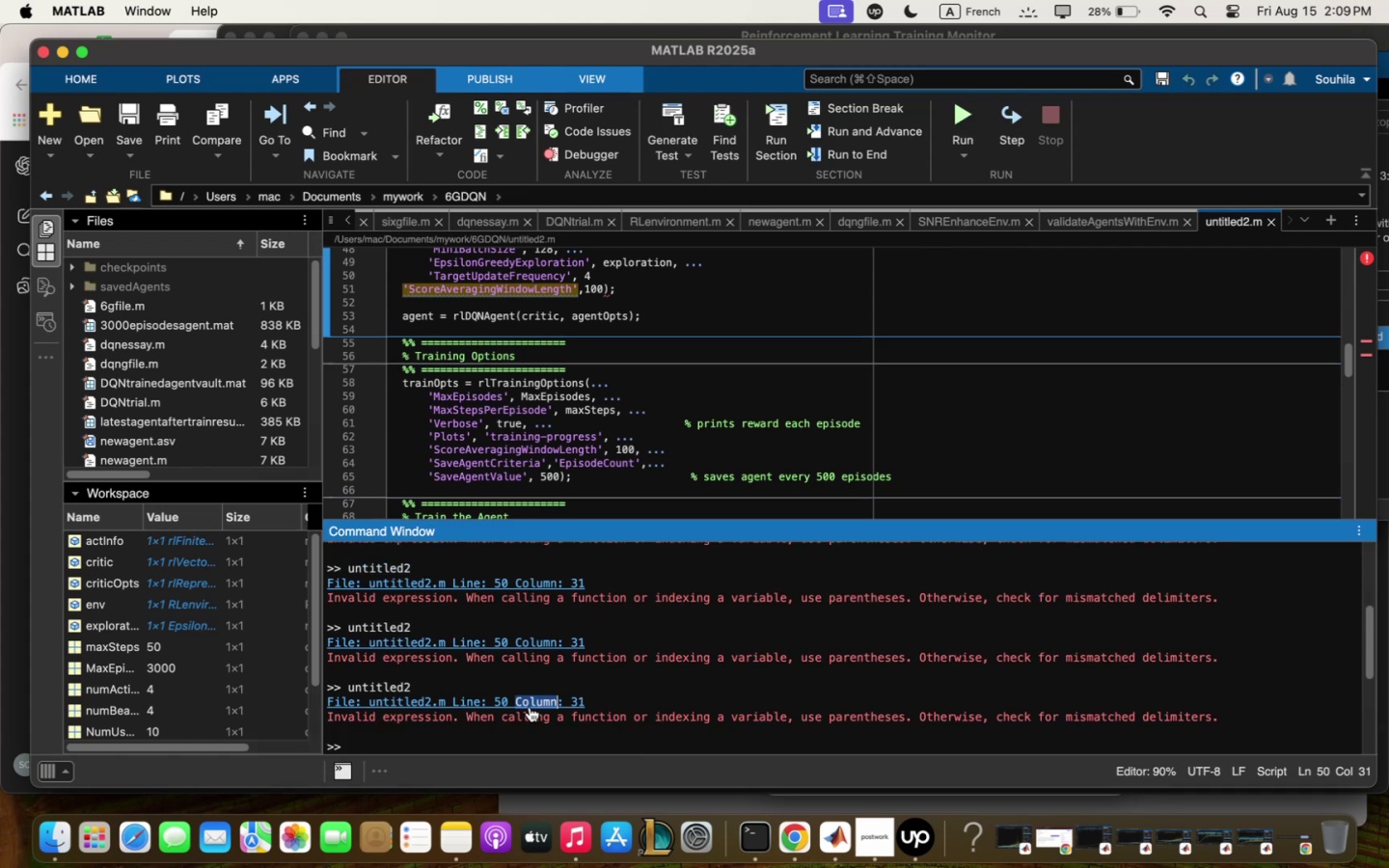 
left_click([530, 707])
 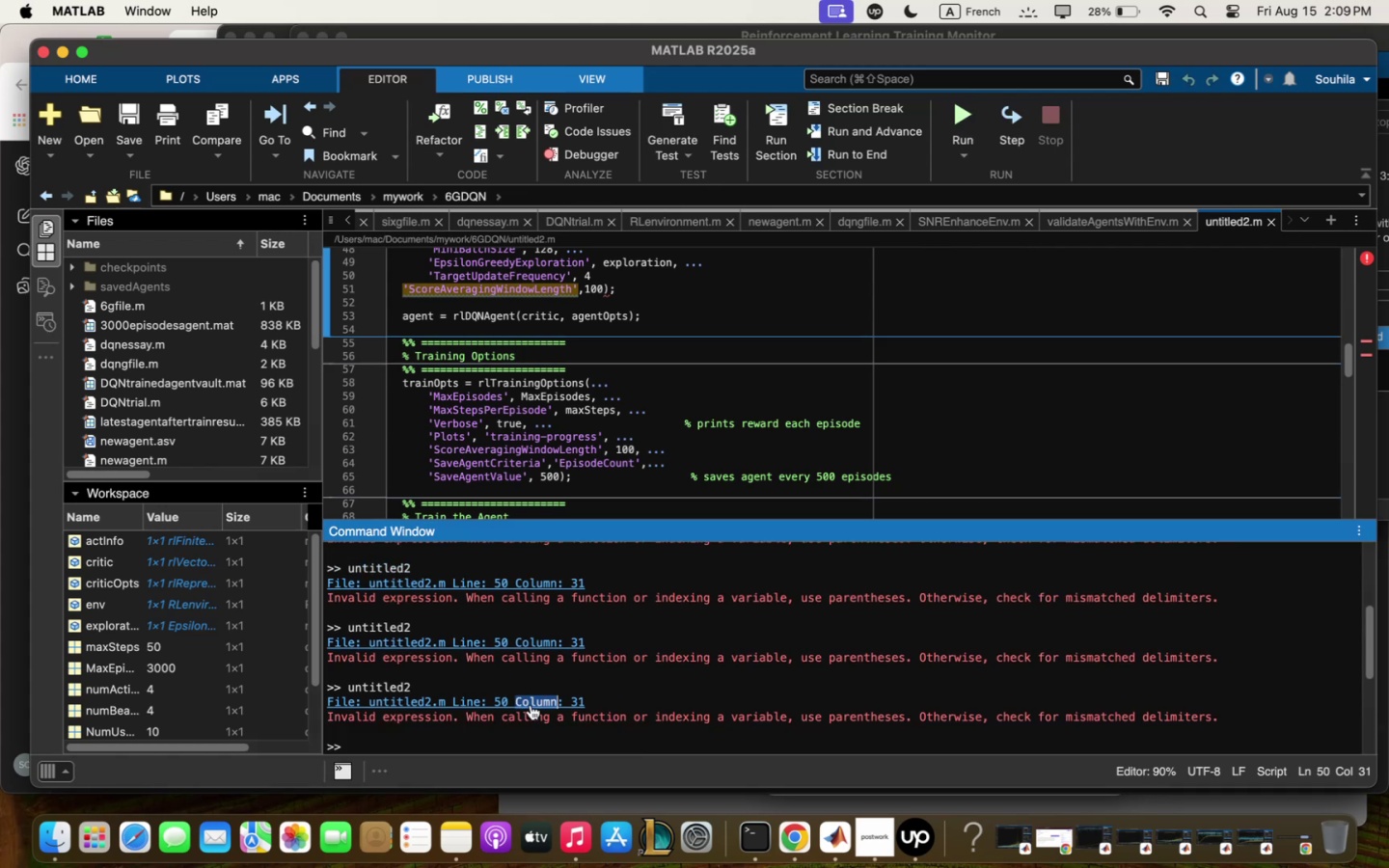 
left_click([531, 702])
 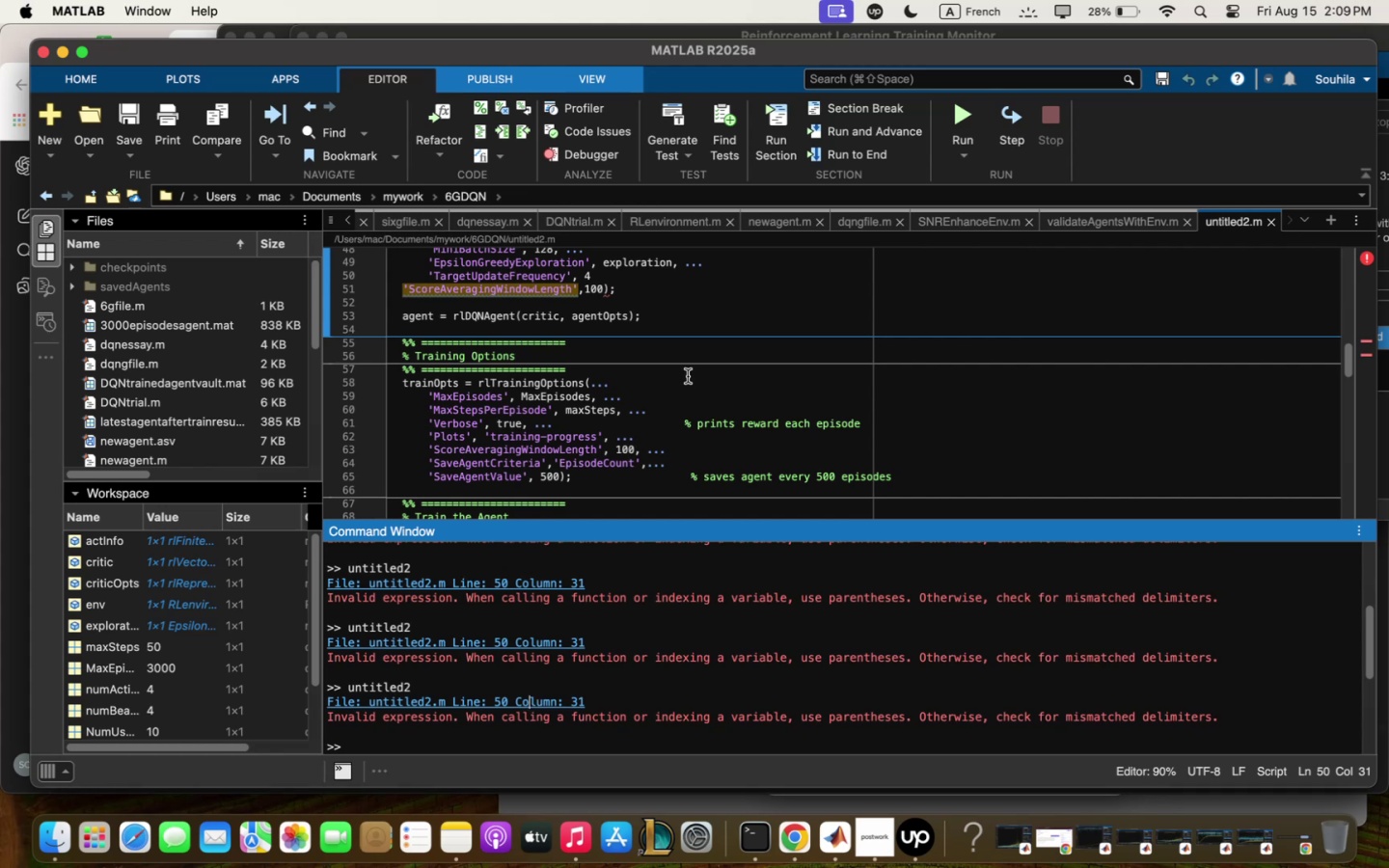 
wait(5.15)
 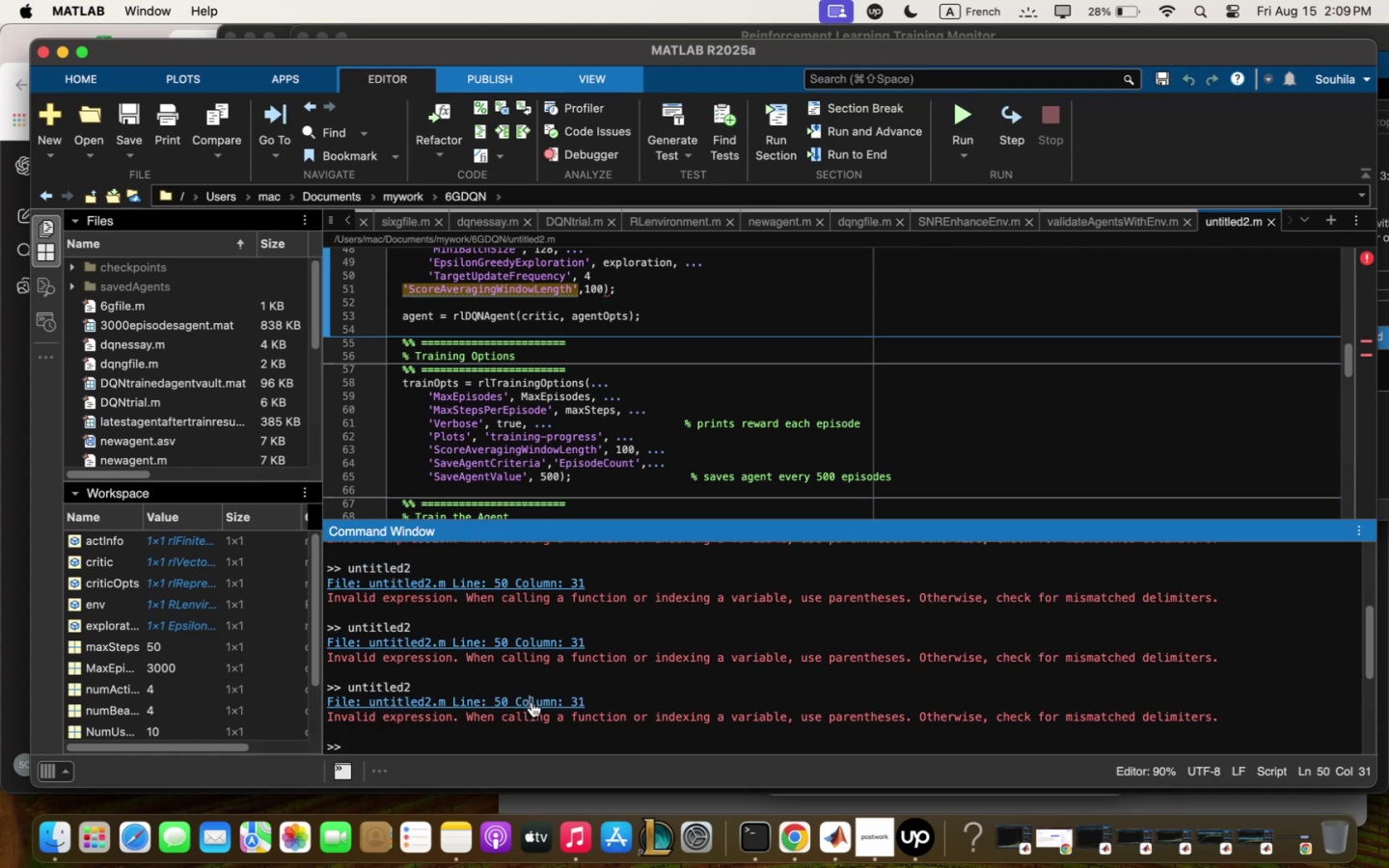 
scroll: coordinate [684, 384], scroll_direction: up, amount: 1.0
 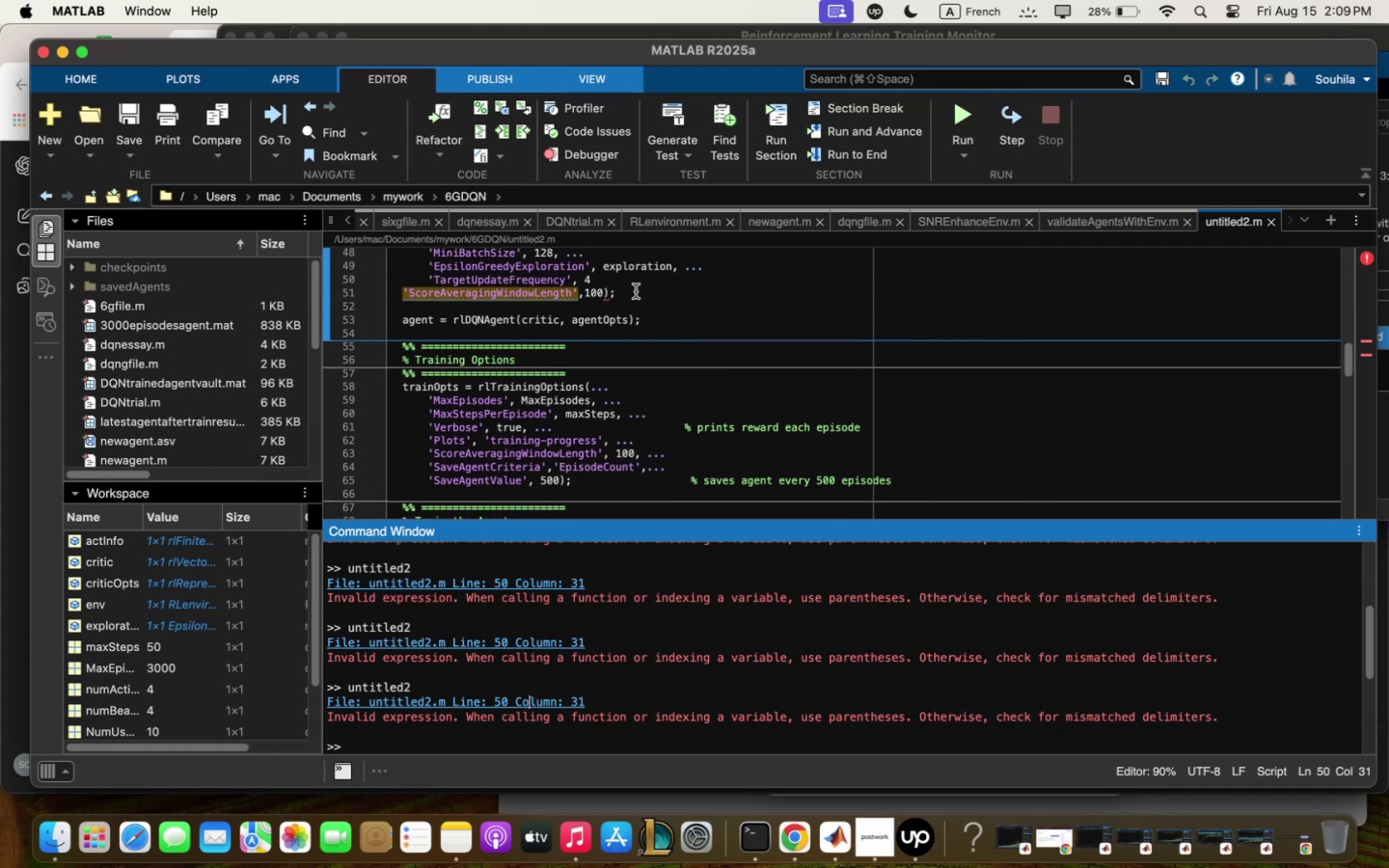 
left_click([635, 290])
 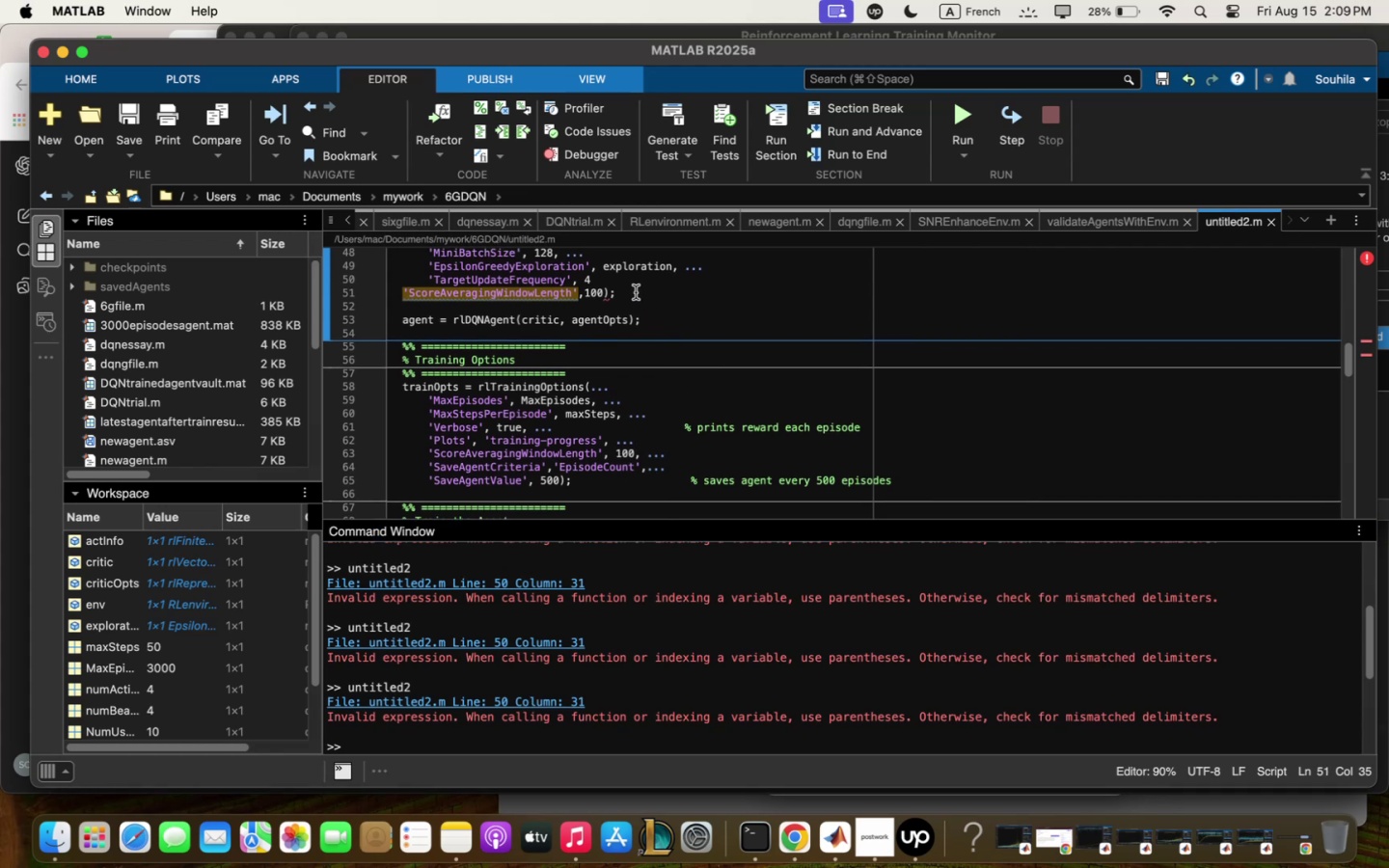 
key(ArrowLeft)
 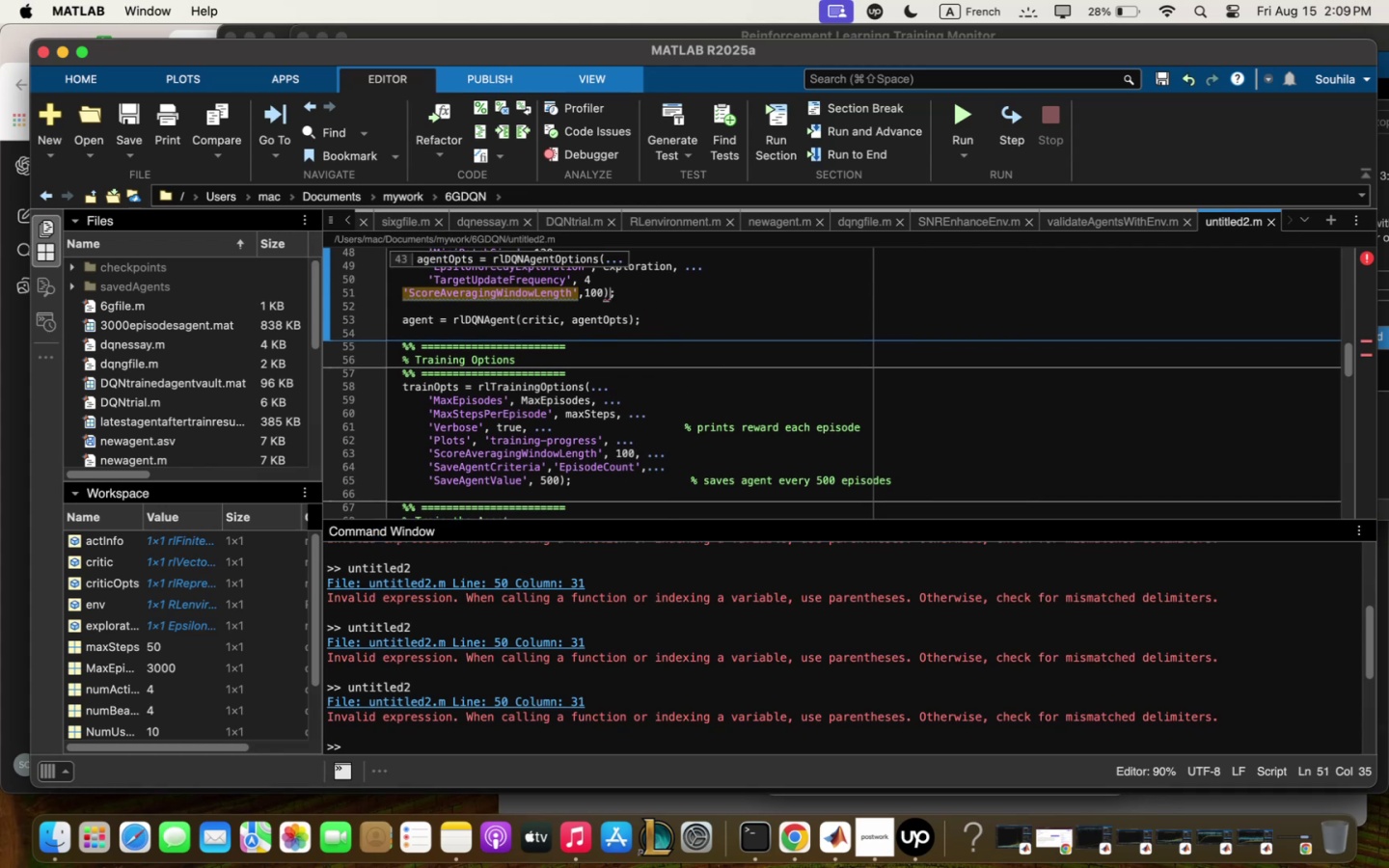 
key(ArrowLeft)
 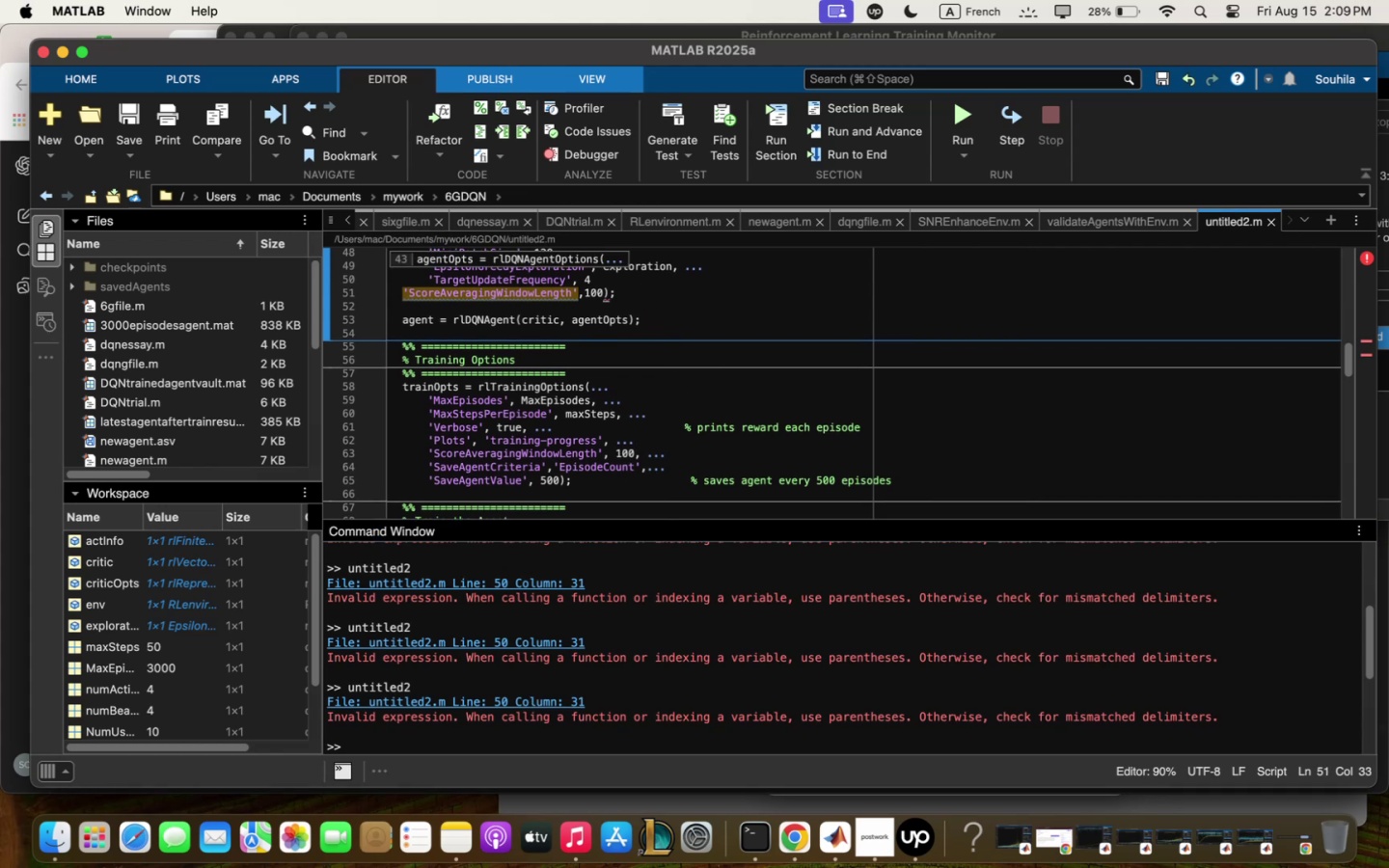 
key(ArrowRight)
 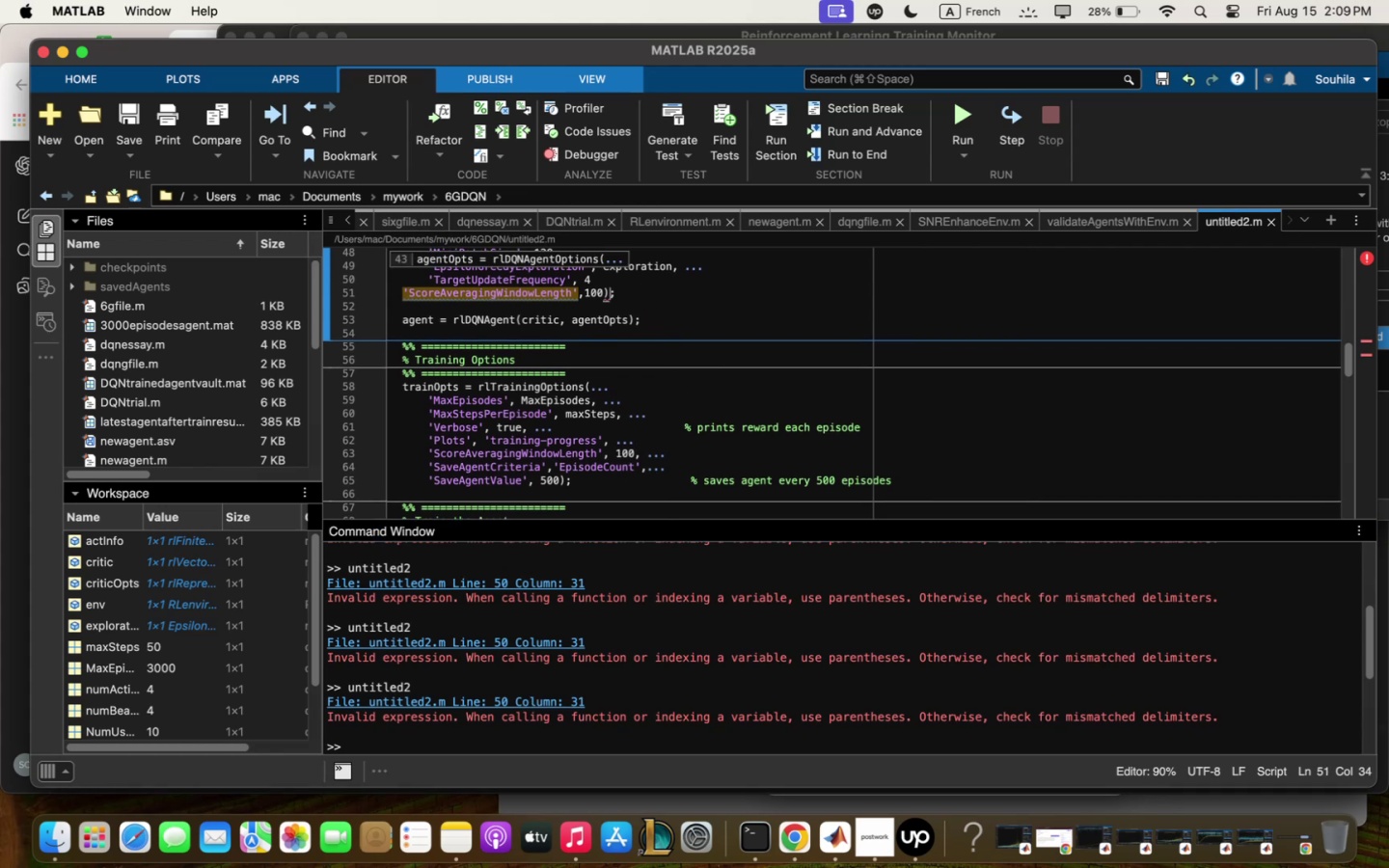 
key(M)
 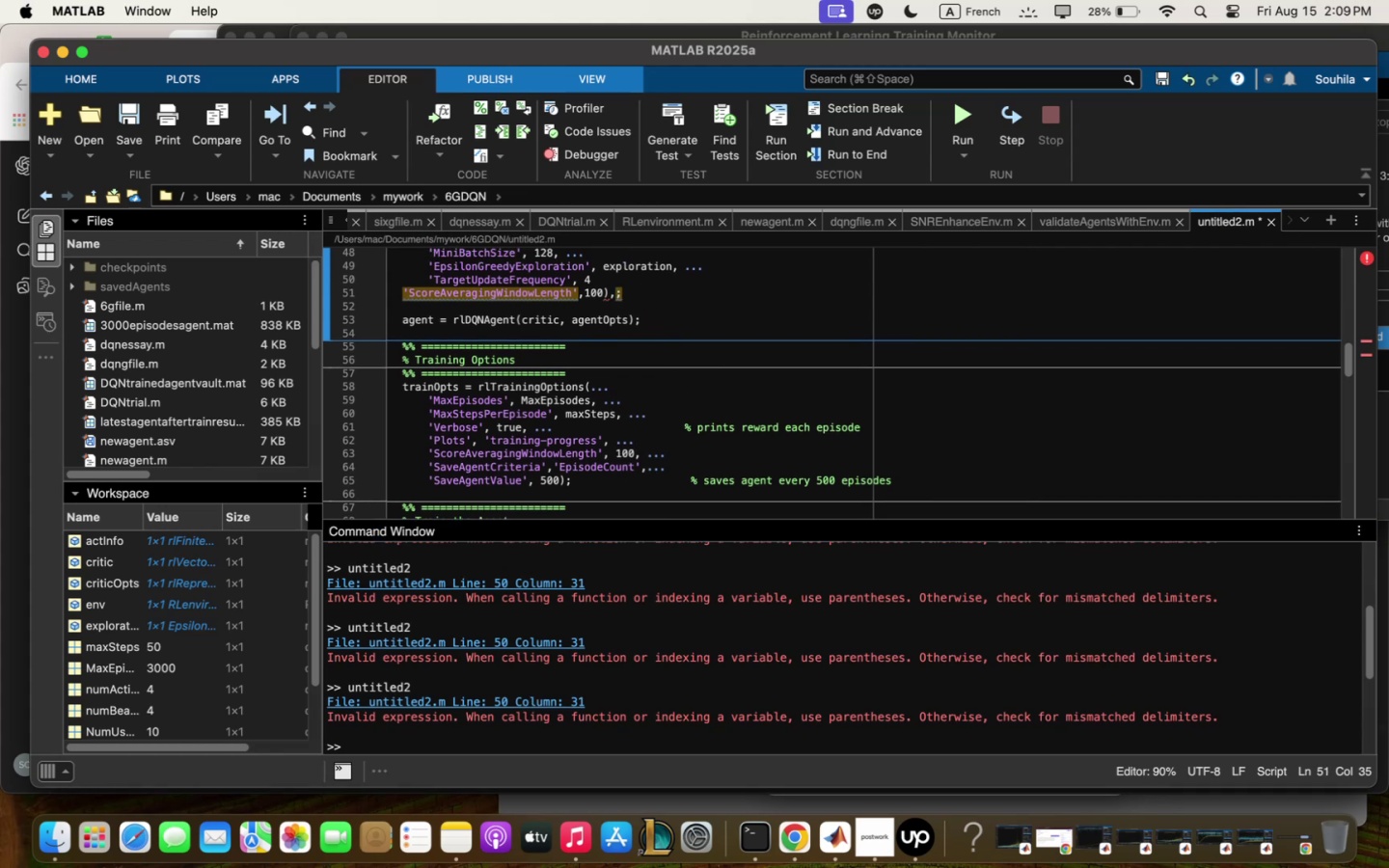 
key(Backspace)
 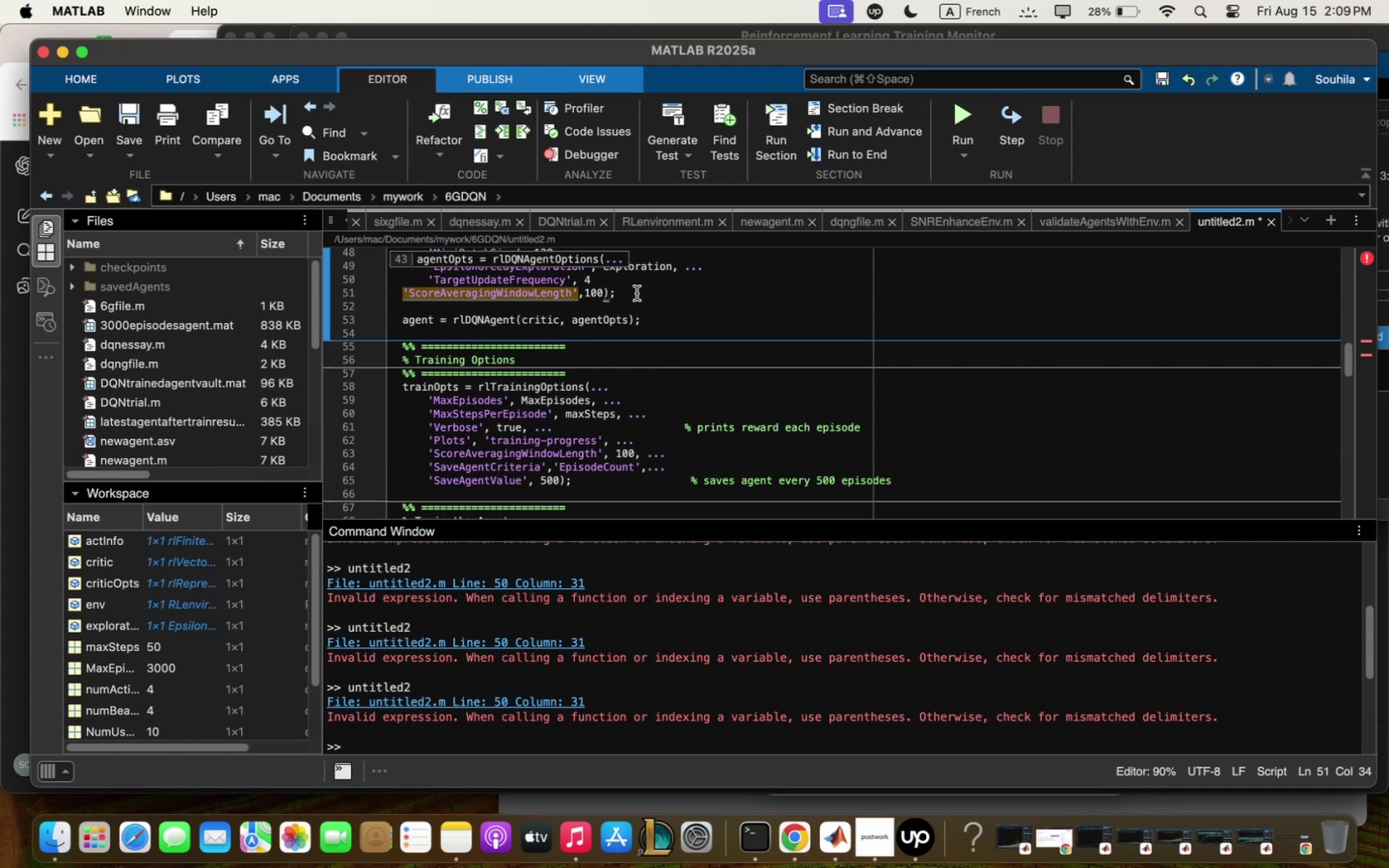 
key(ArrowLeft)
 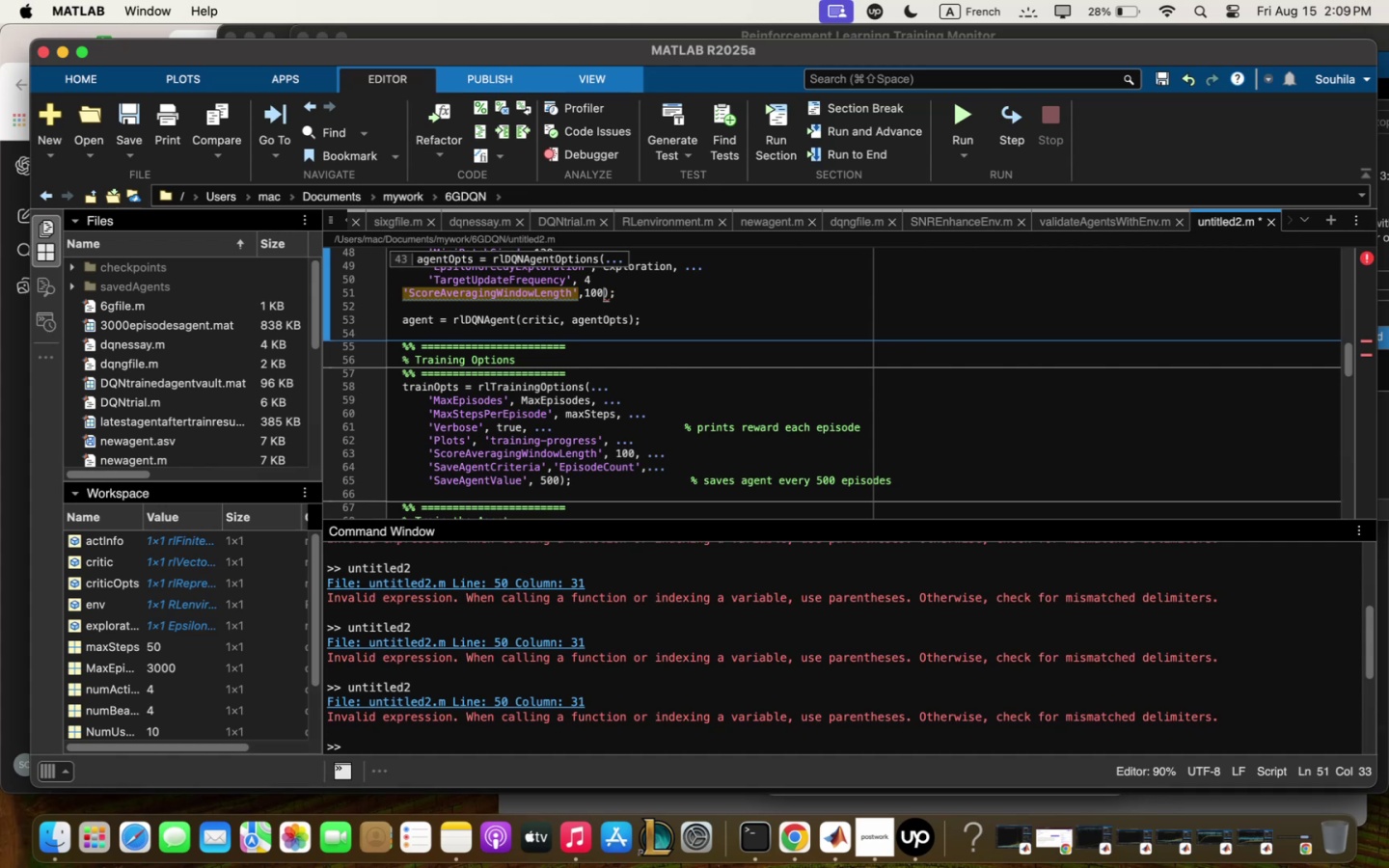 
key(M)
 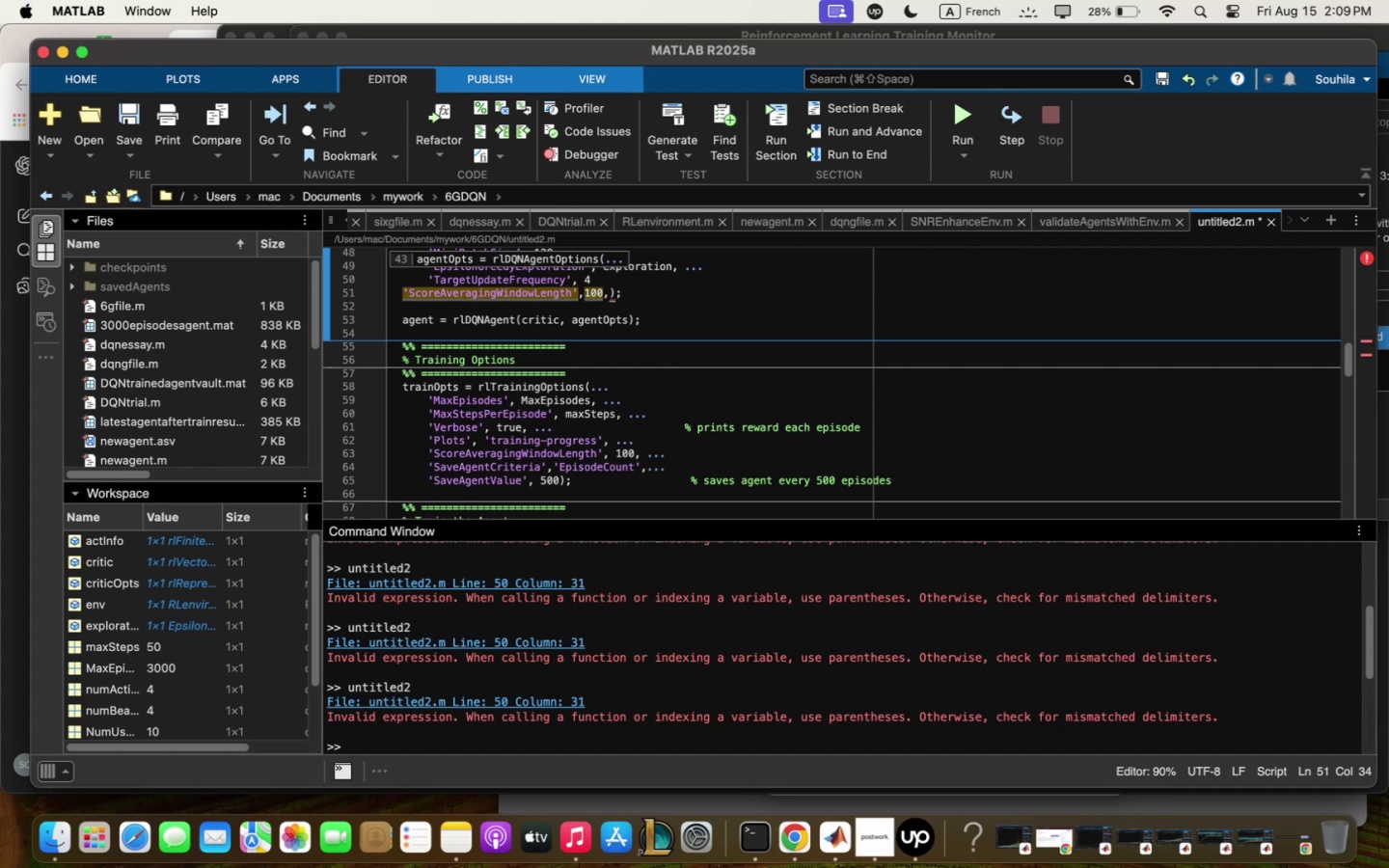 
key(ArrowRight)
 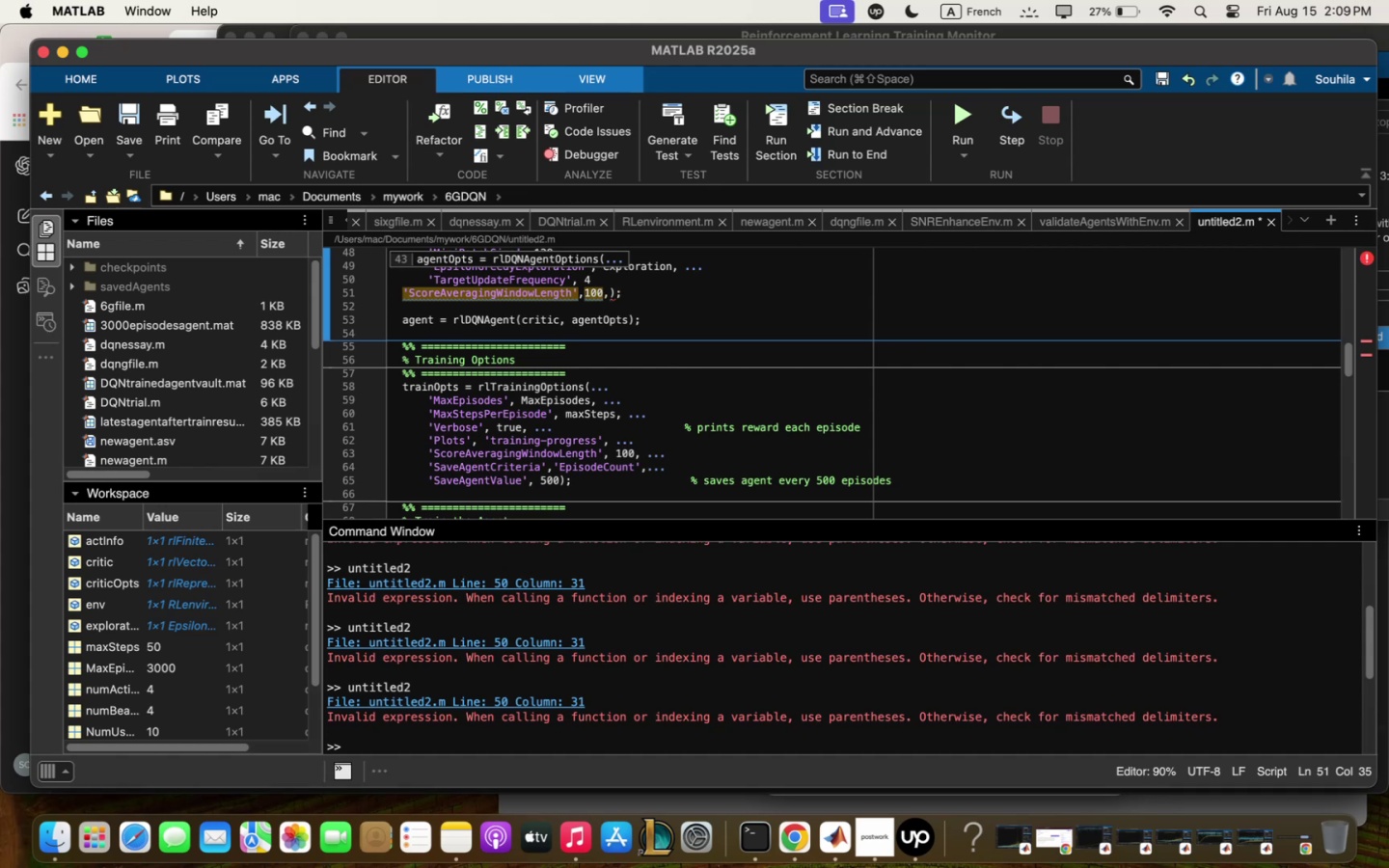 
wait(6.44)
 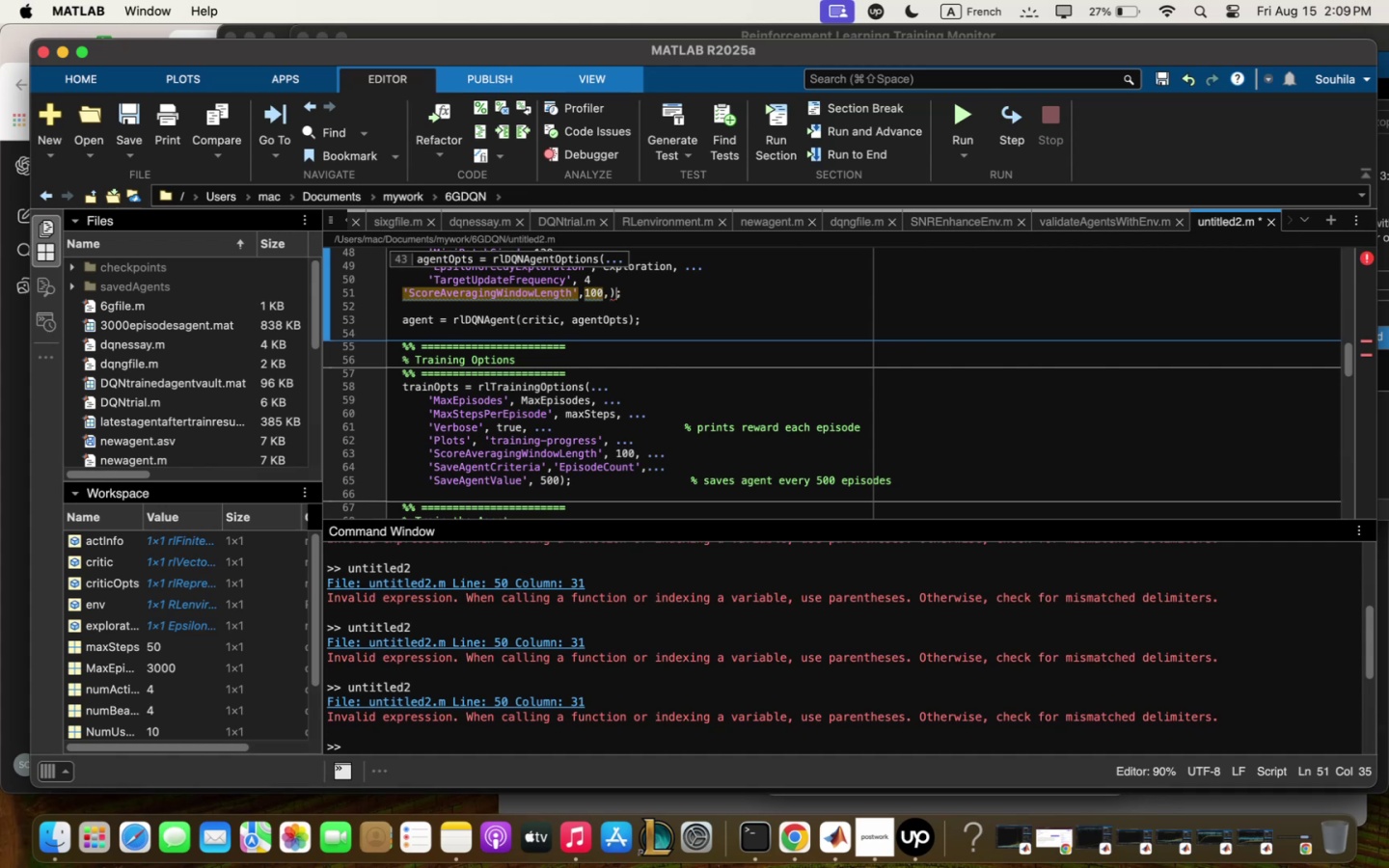 
scroll: coordinate [643, 311], scroll_direction: up, amount: 9.0
 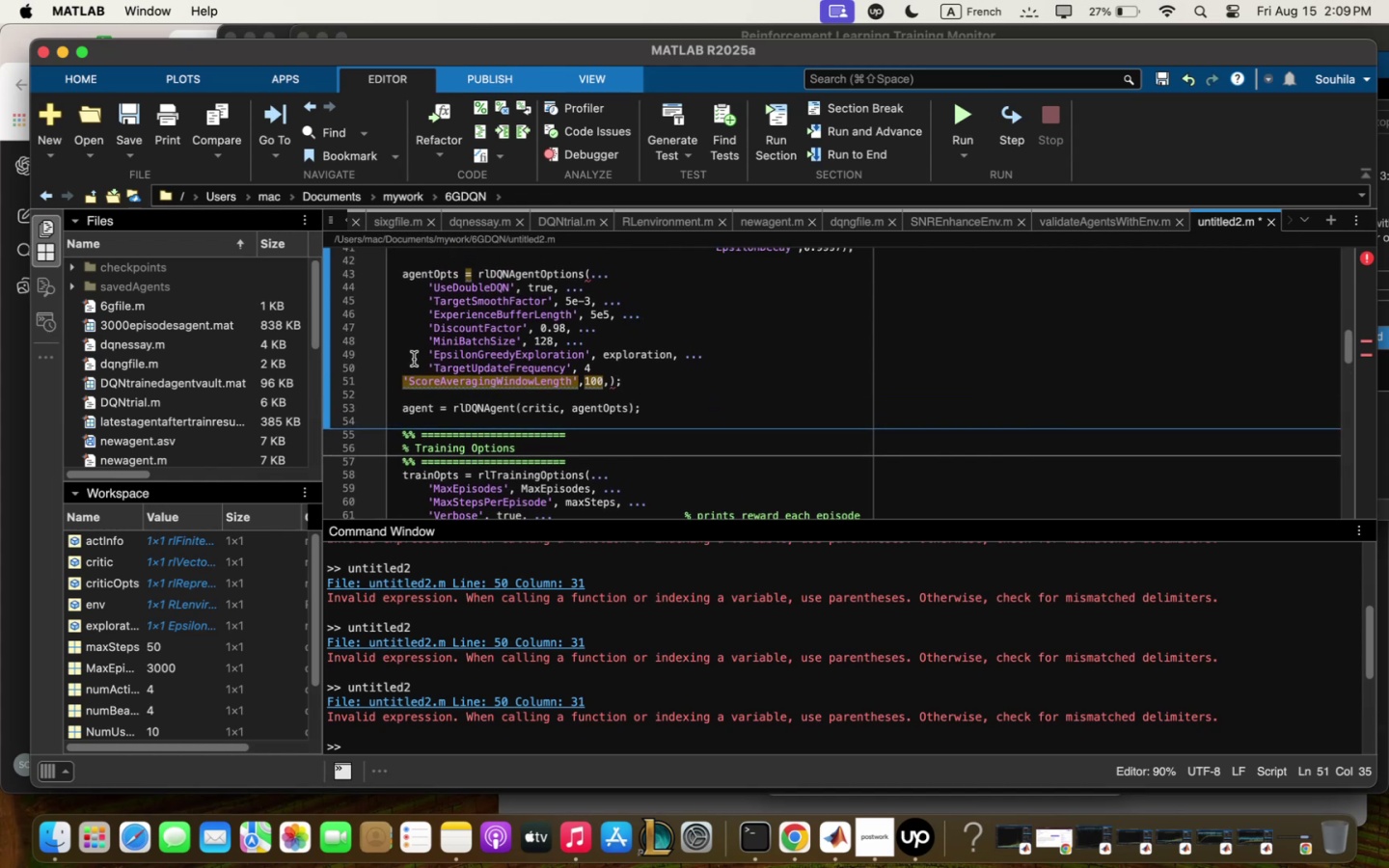 
left_click_drag(start_coordinate=[404, 382], to_coordinate=[609, 383])
 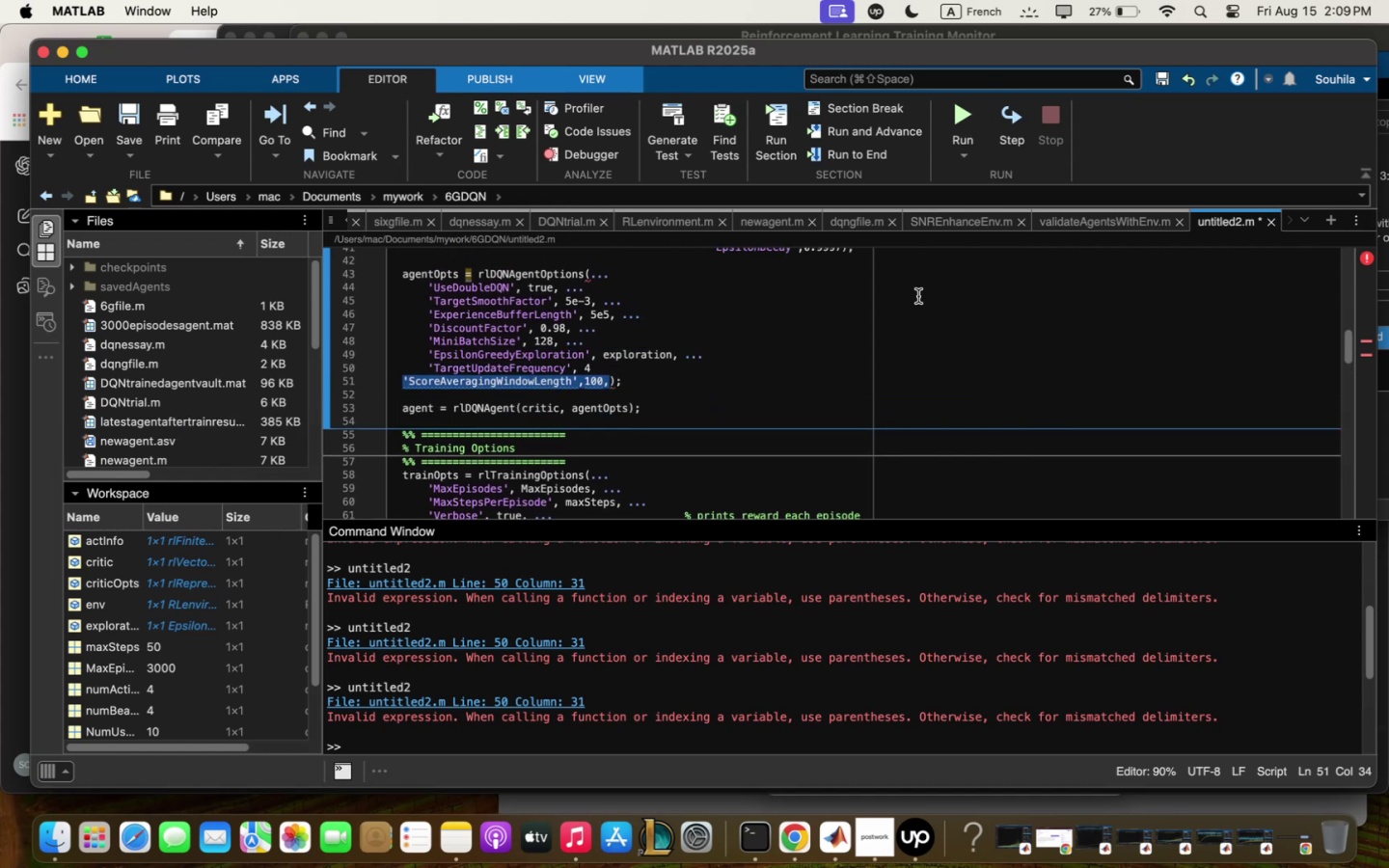 
key(Backspace)
 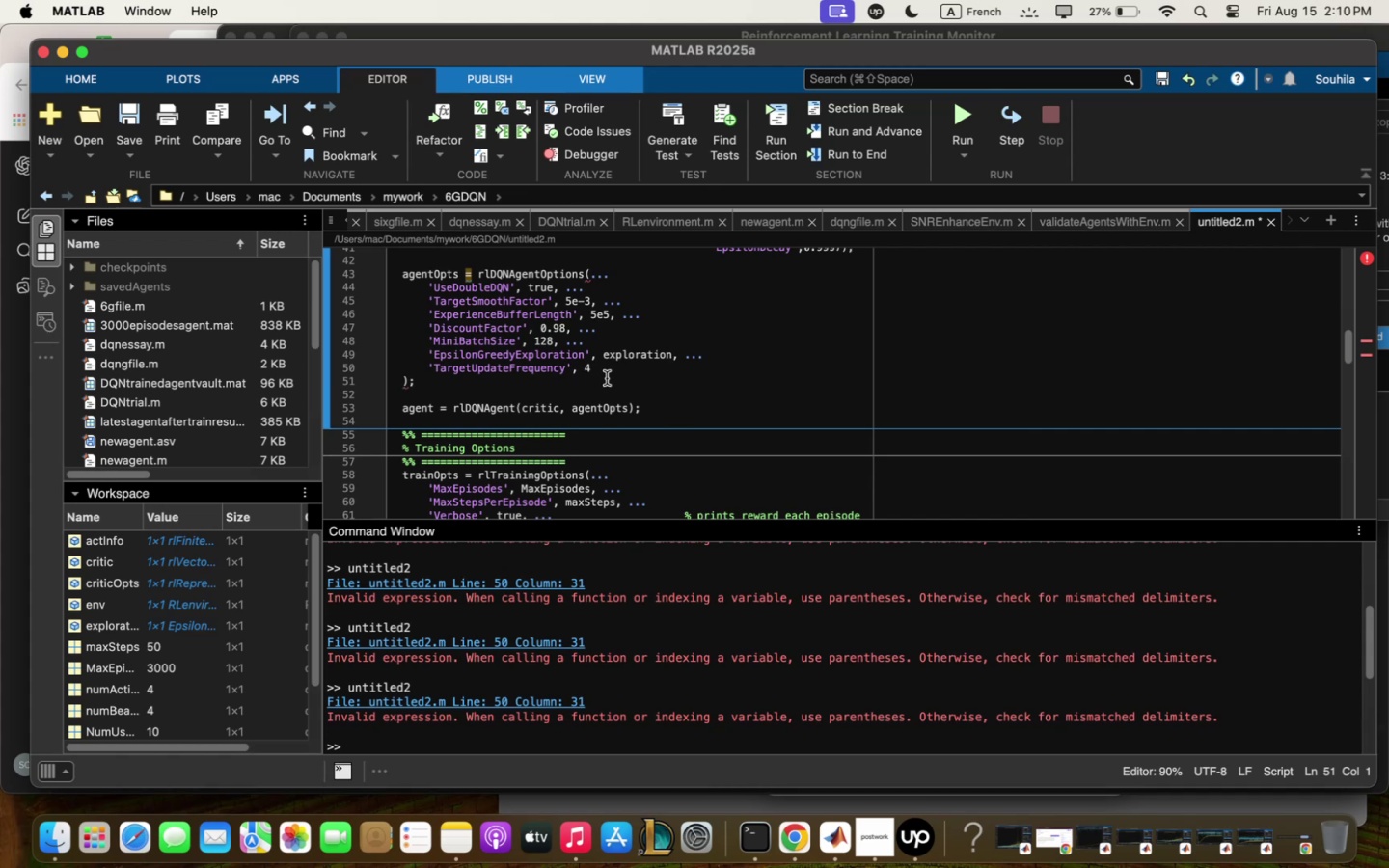 
scroll: coordinate [613, 373], scroll_direction: down, amount: 6.0
 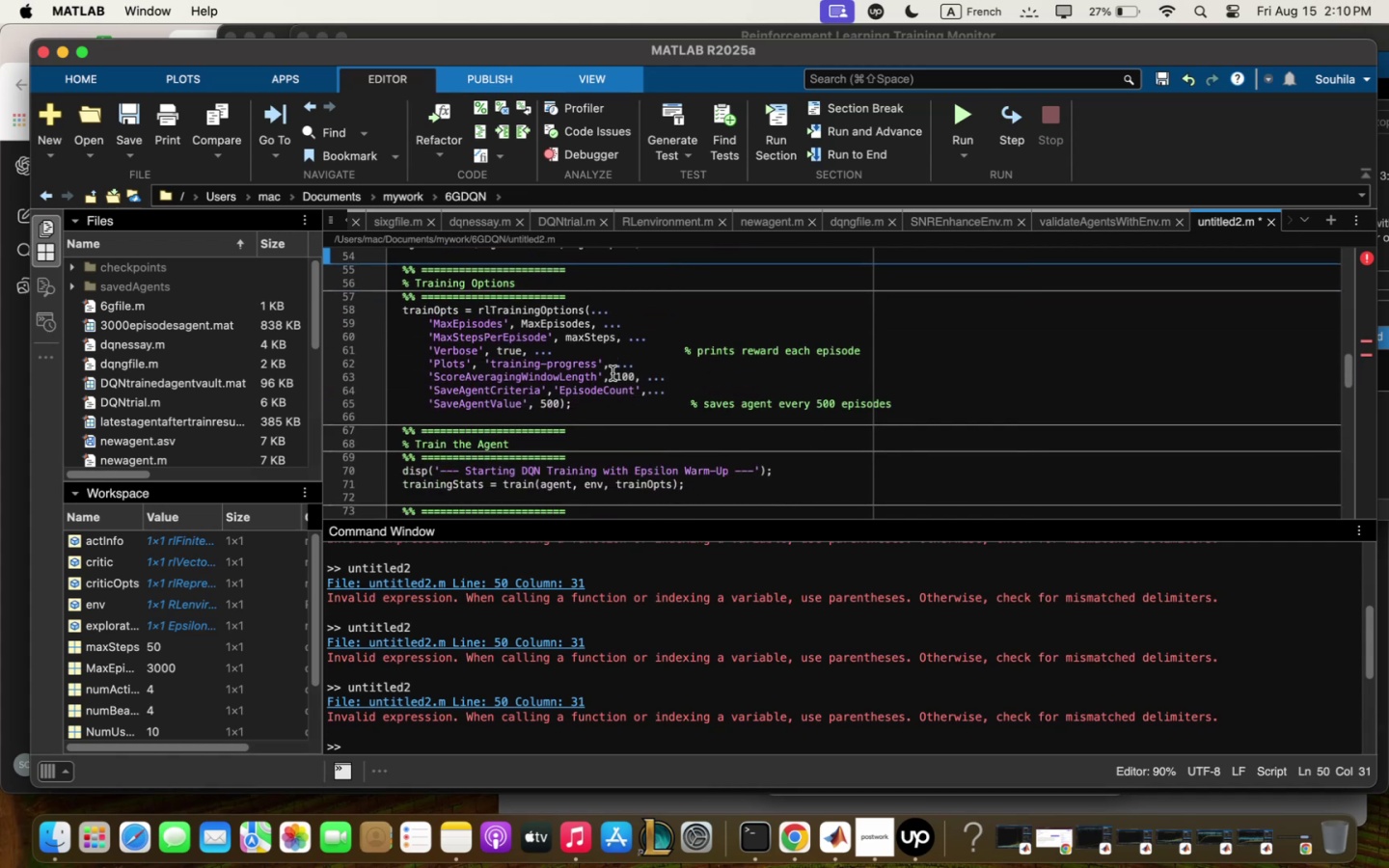 
scroll: coordinate [613, 373], scroll_direction: up, amount: 6.0
 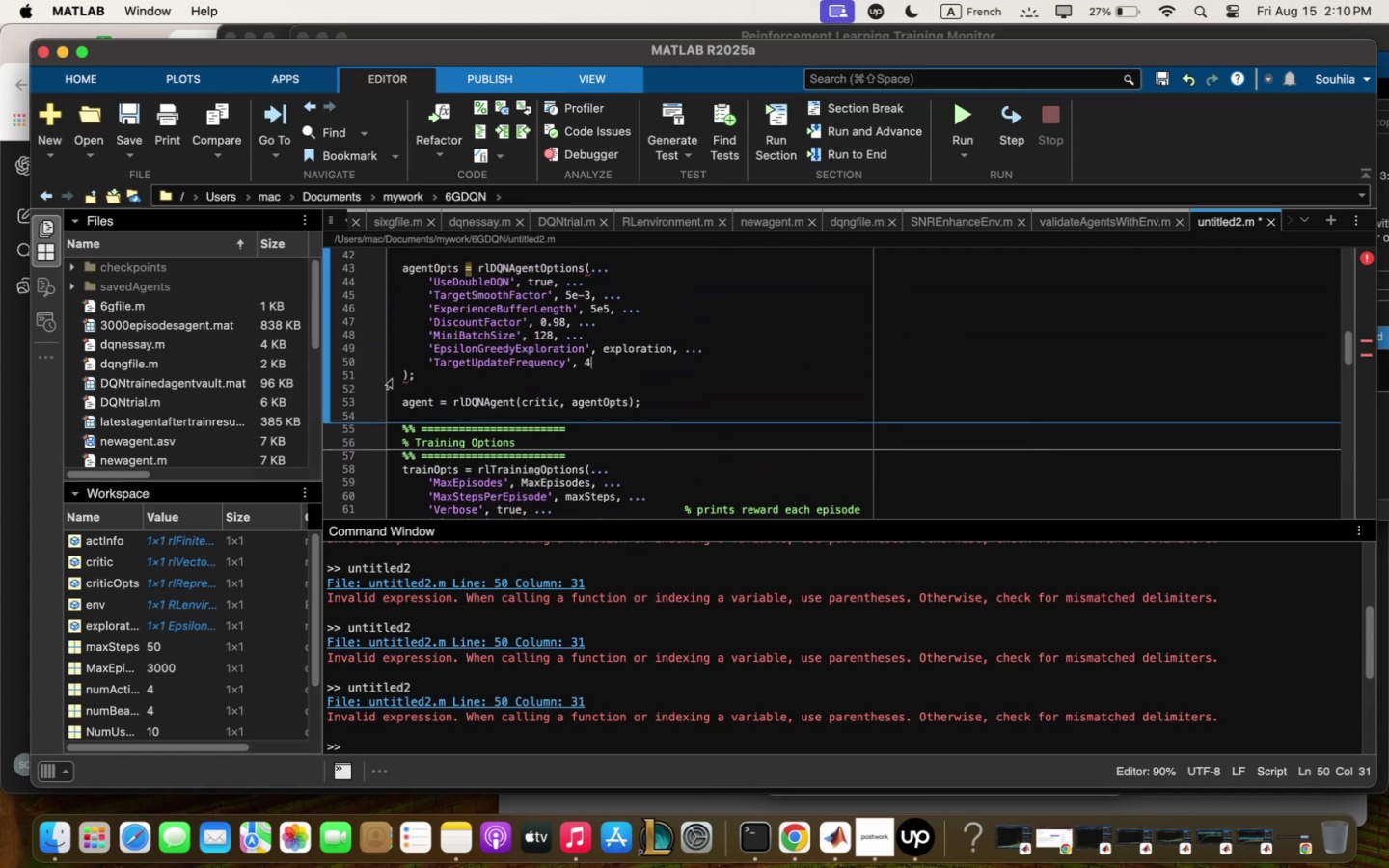 
left_click([404, 372])
 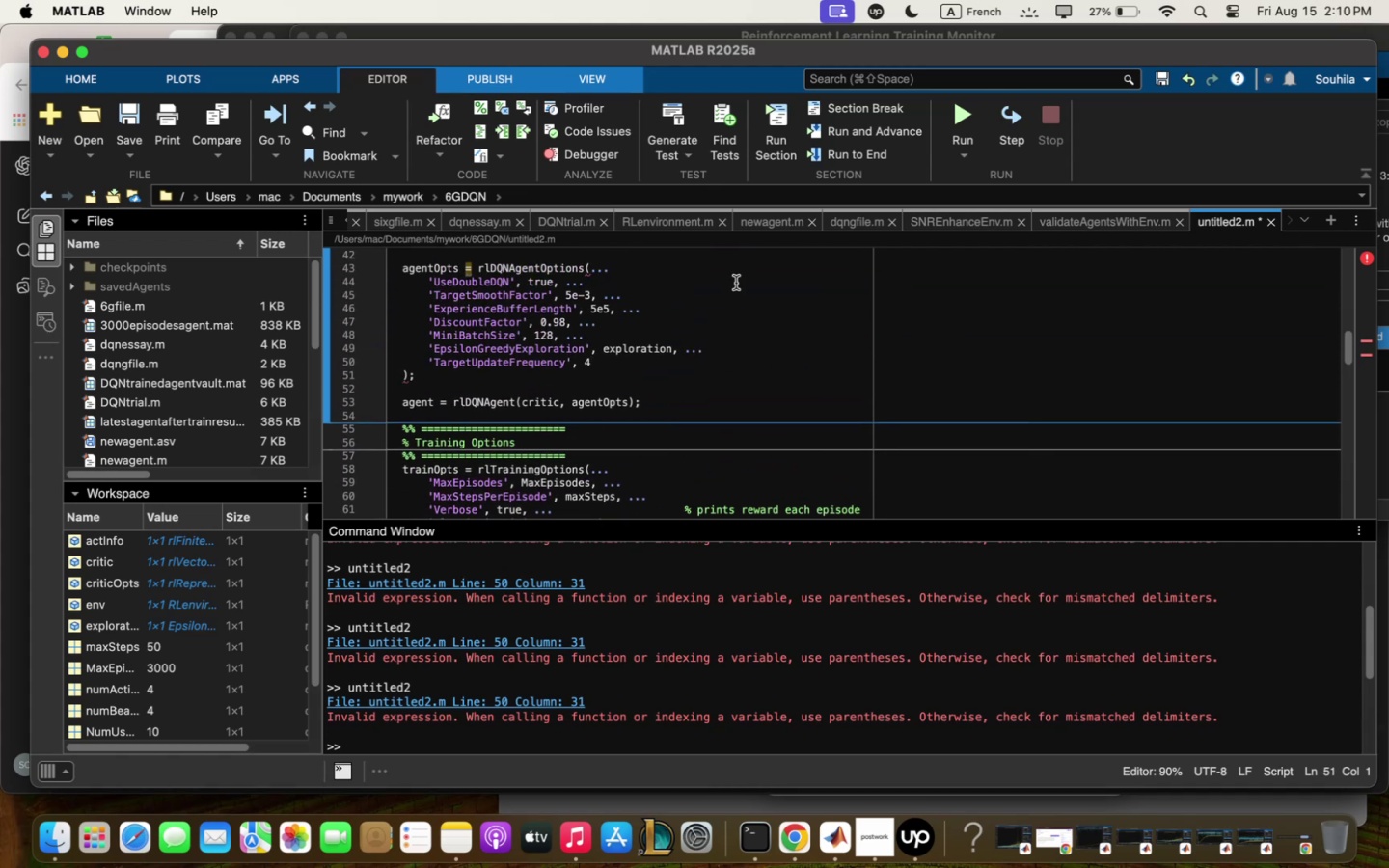 
key(Backspace)
 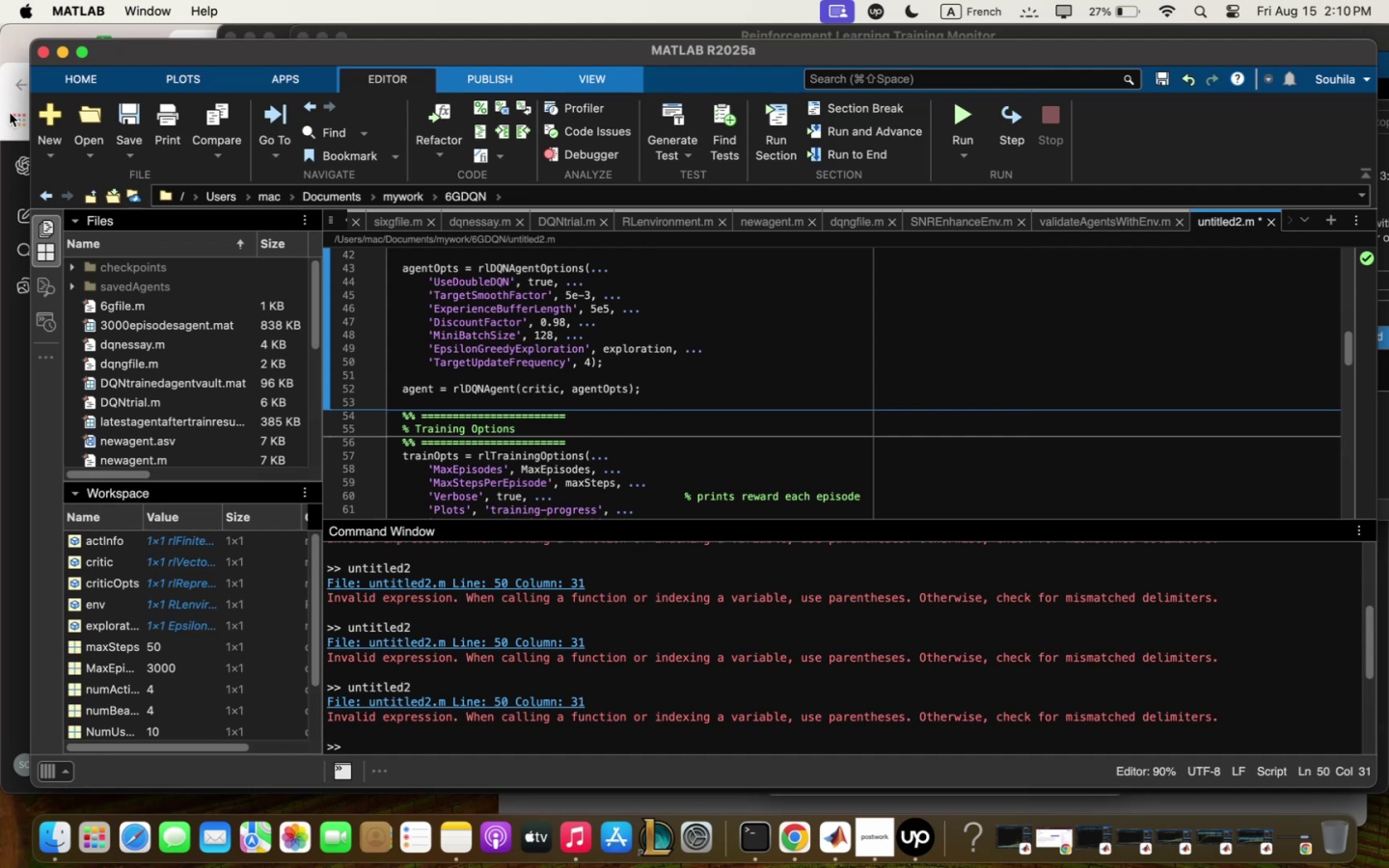 
left_click([123, 108])
 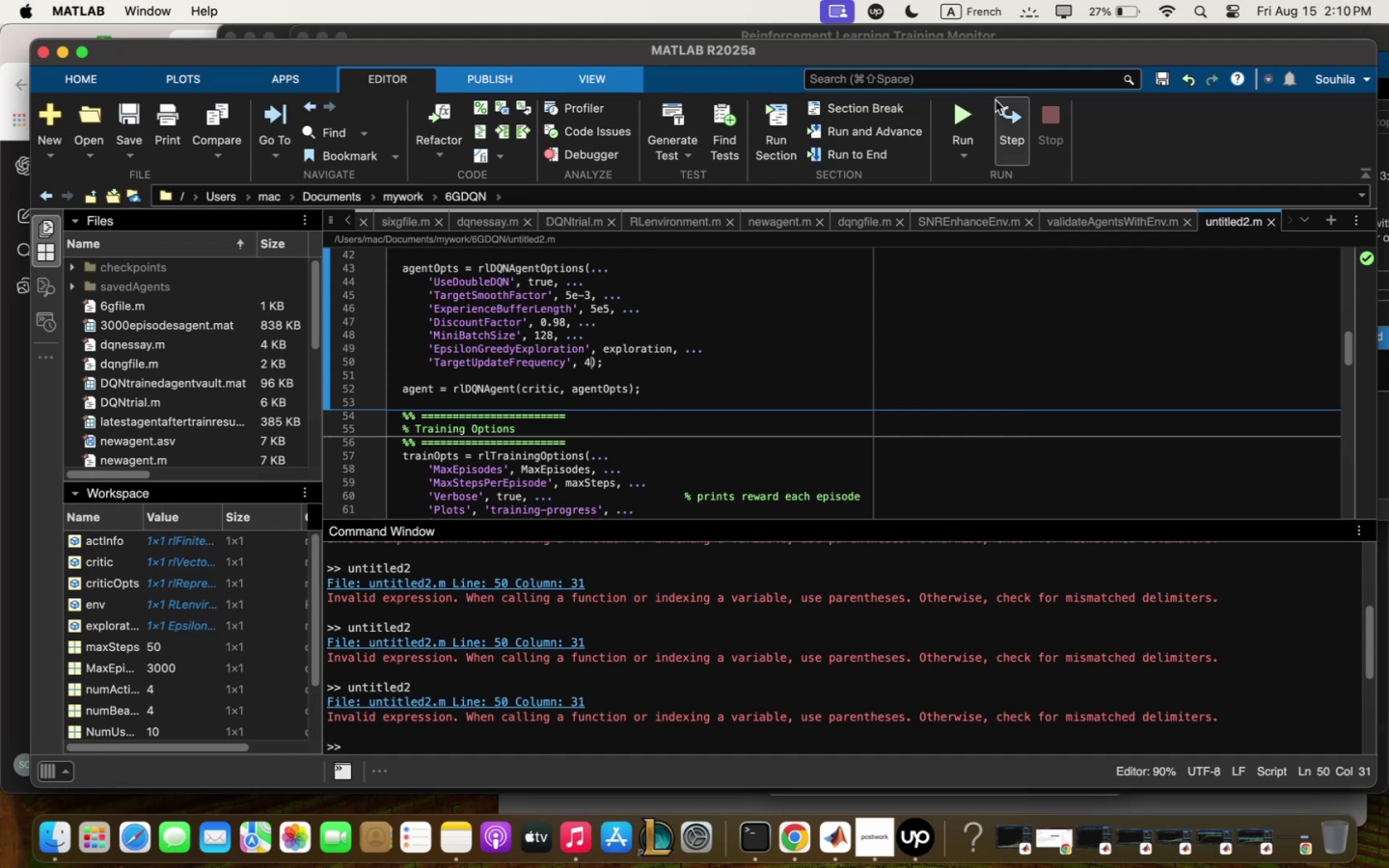 
left_click([966, 109])
 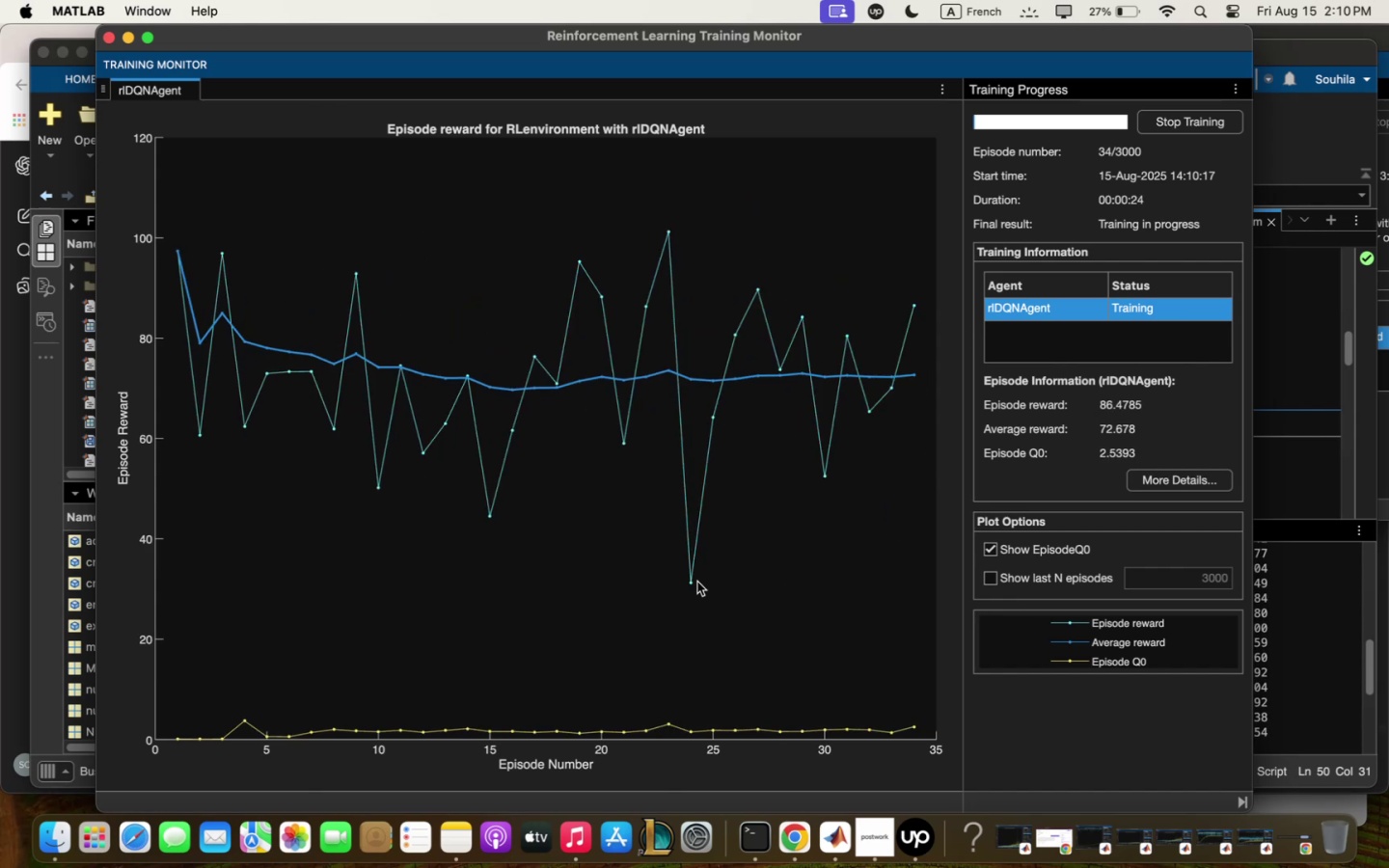 
wait(33.0)
 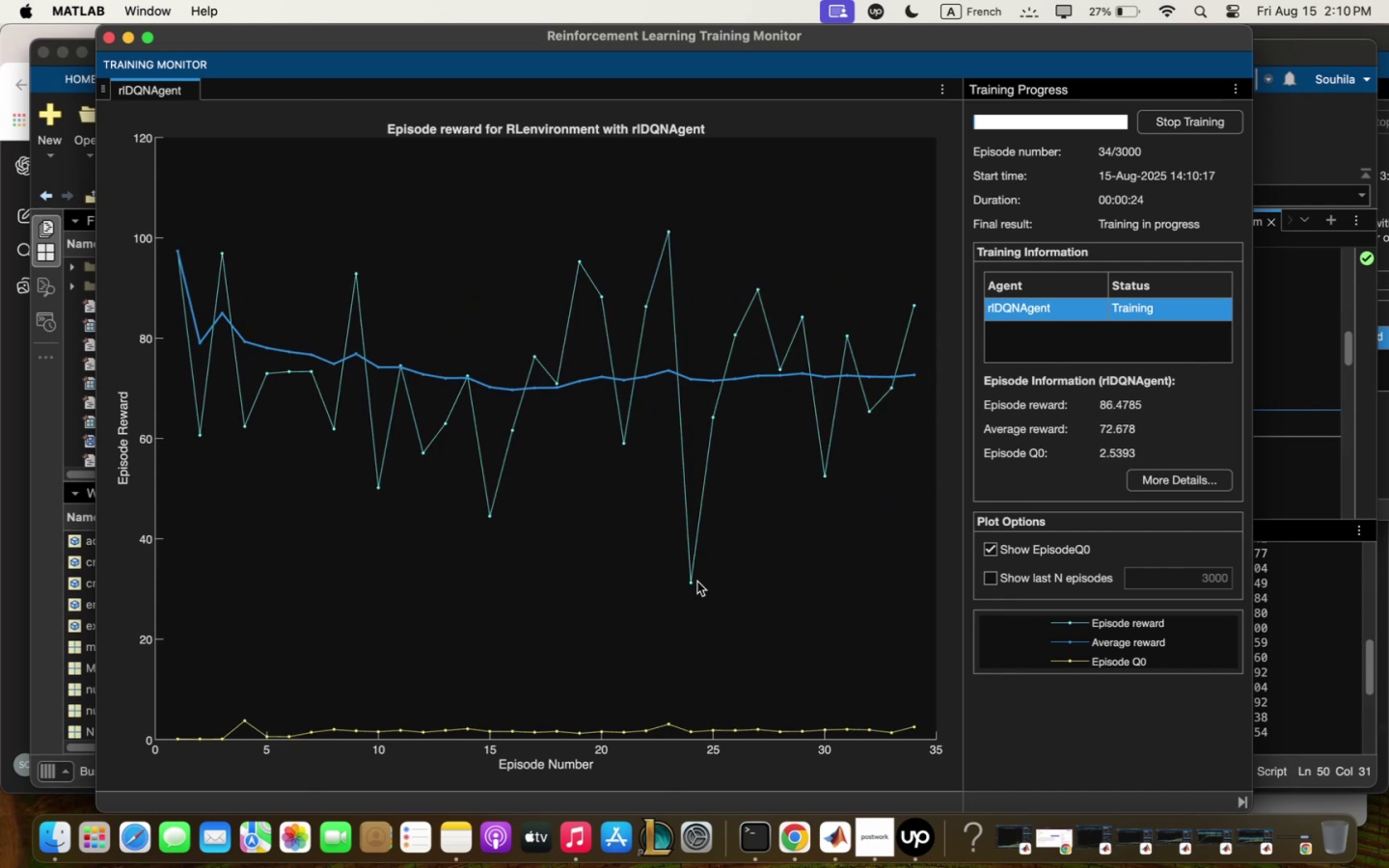 
left_click_drag(start_coordinate=[743, 24], to_coordinate=[642, 458])
 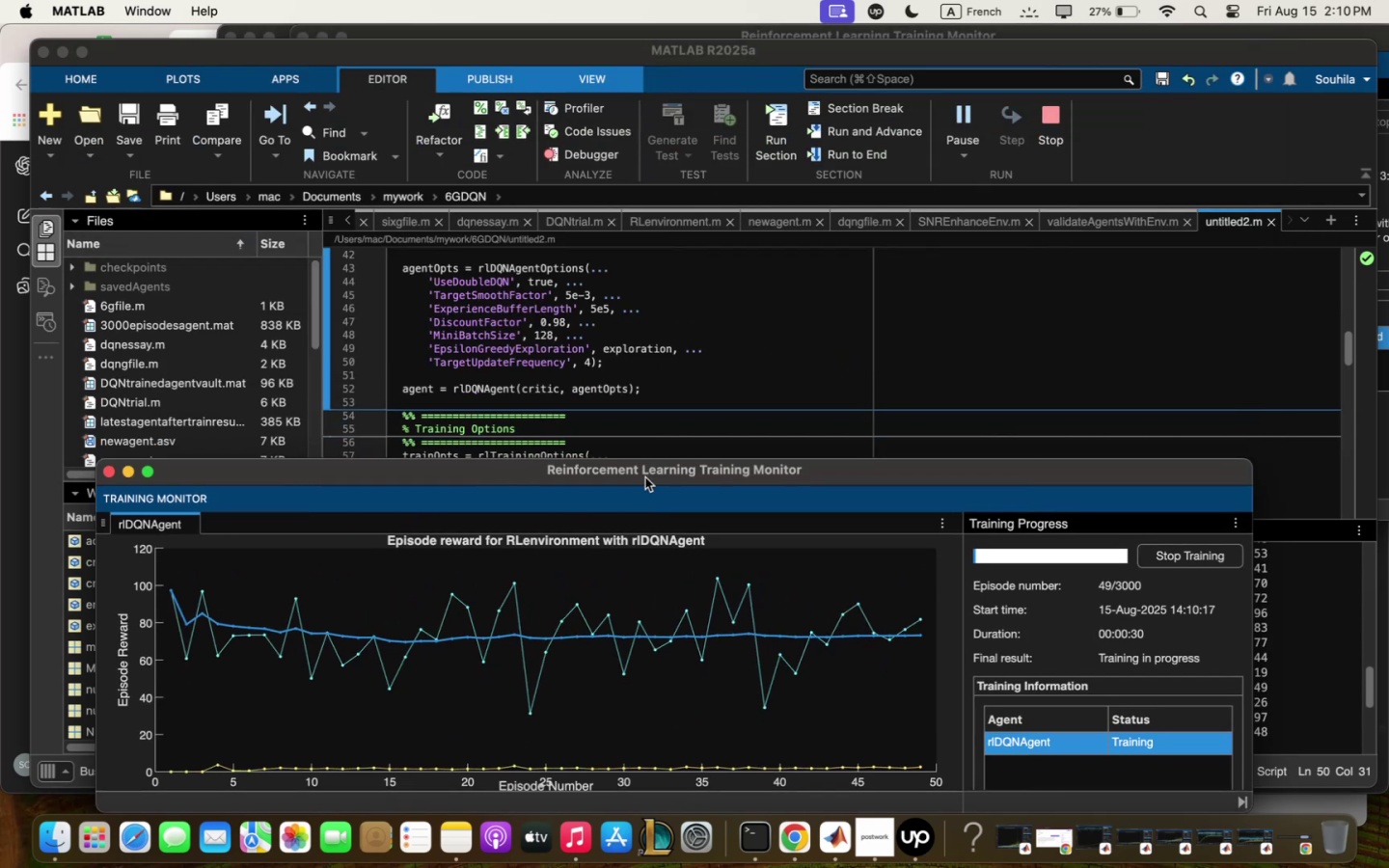 
left_click_drag(start_coordinate=[644, 483], to_coordinate=[737, 201])
 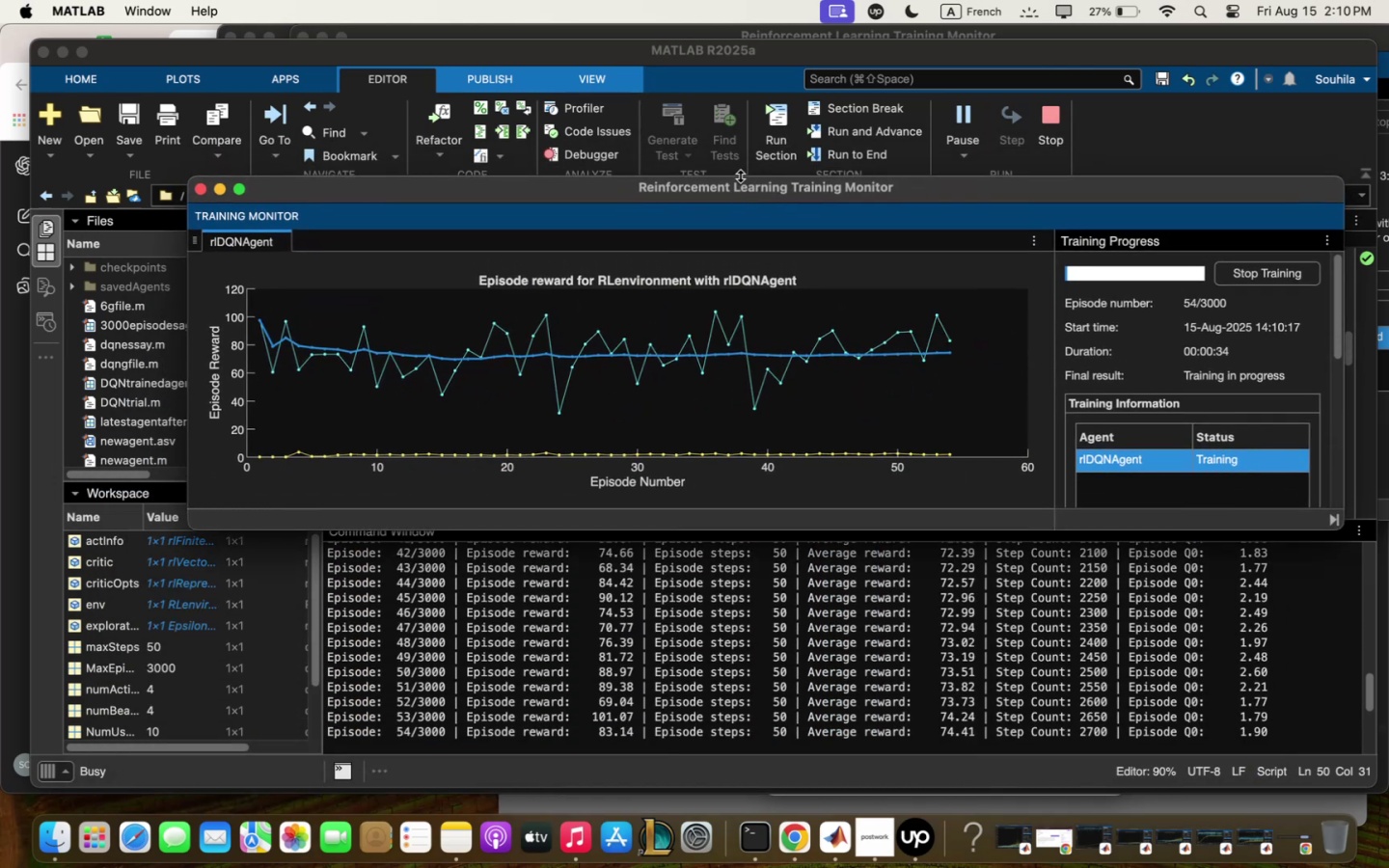 
left_click_drag(start_coordinate=[740, 176], to_coordinate=[737, 0])
 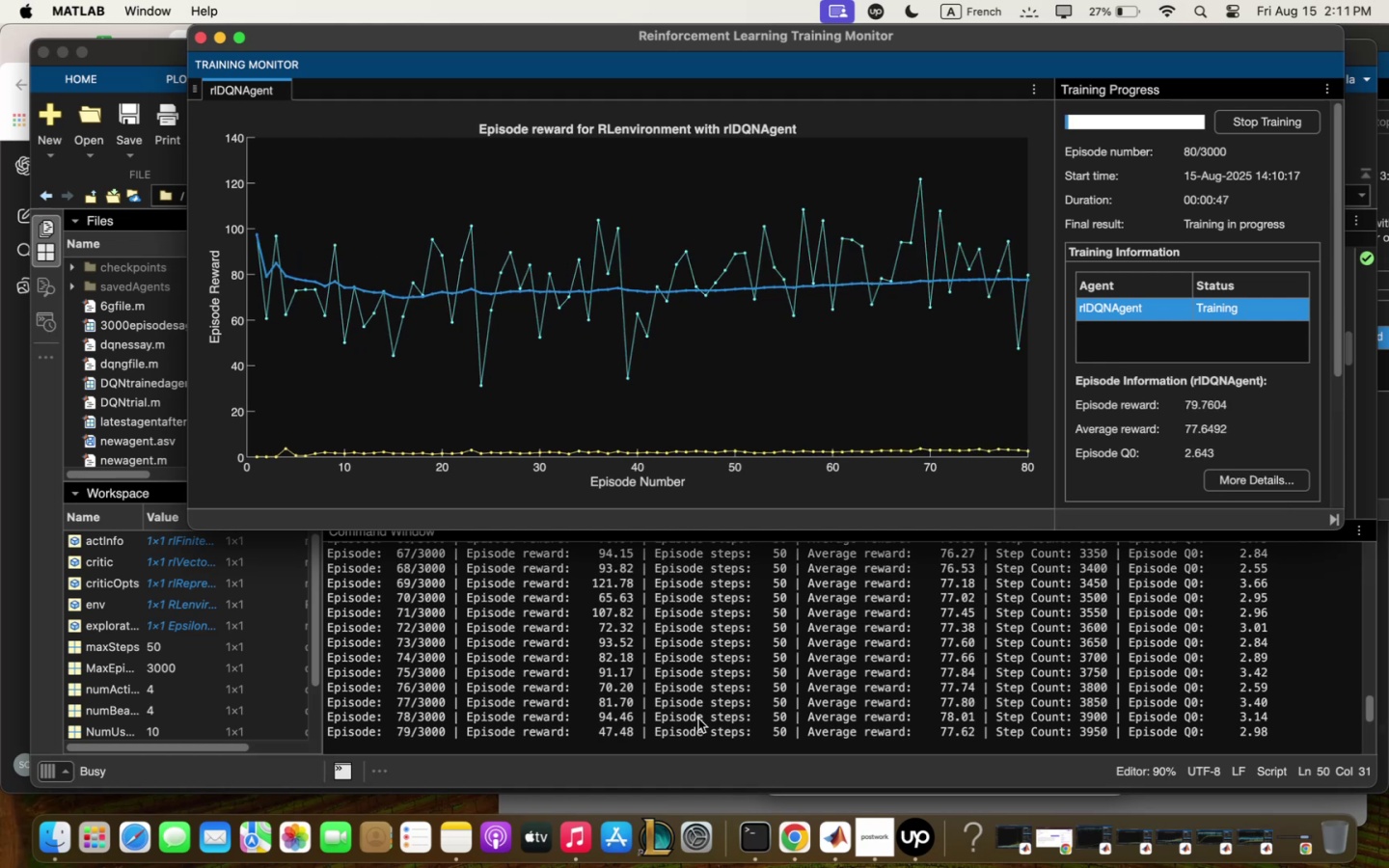 
wait(16.29)
 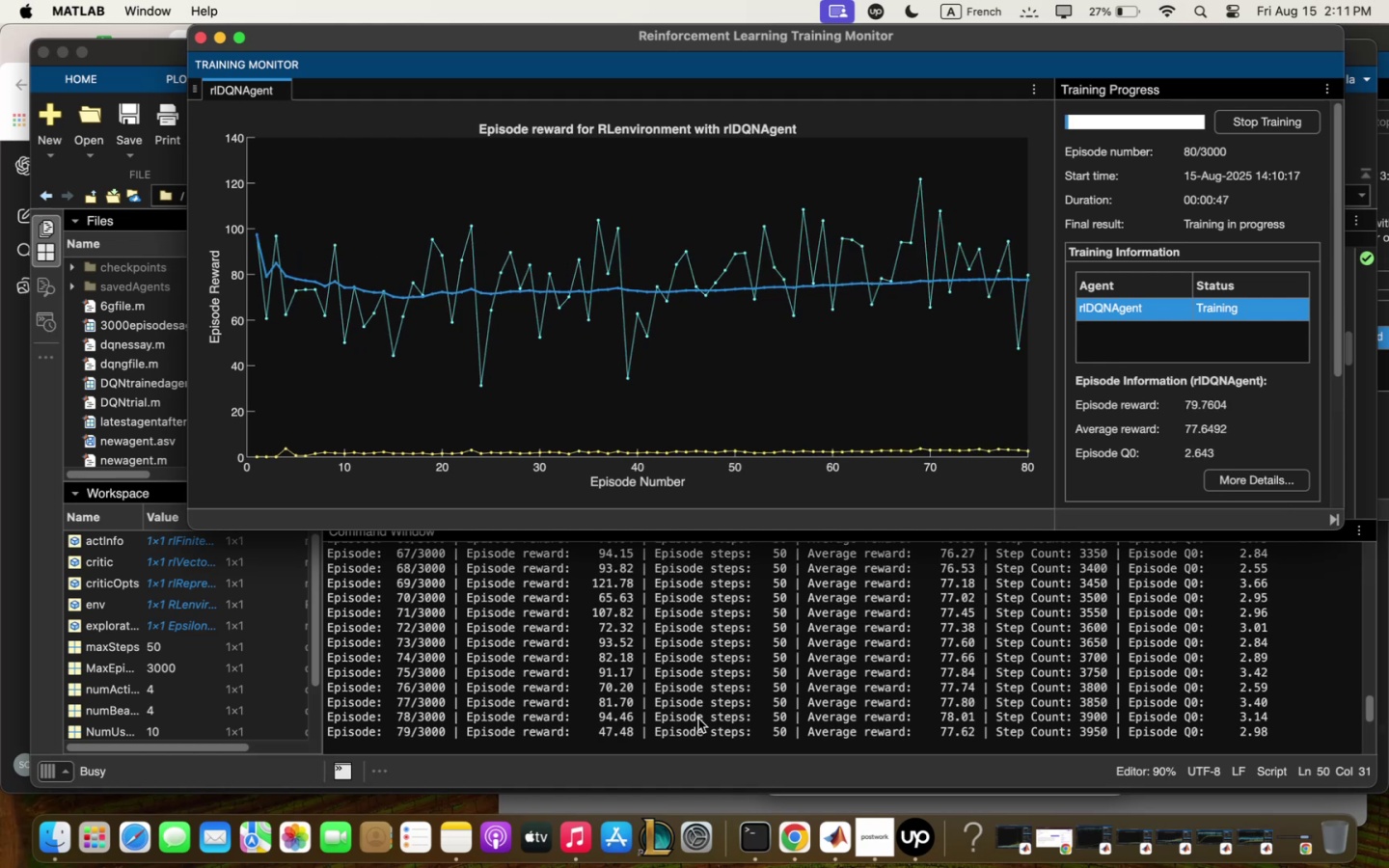 
mouse_move([777, 781])
 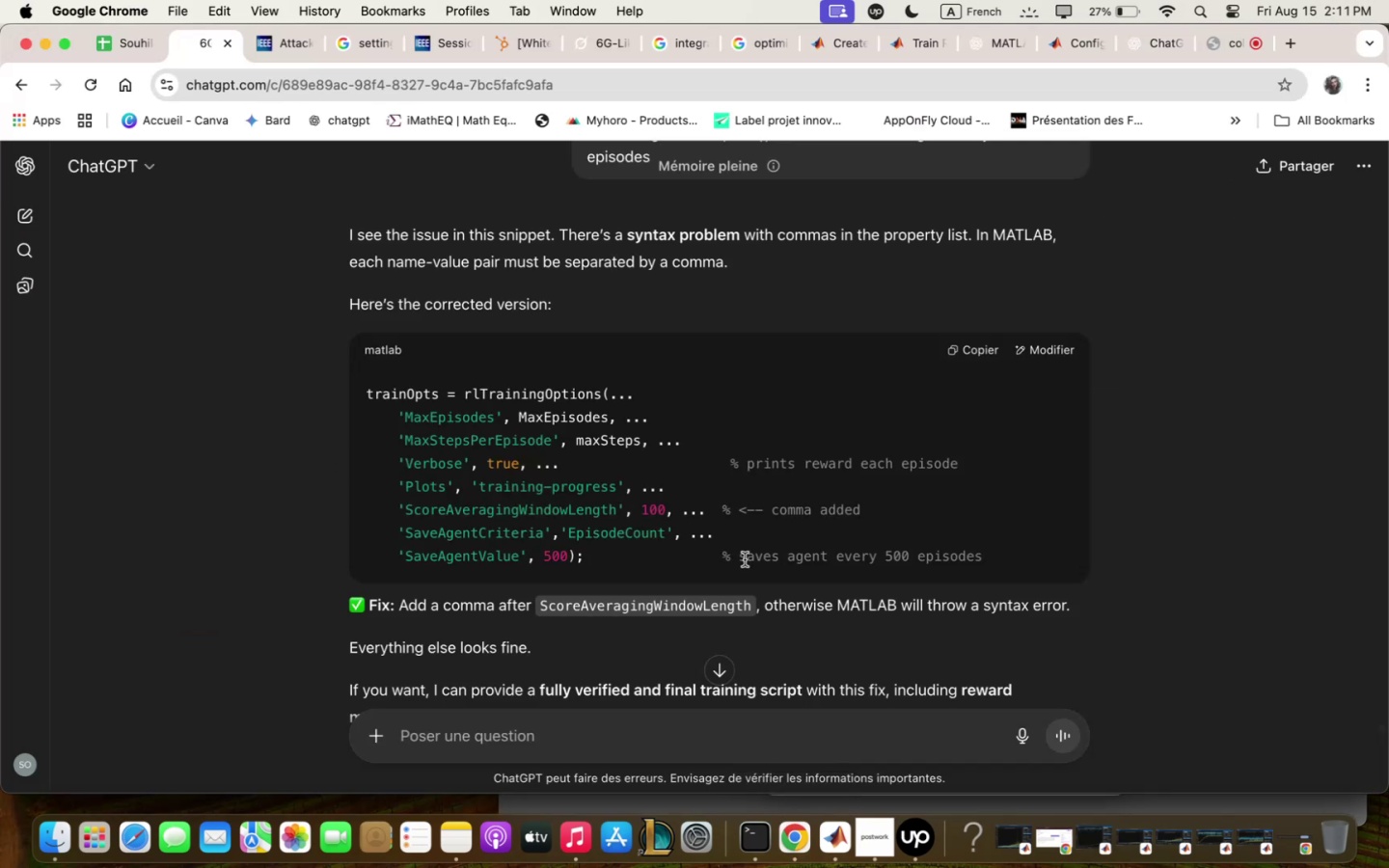 
scroll: coordinate [744, 559], scroll_direction: down, amount: 8.0
 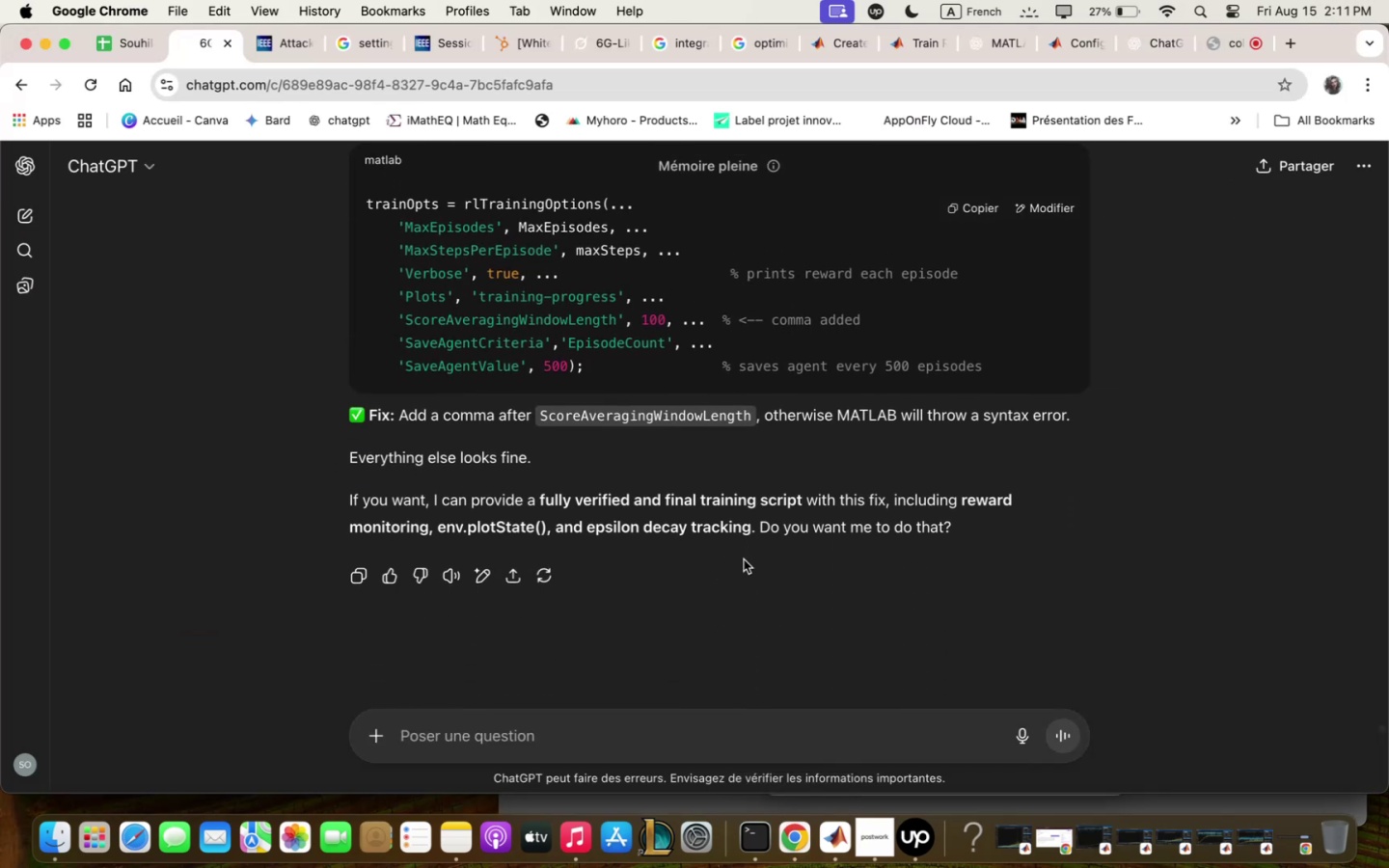 
scroll: coordinate [743, 556], scroll_direction: up, amount: 1.0
 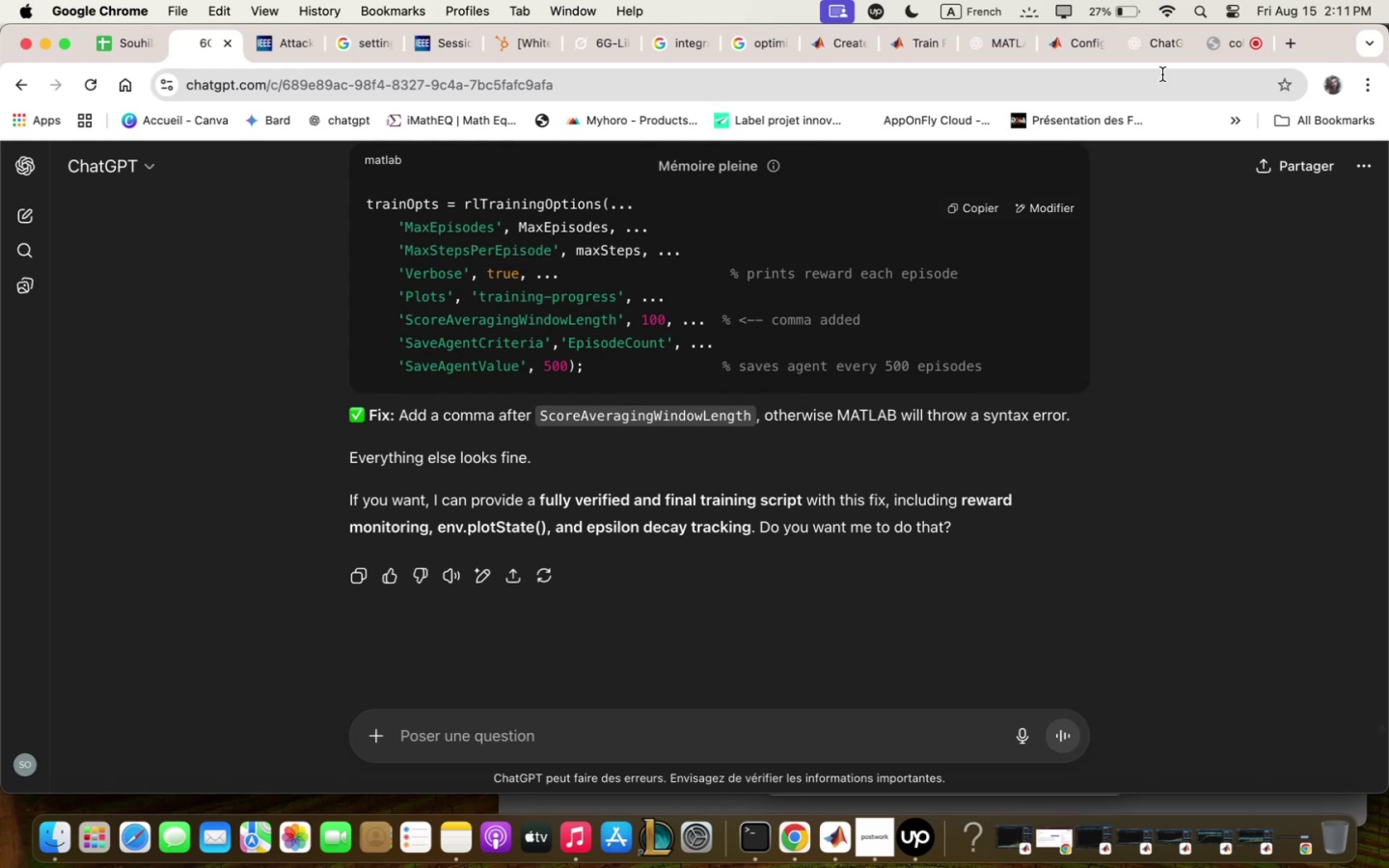 
wait(5.83)
 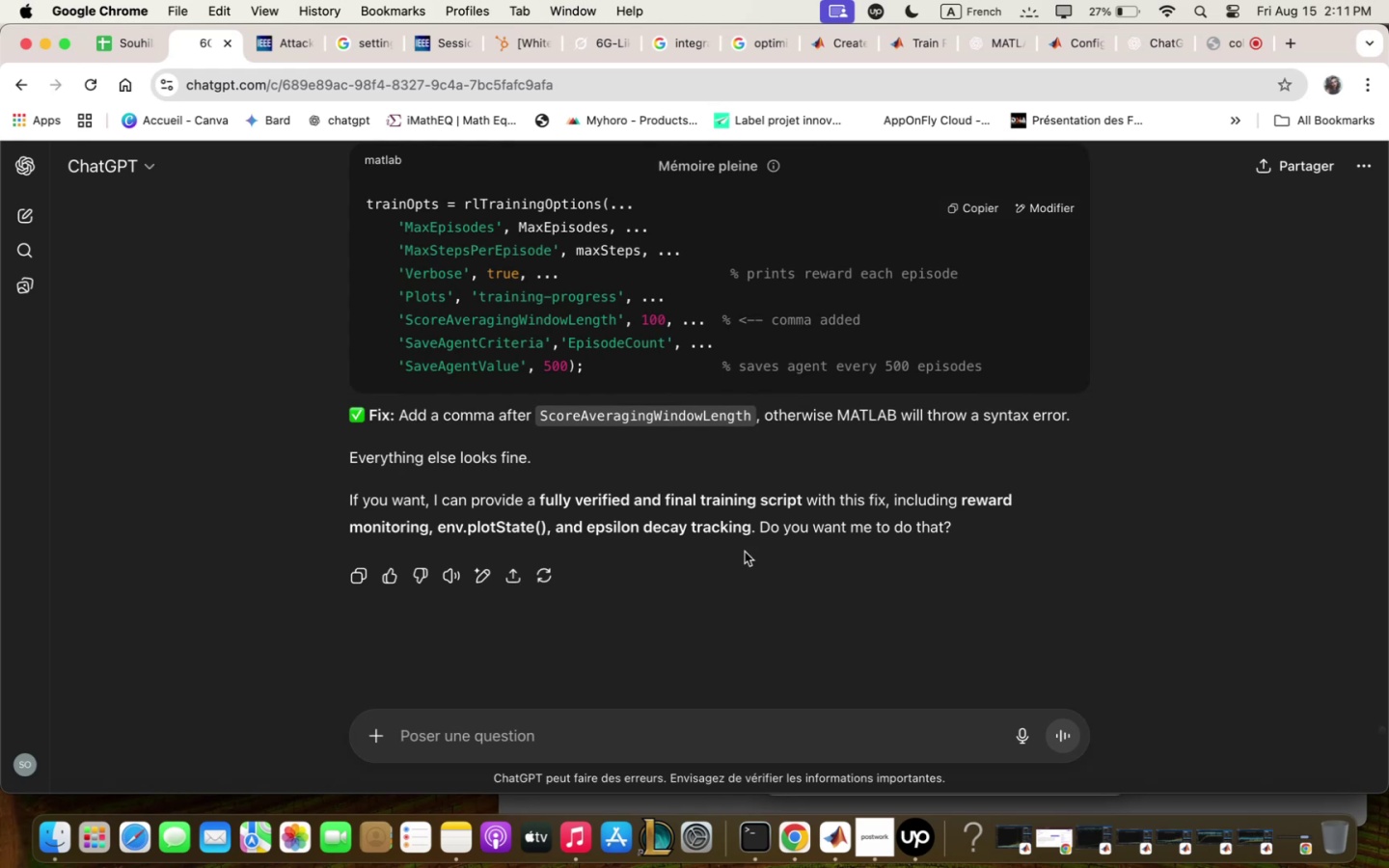 
left_click([1236, 33])
 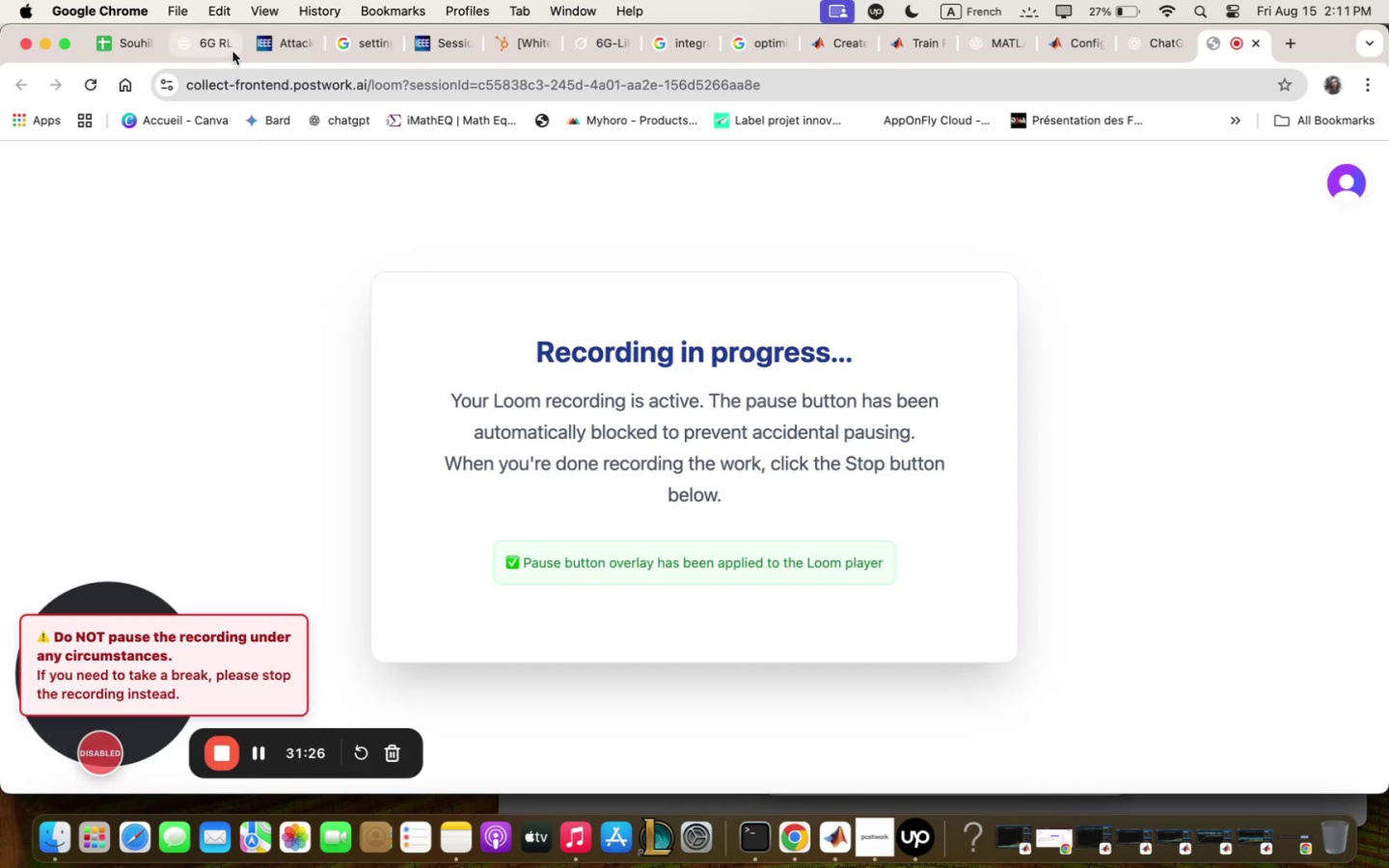 
left_click([209, 39])
 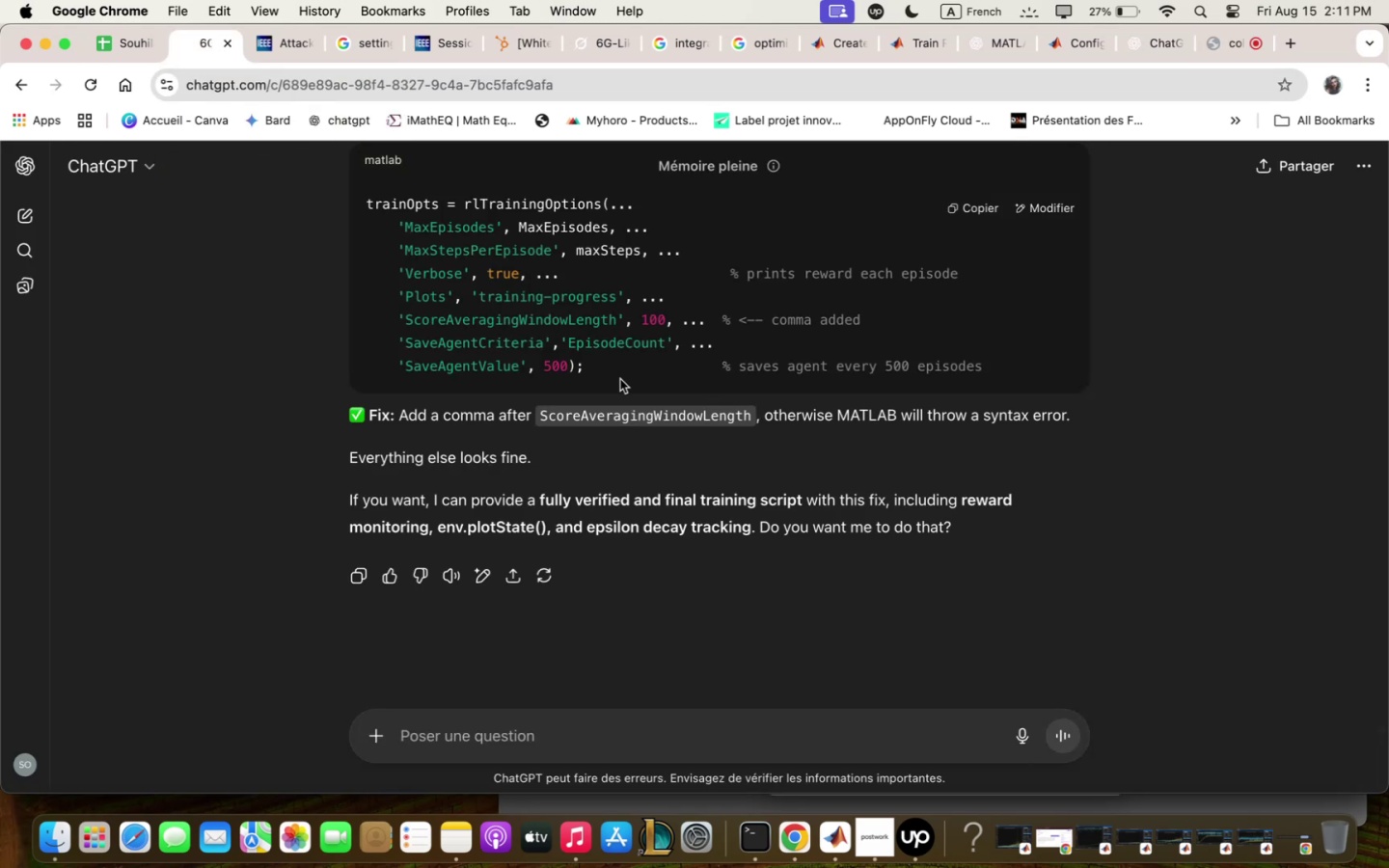 
scroll: coordinate [622, 382], scroll_direction: up, amount: 4.0
 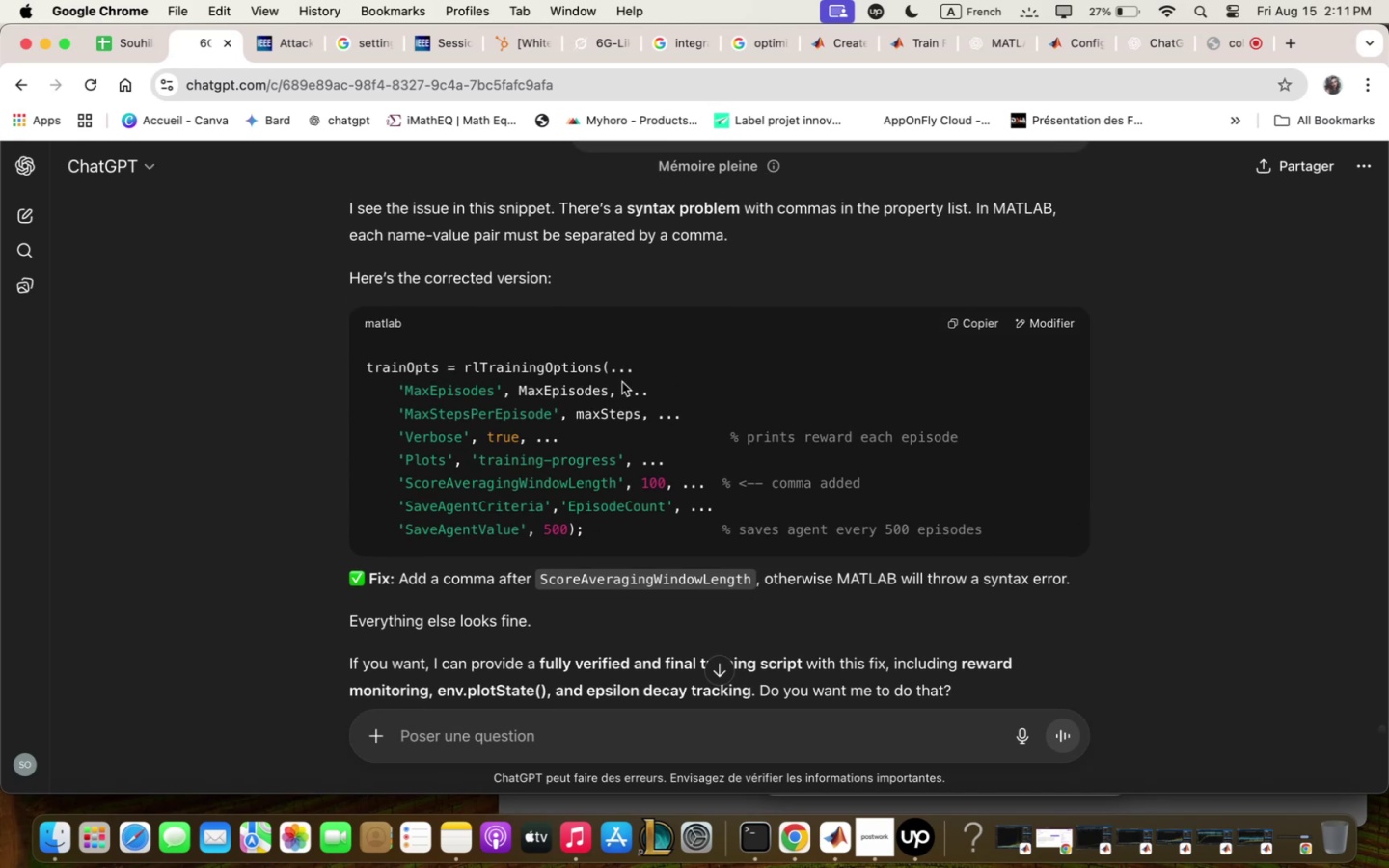 
scroll: coordinate [622, 382], scroll_direction: down, amount: 1.0
 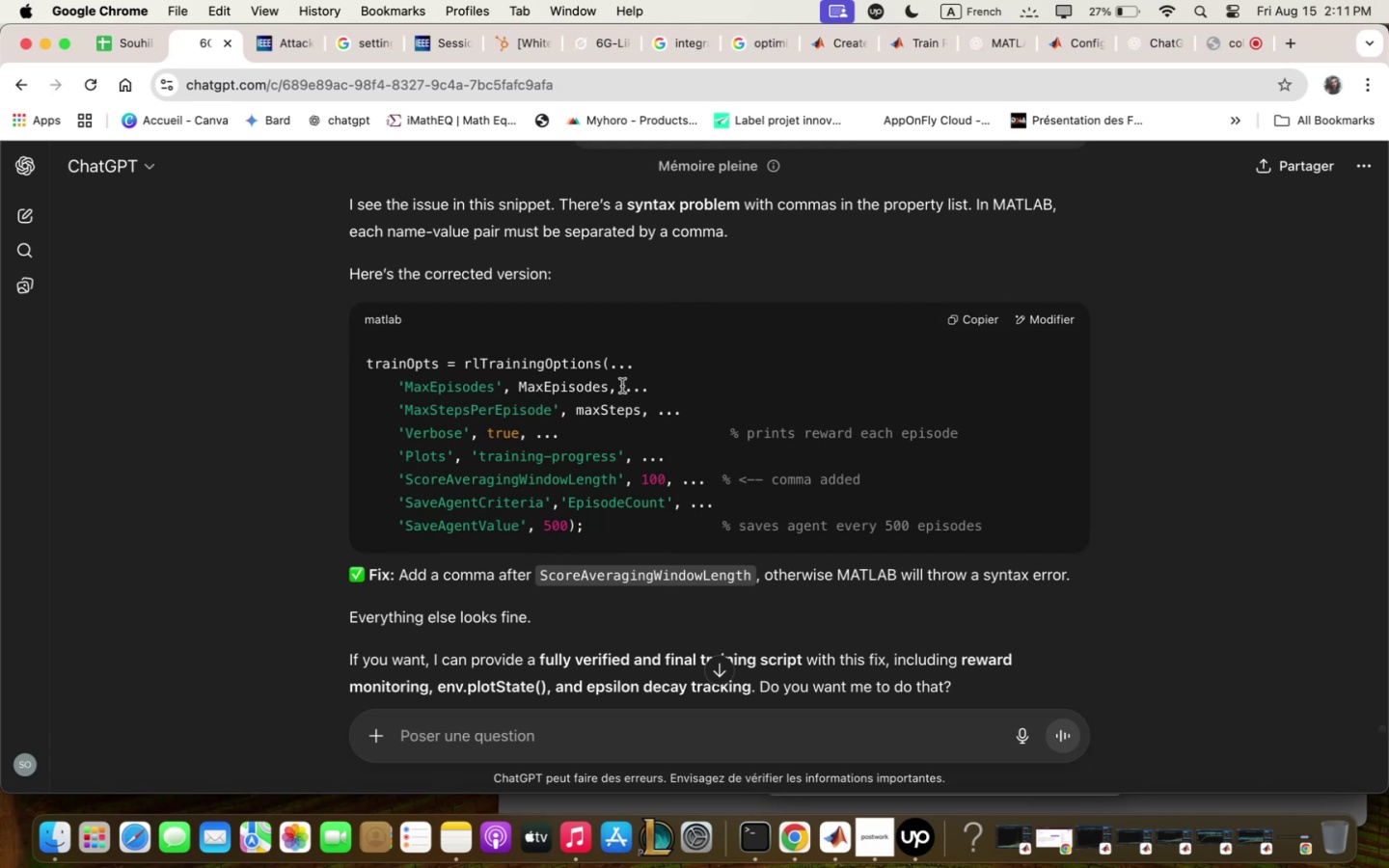 
wait(33.52)
 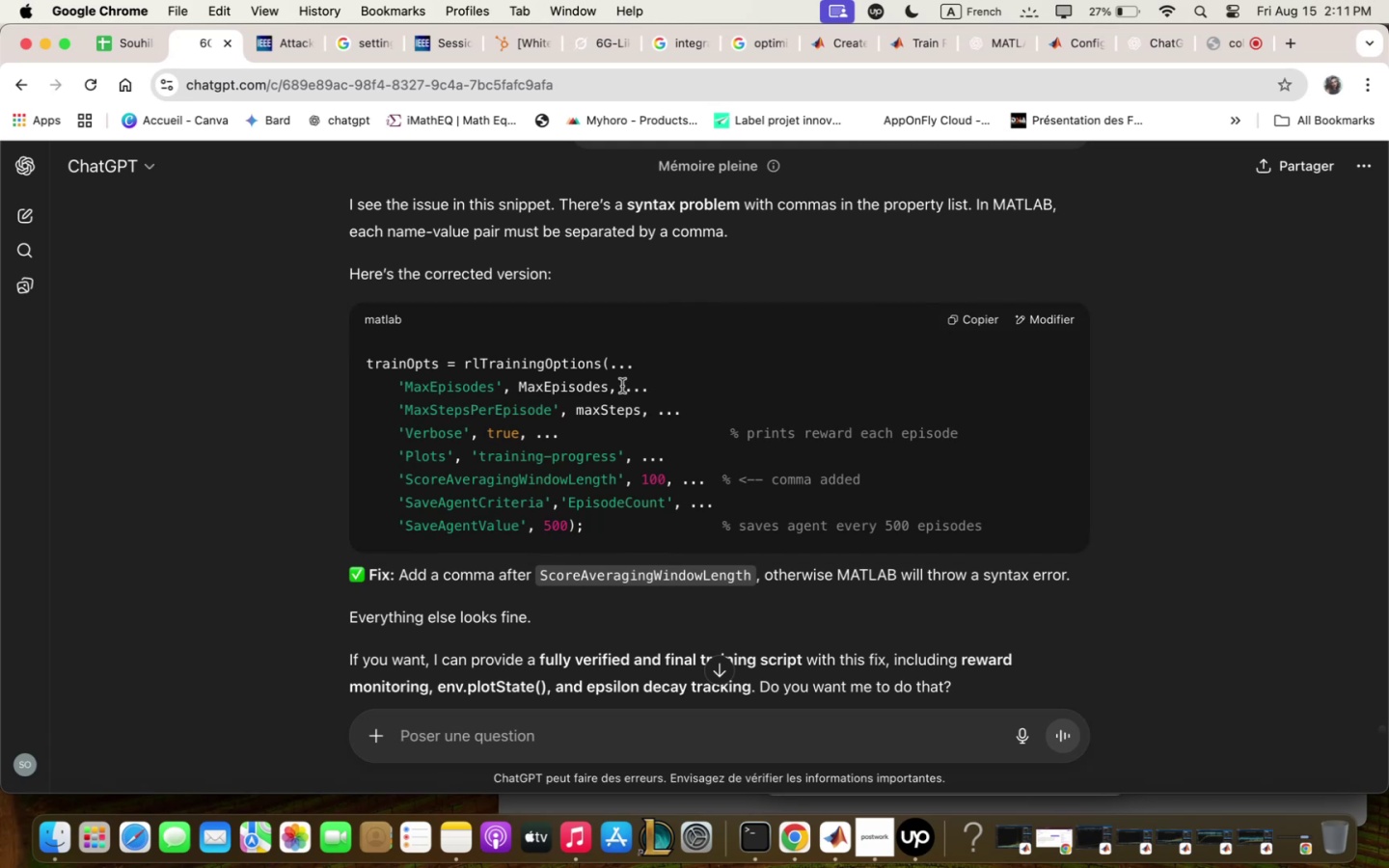 
left_click([846, 850])
 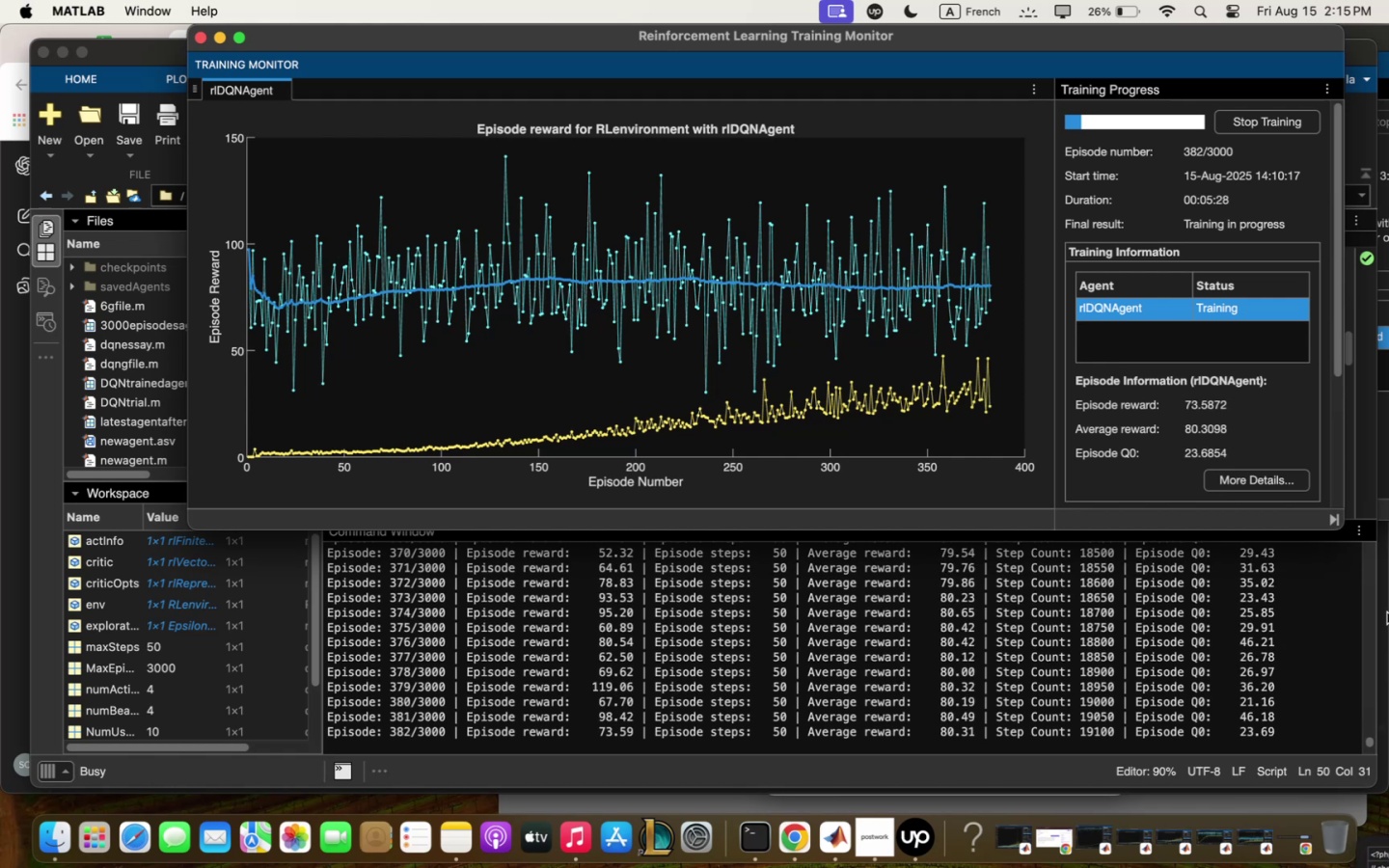 
wait(227.79)
 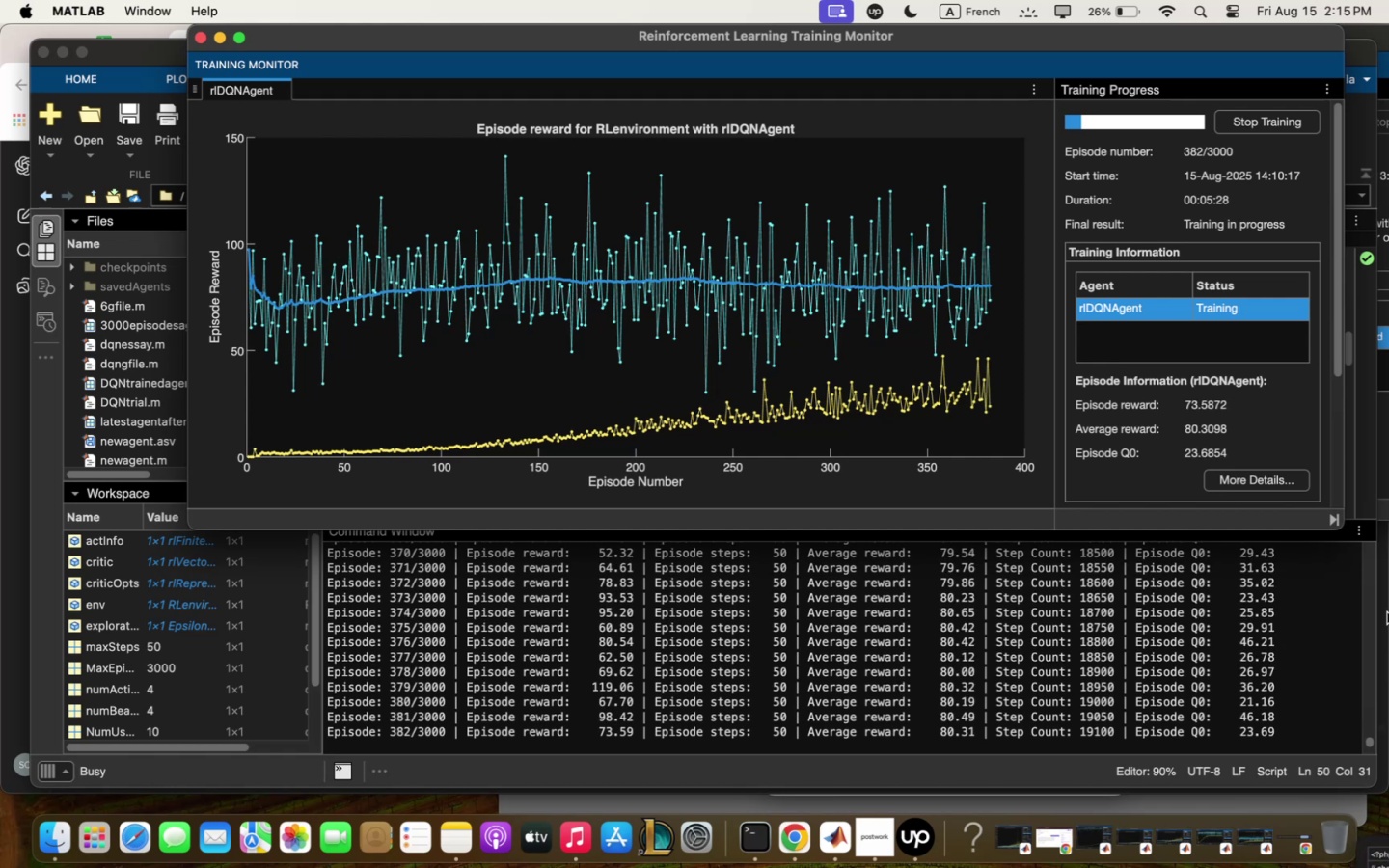 
left_click([4, 583])
 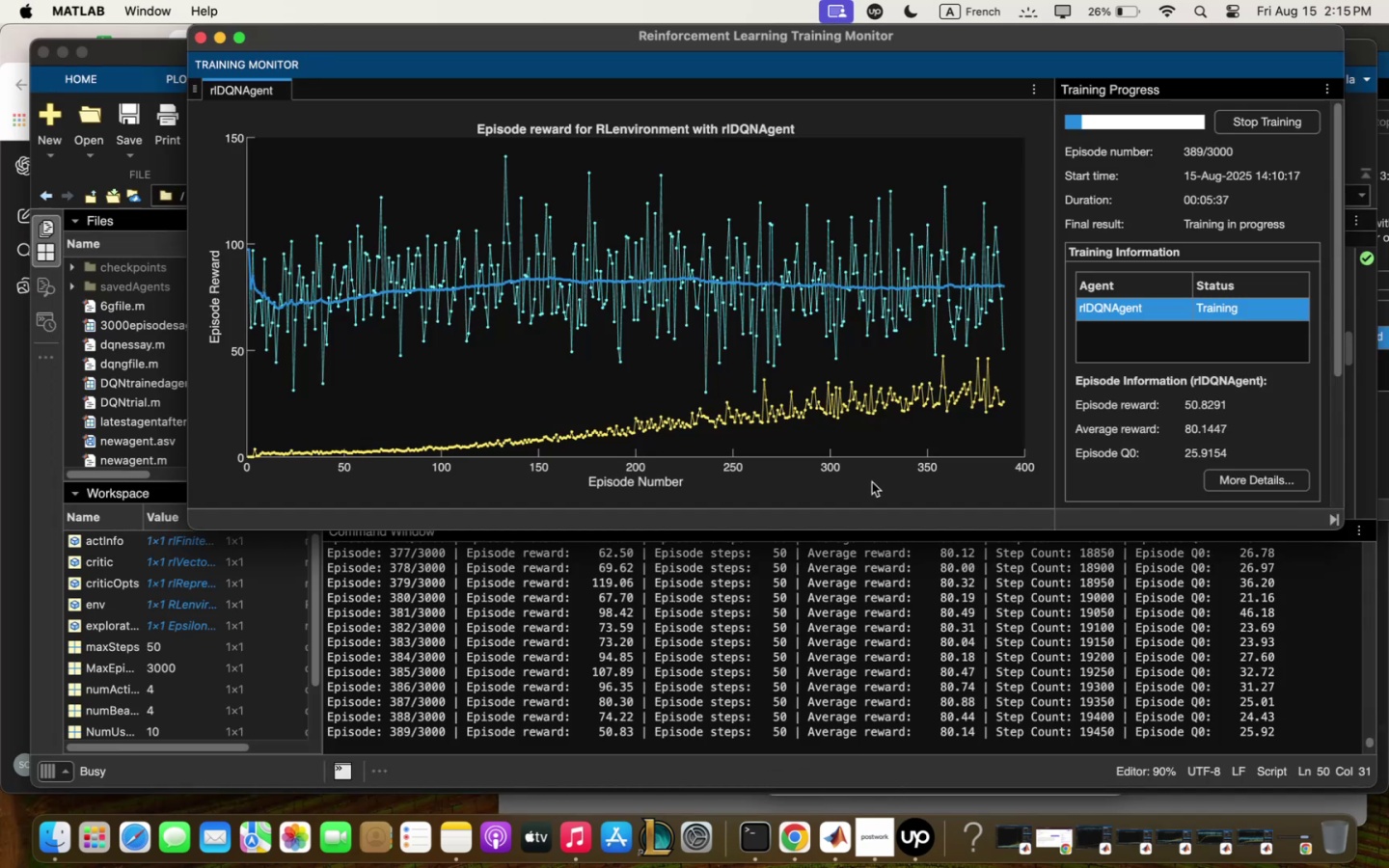 
wait(5.93)
 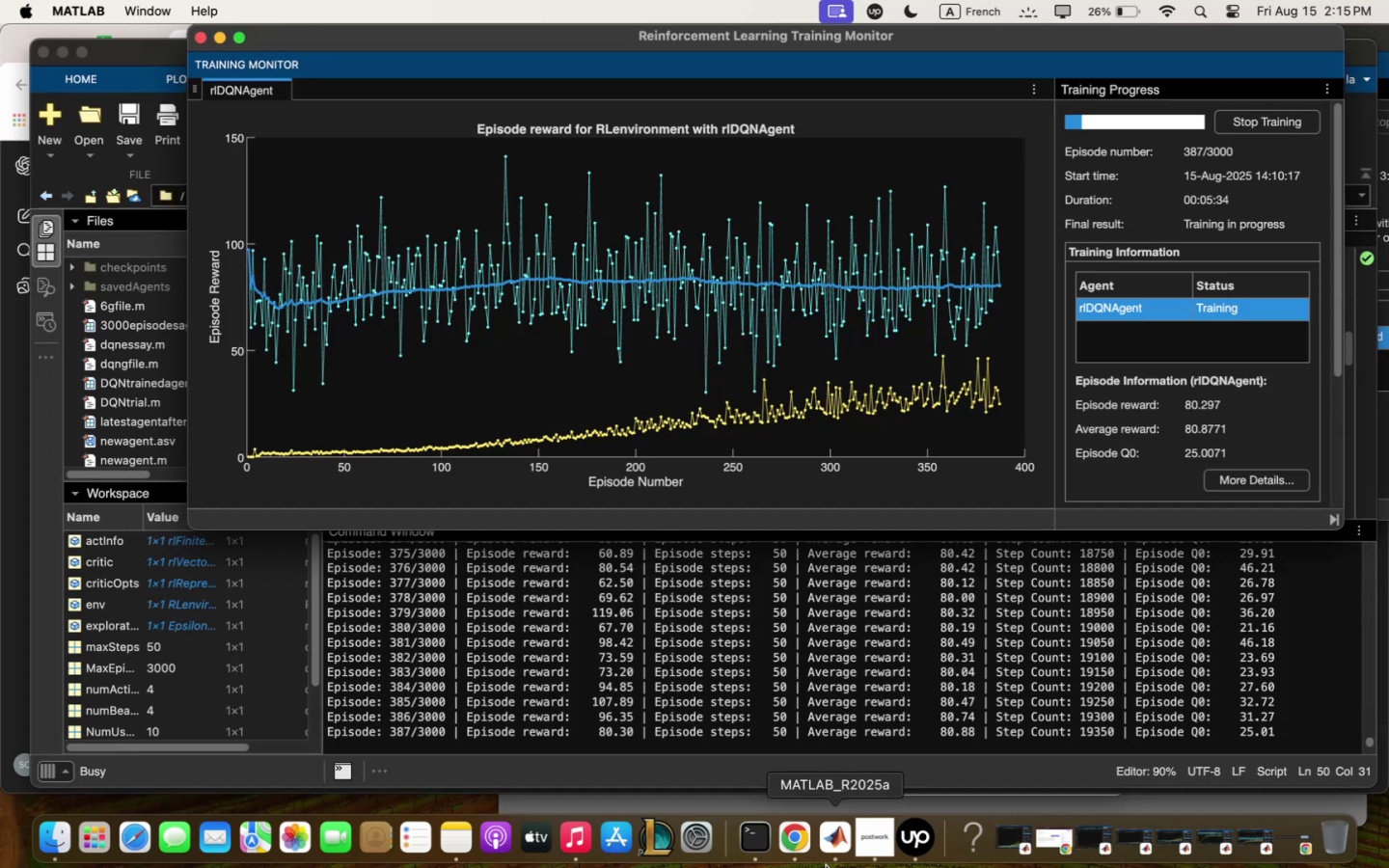 
left_click([1385, 391])
 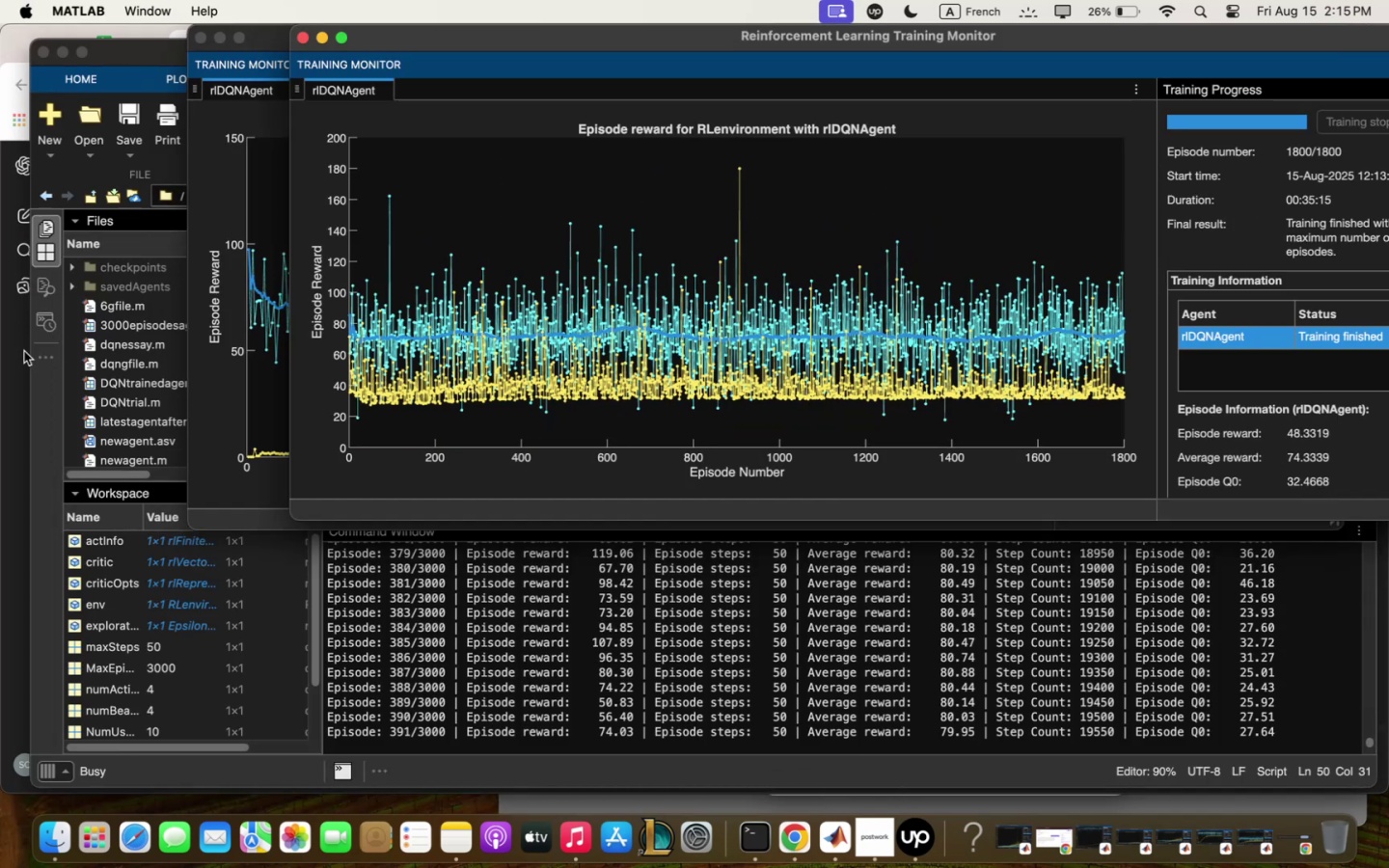 
left_click([0, 489])
 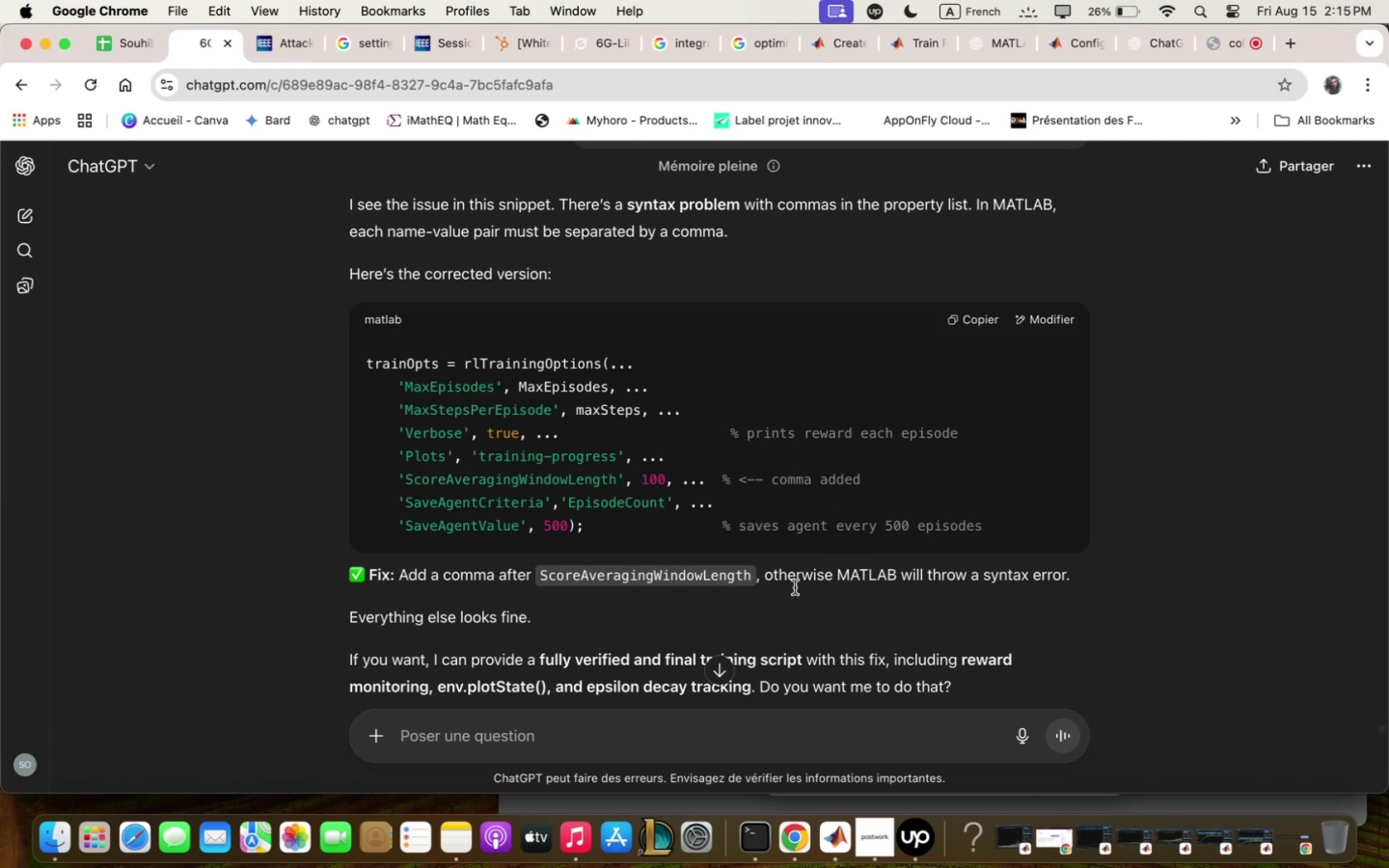 
scroll: coordinate [792, 593], scroll_direction: down, amount: 12.0
 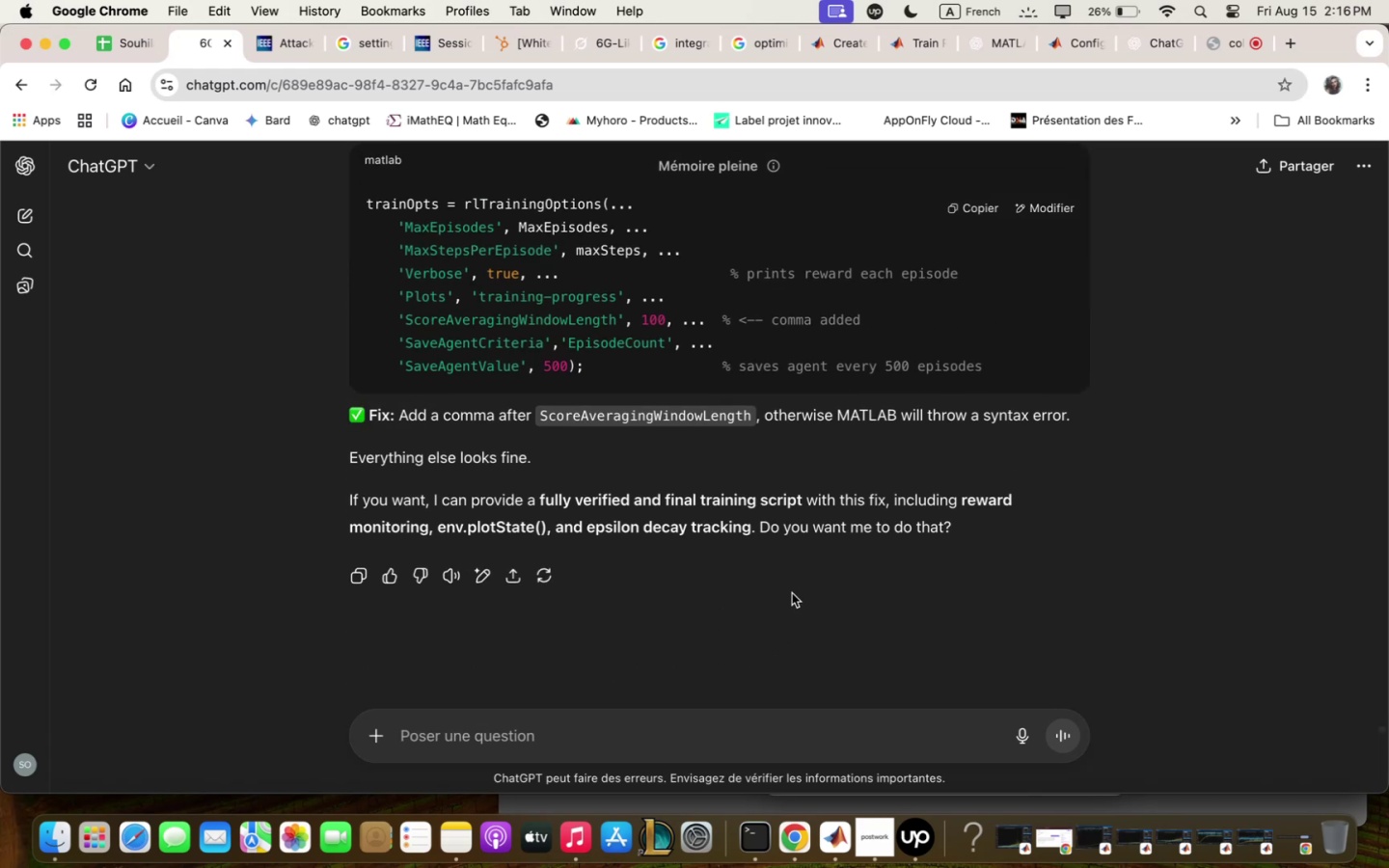 
scroll: coordinate [792, 593], scroll_direction: up, amount: 5.0
 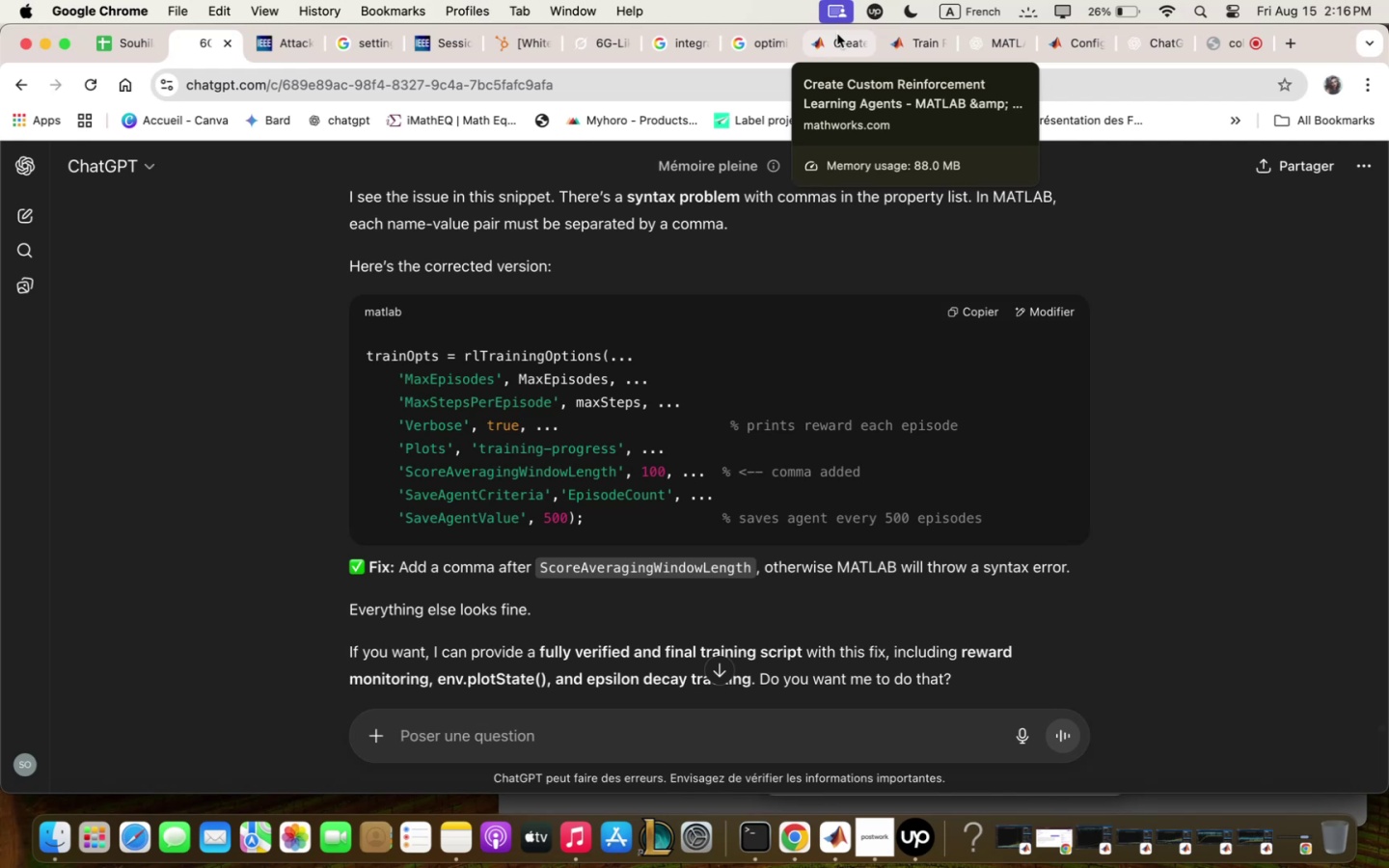 
wait(17.07)
 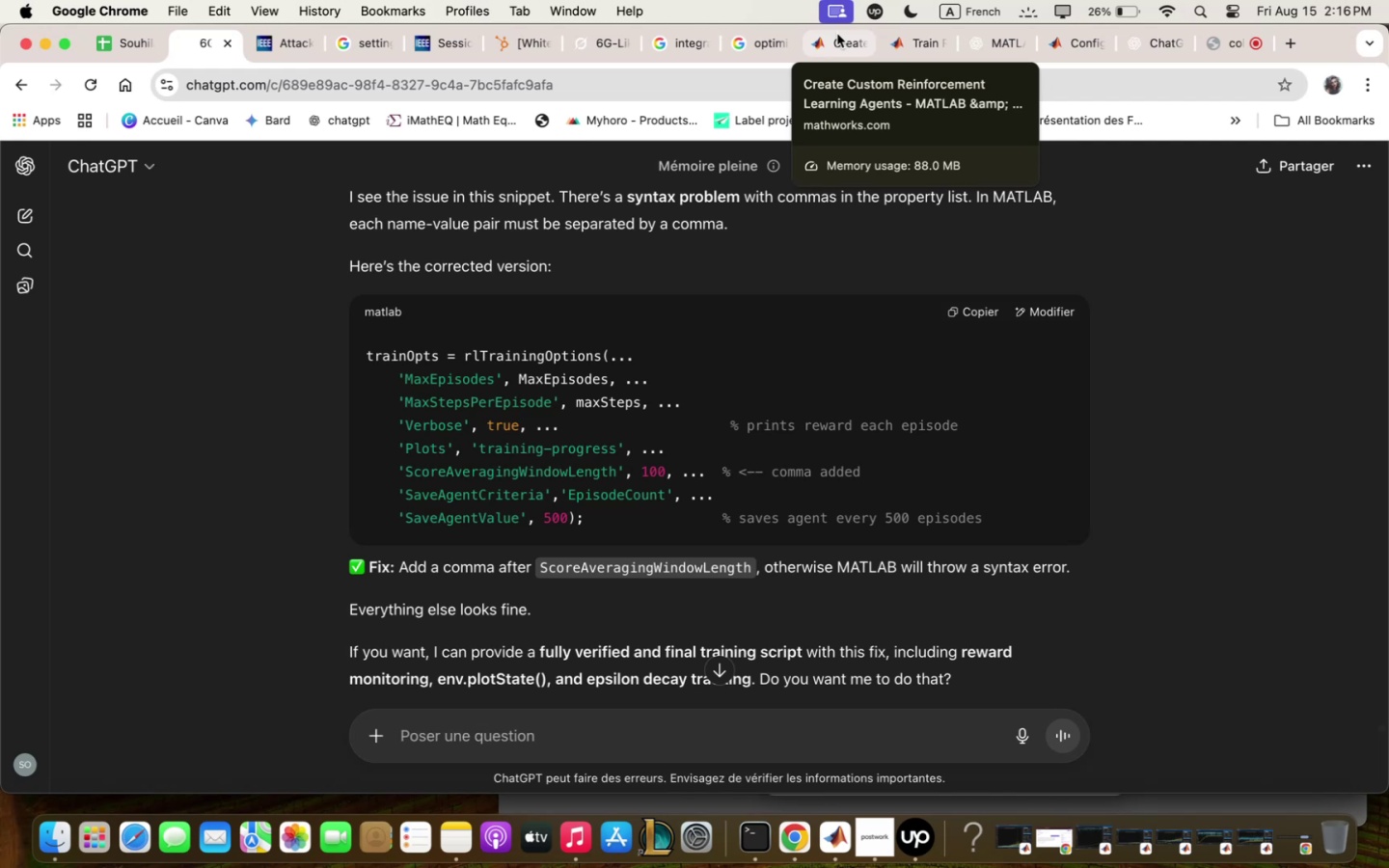 
scroll: coordinate [1067, 391], scroll_direction: down, amount: 2.0
 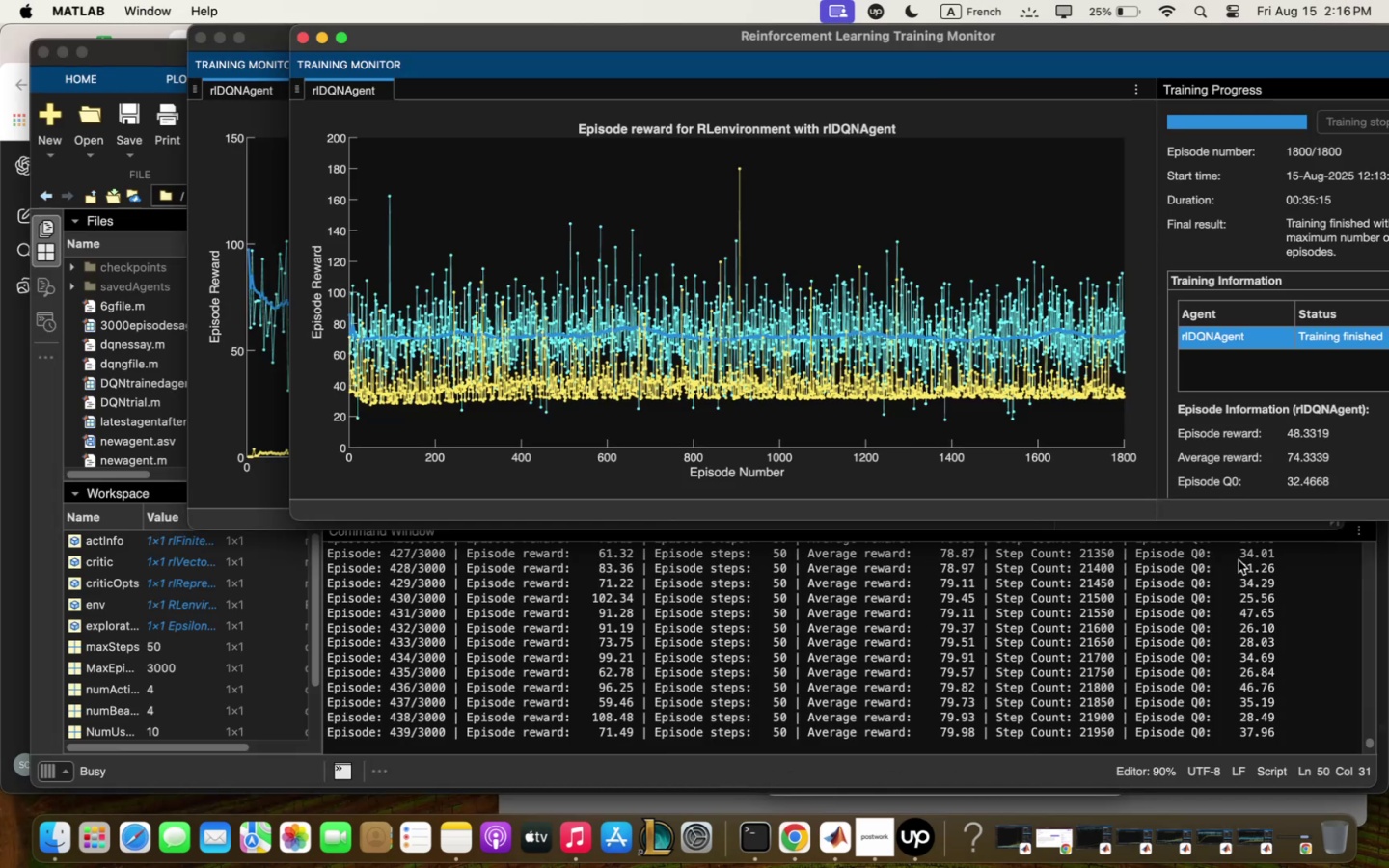 
wait(41.23)
 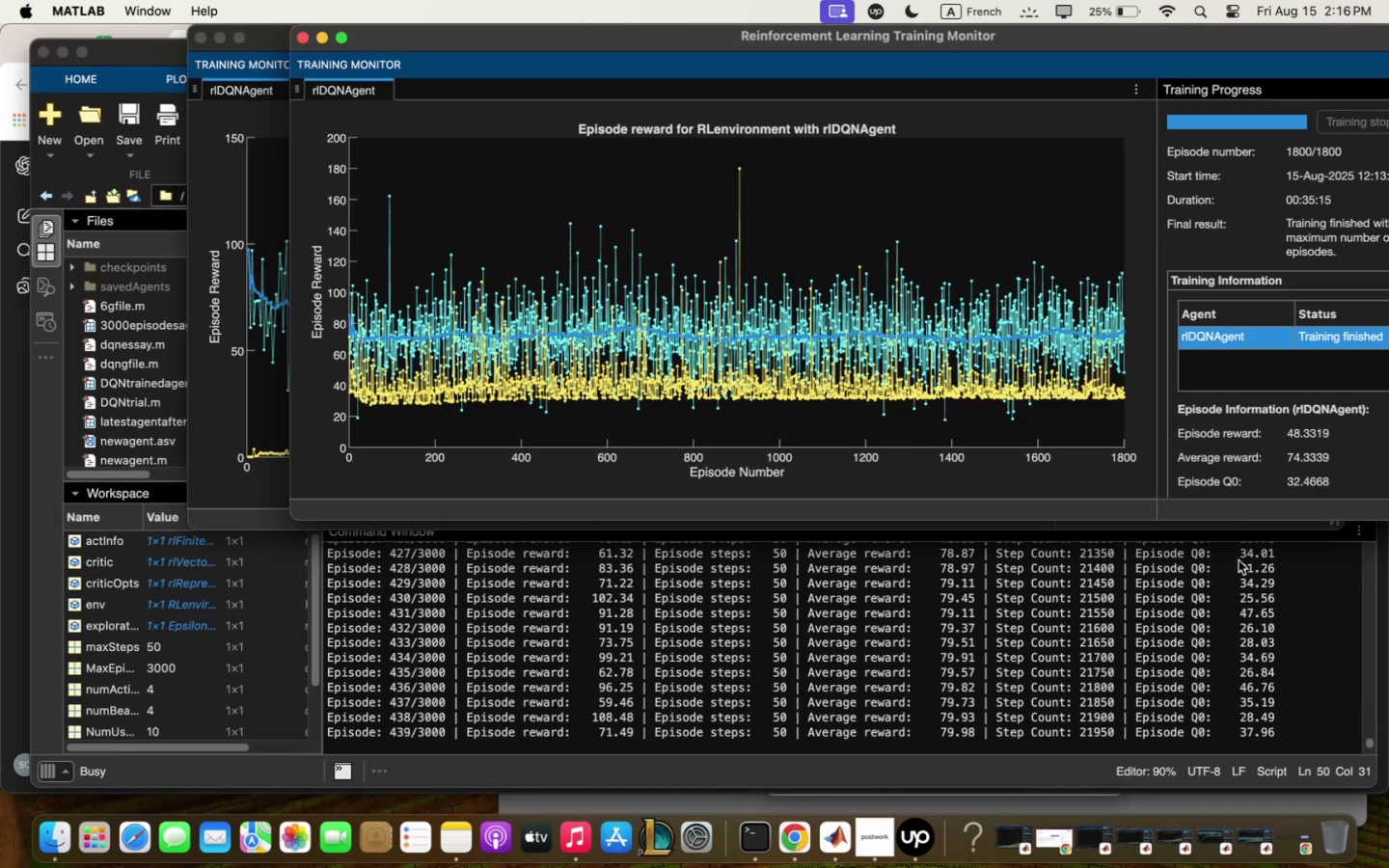 
left_click([321, 94])
 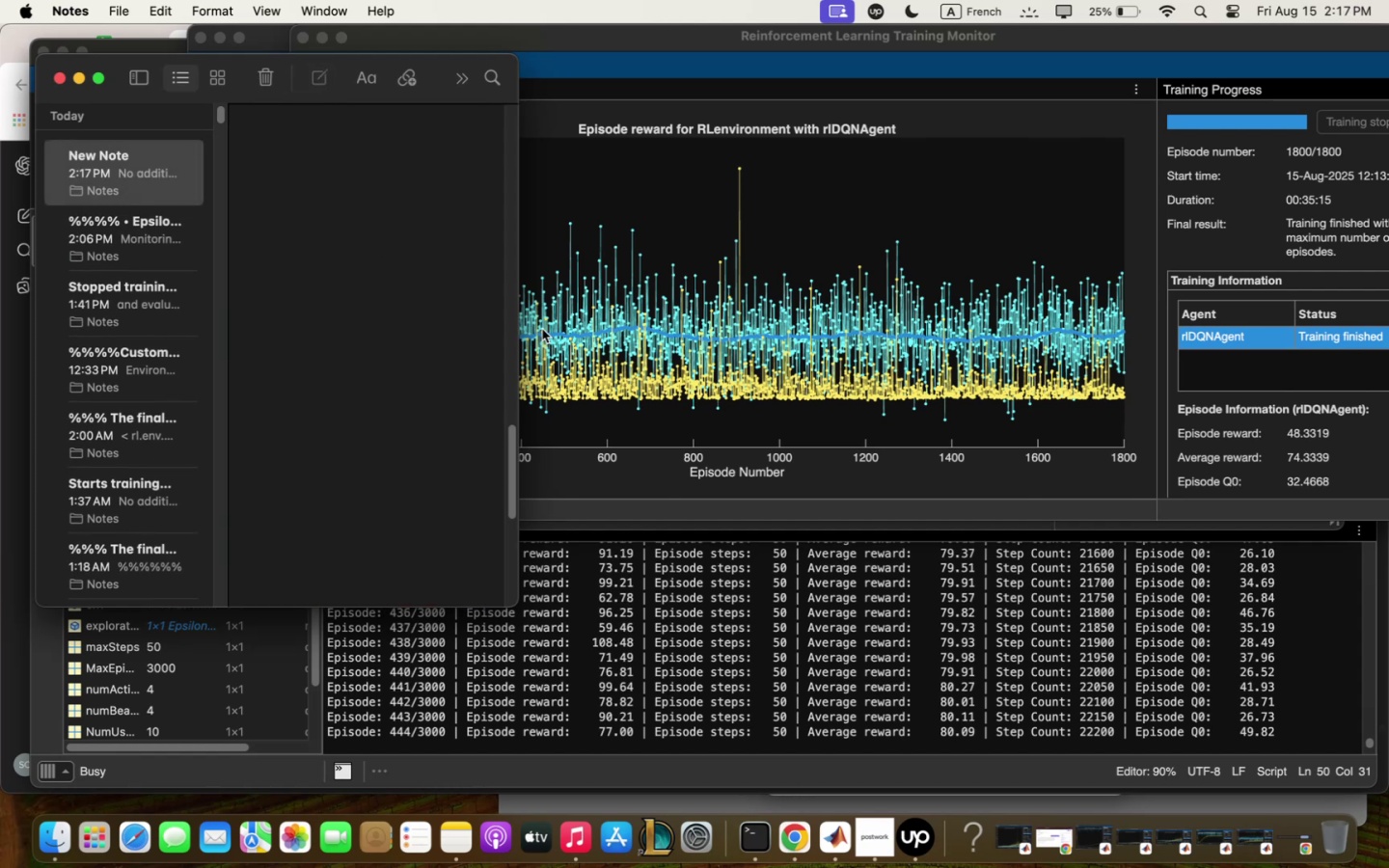 
left_click_drag(start_coordinate=[510, 498], to_coordinate=[538, 164])
 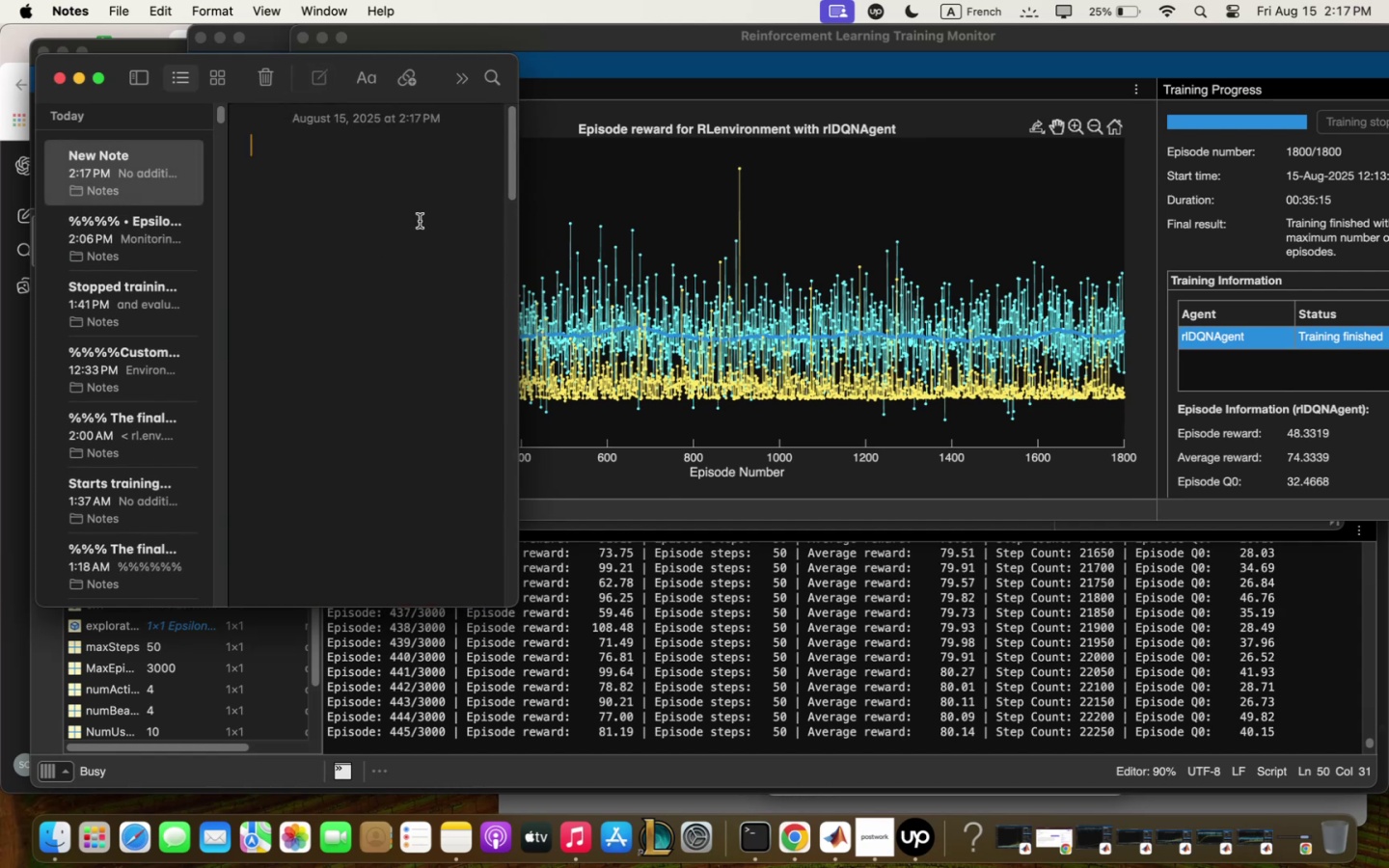 
type(This zill be the lqst vqlidqtion trqining session to qssess)
key(Backspace)
type(qfter qssessing zhqt eqch chqngem or pqrq;s chqngesm ;obility)
 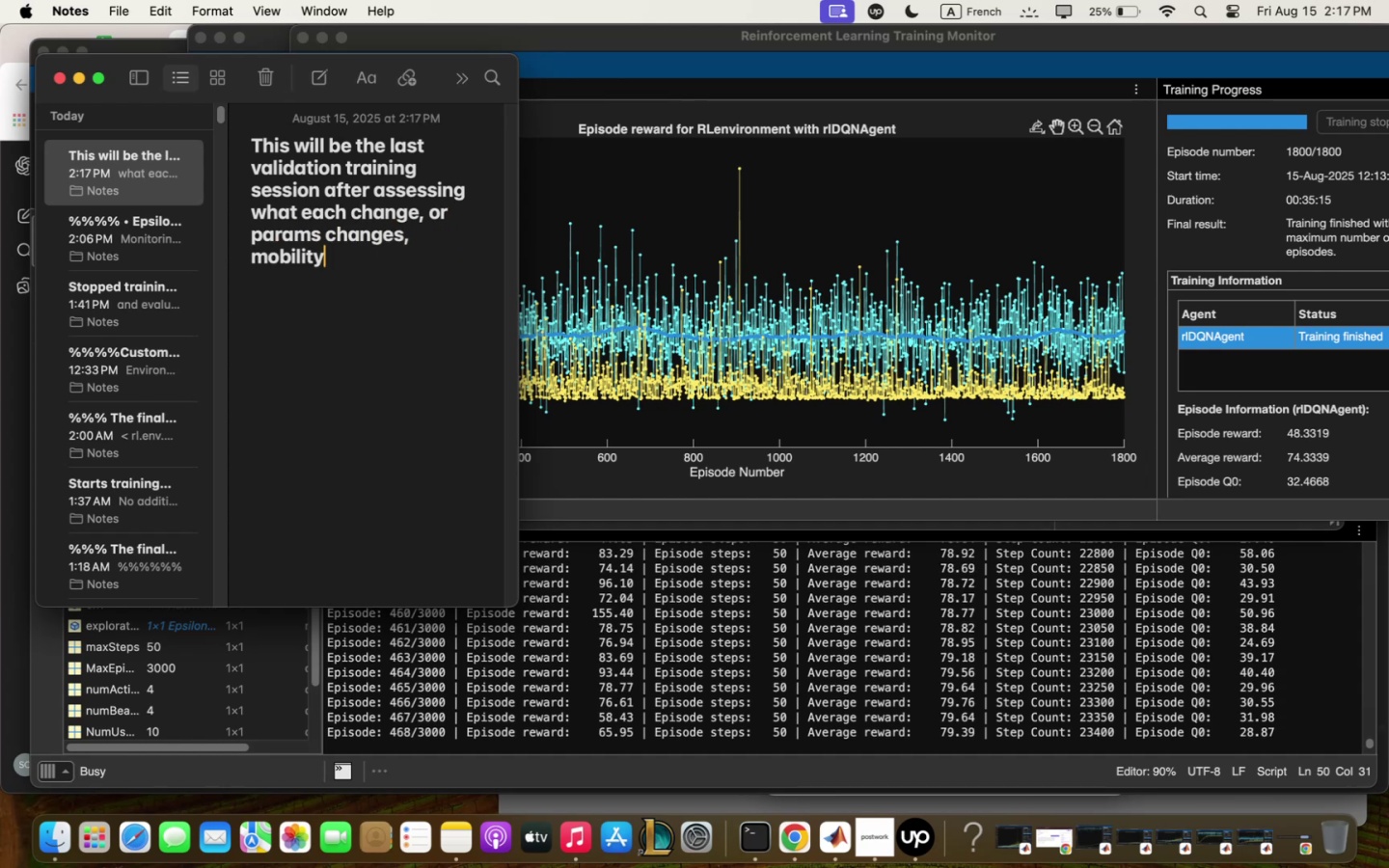 
hold_key(key=Backspace, duration=1.09)
 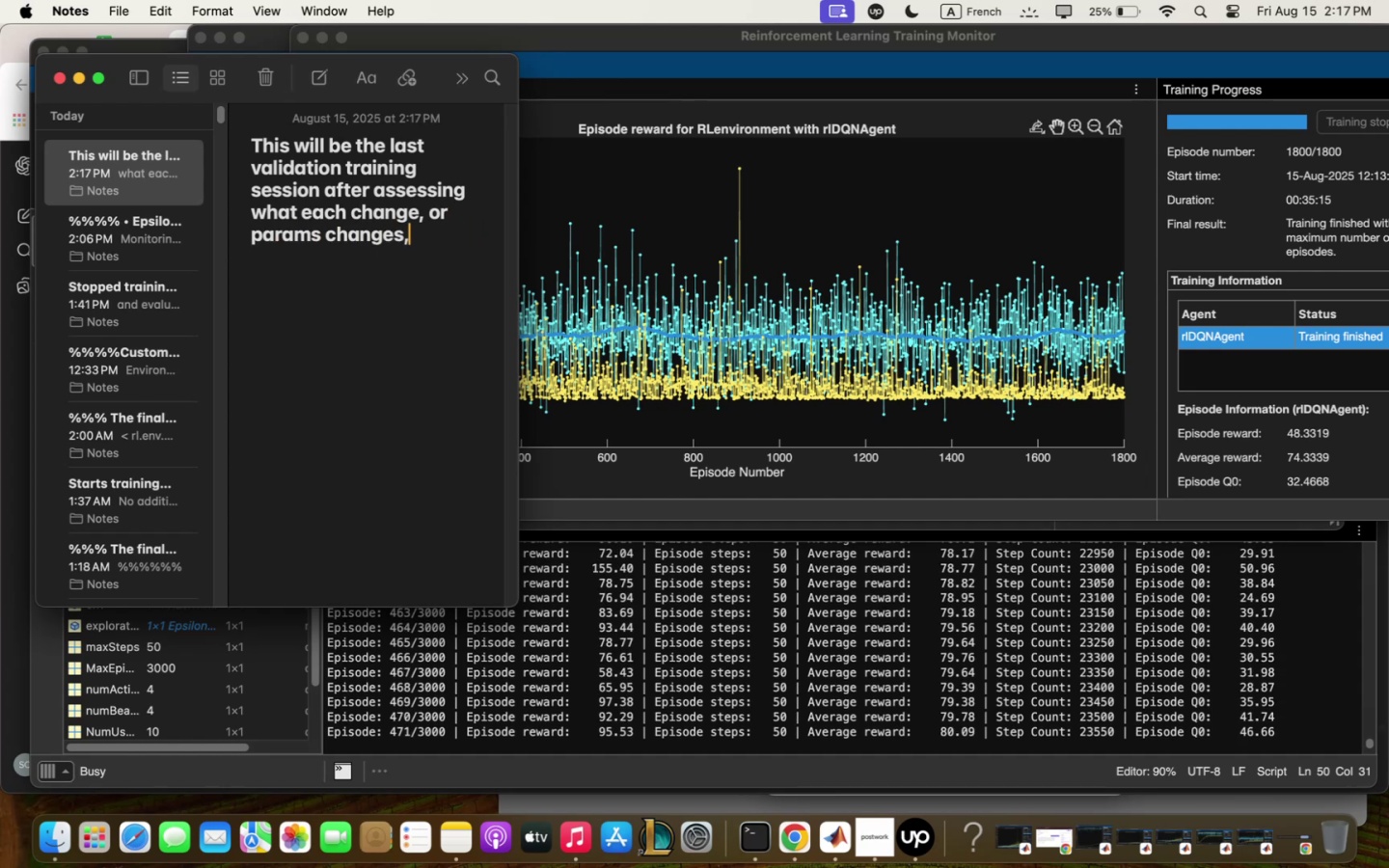 
type( lr)
key(Backspace)
key(Backspace)
type(or )
key(Backspace)
key(Backspace)
key(Backspace)
type(env chqngesm hyperpqrq;eters chqnges hqs done to the qgent be)
key(Backspace)
key(Backspace)
key(Backspace)
type(=env interqctionm )
 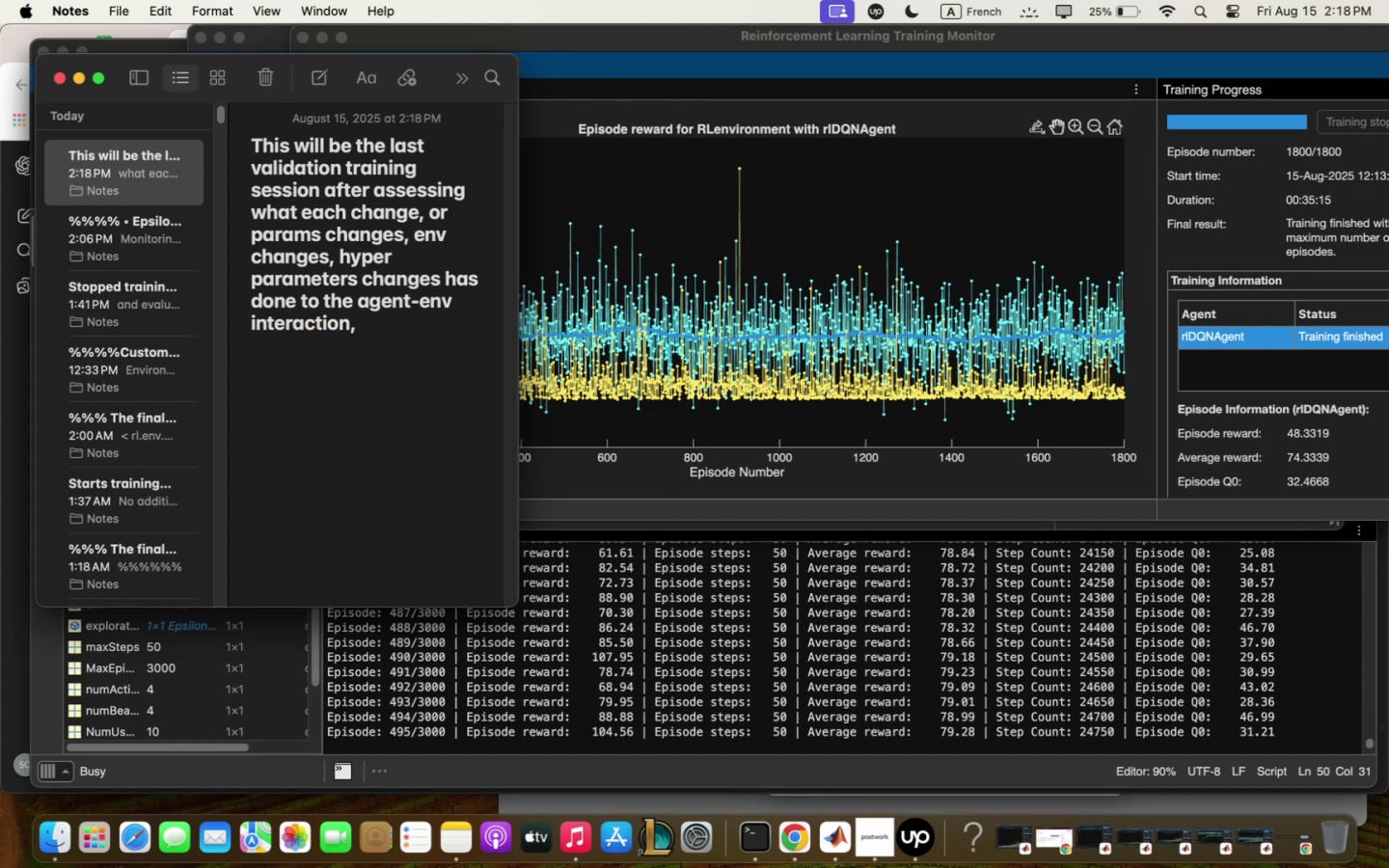 
type(the)
 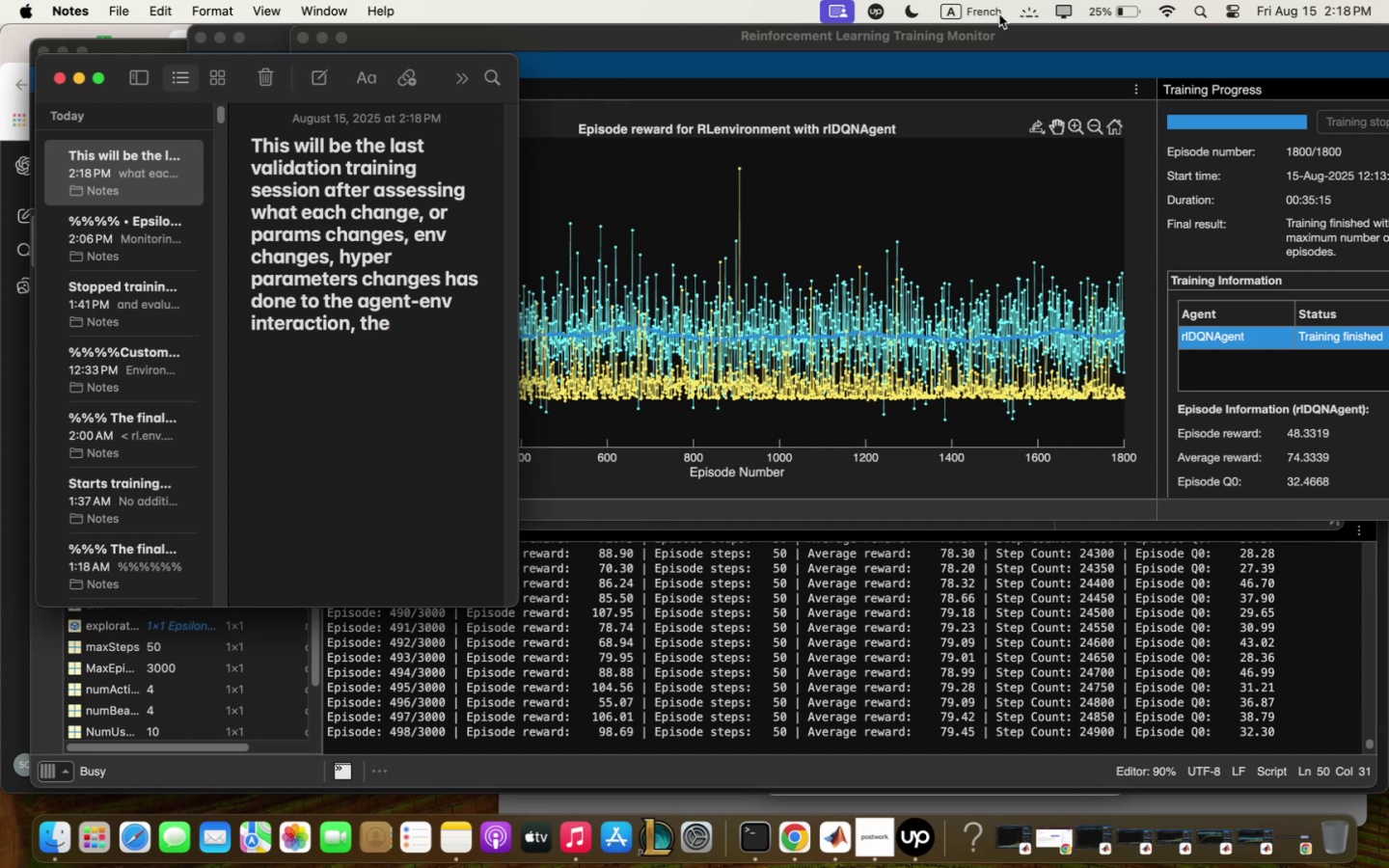 
left_click_drag(start_coordinate=[1002, 44], to_coordinate=[1061, 339])
 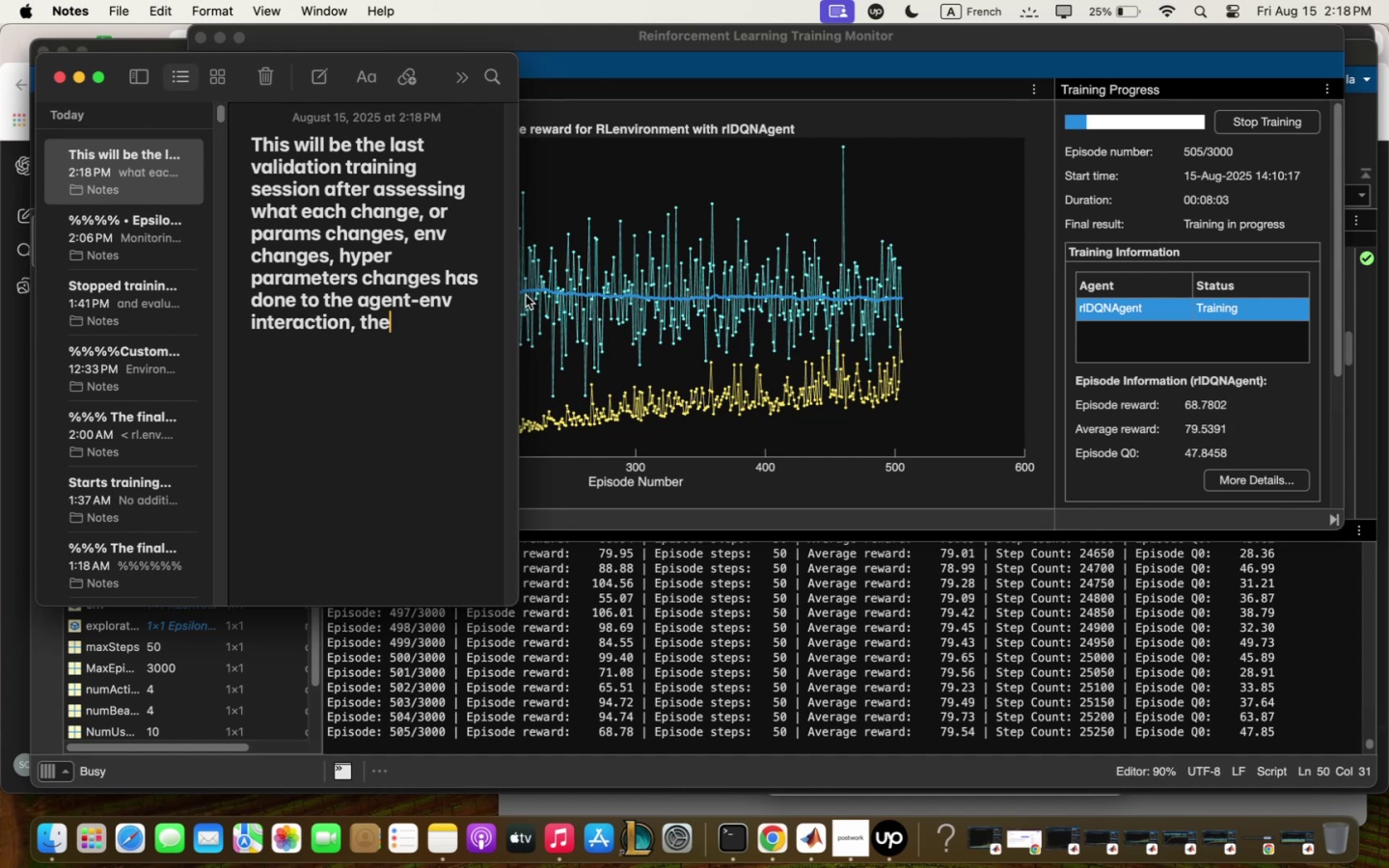 
wait(14.28)
 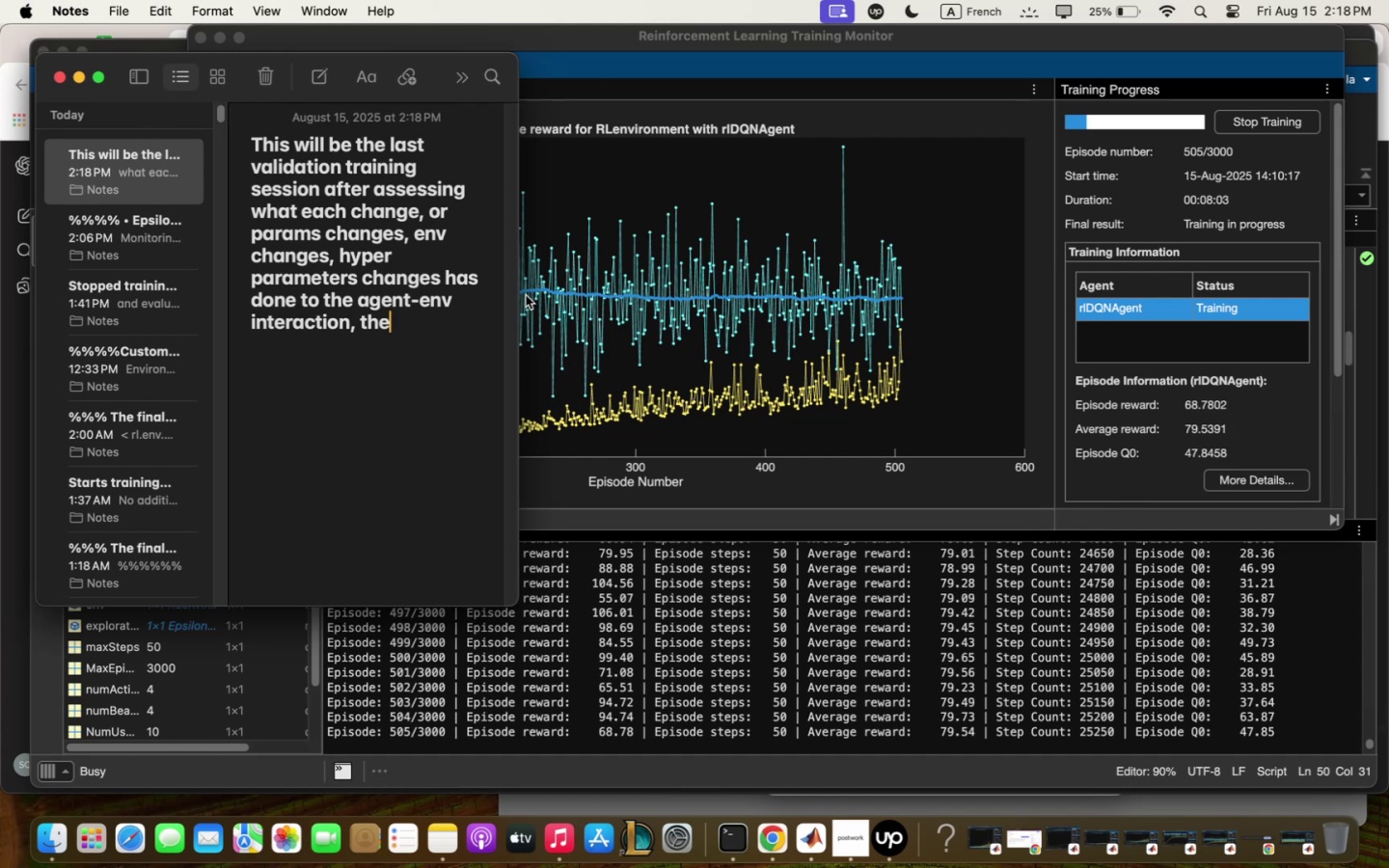 
key(Backspace)
 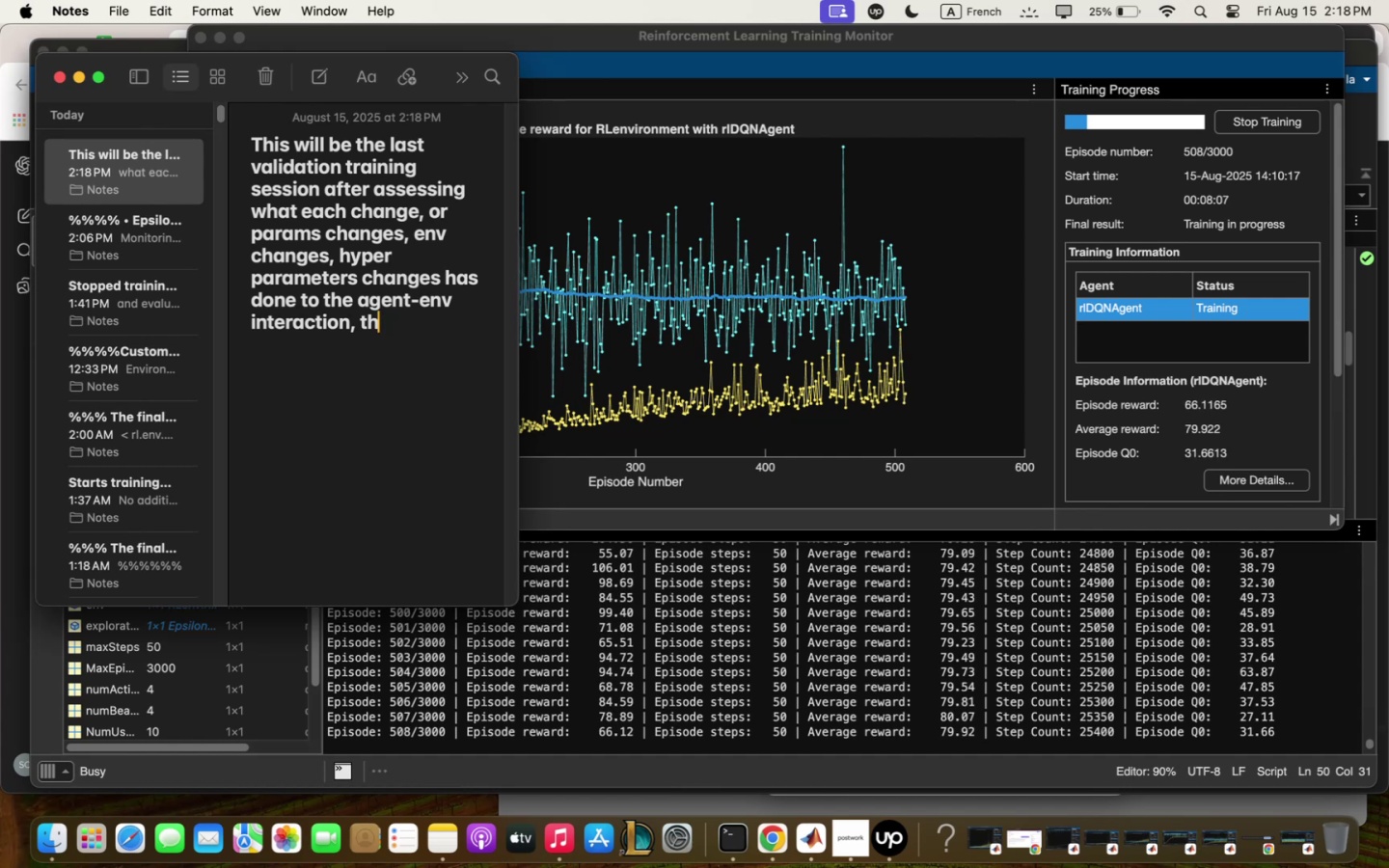 
key(Backspace)
 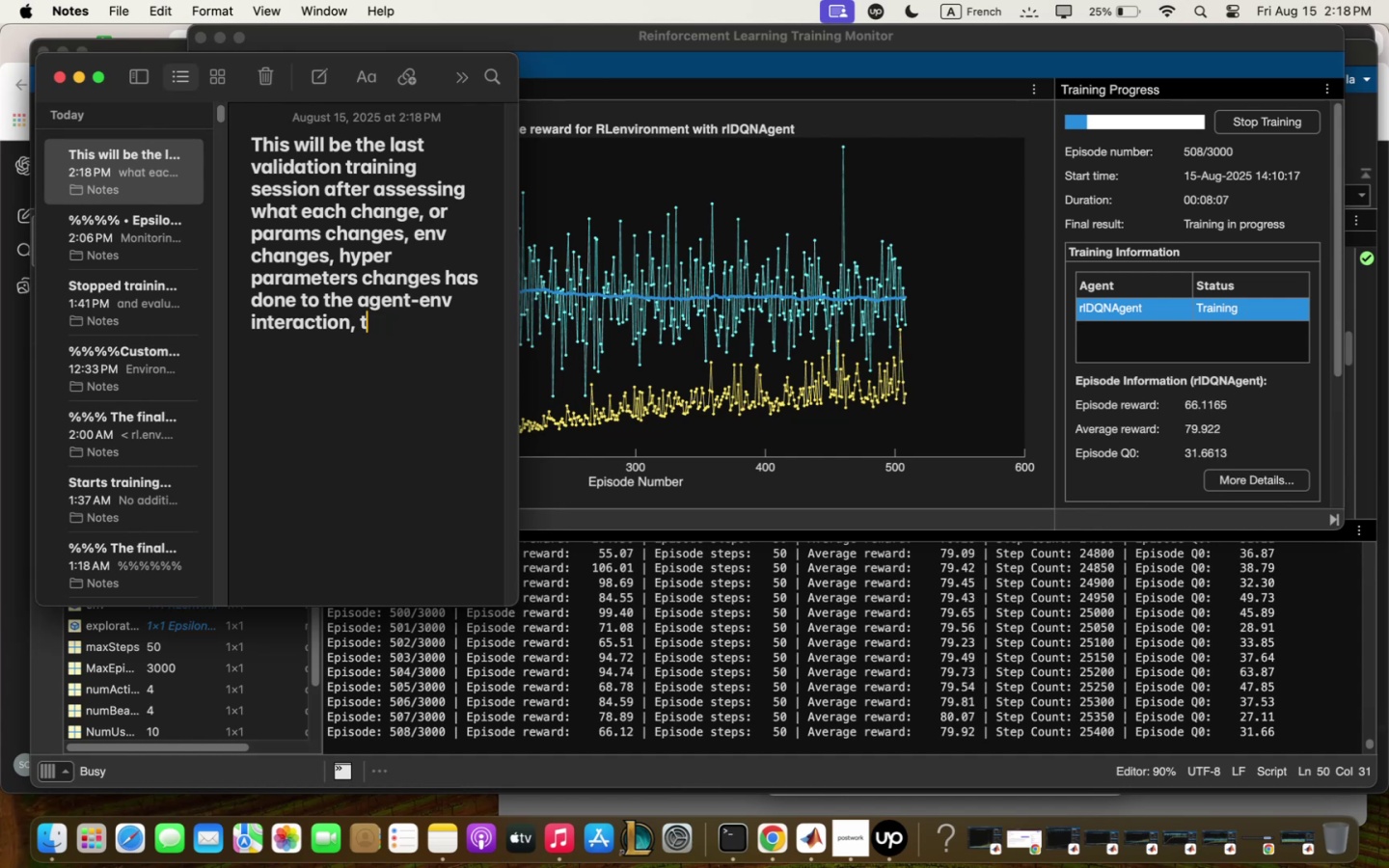 
key(Backspace)
 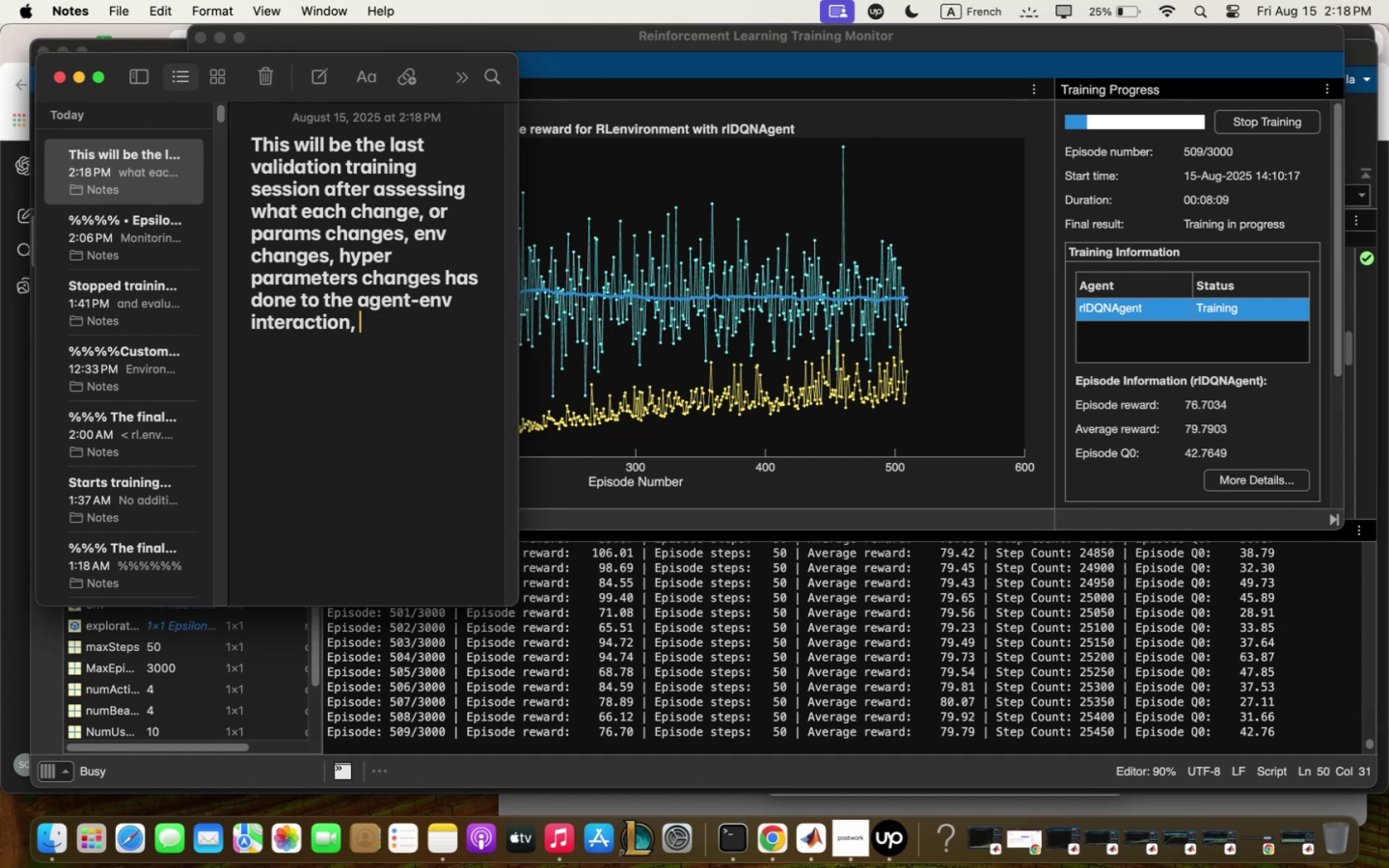 
key(Enter)
 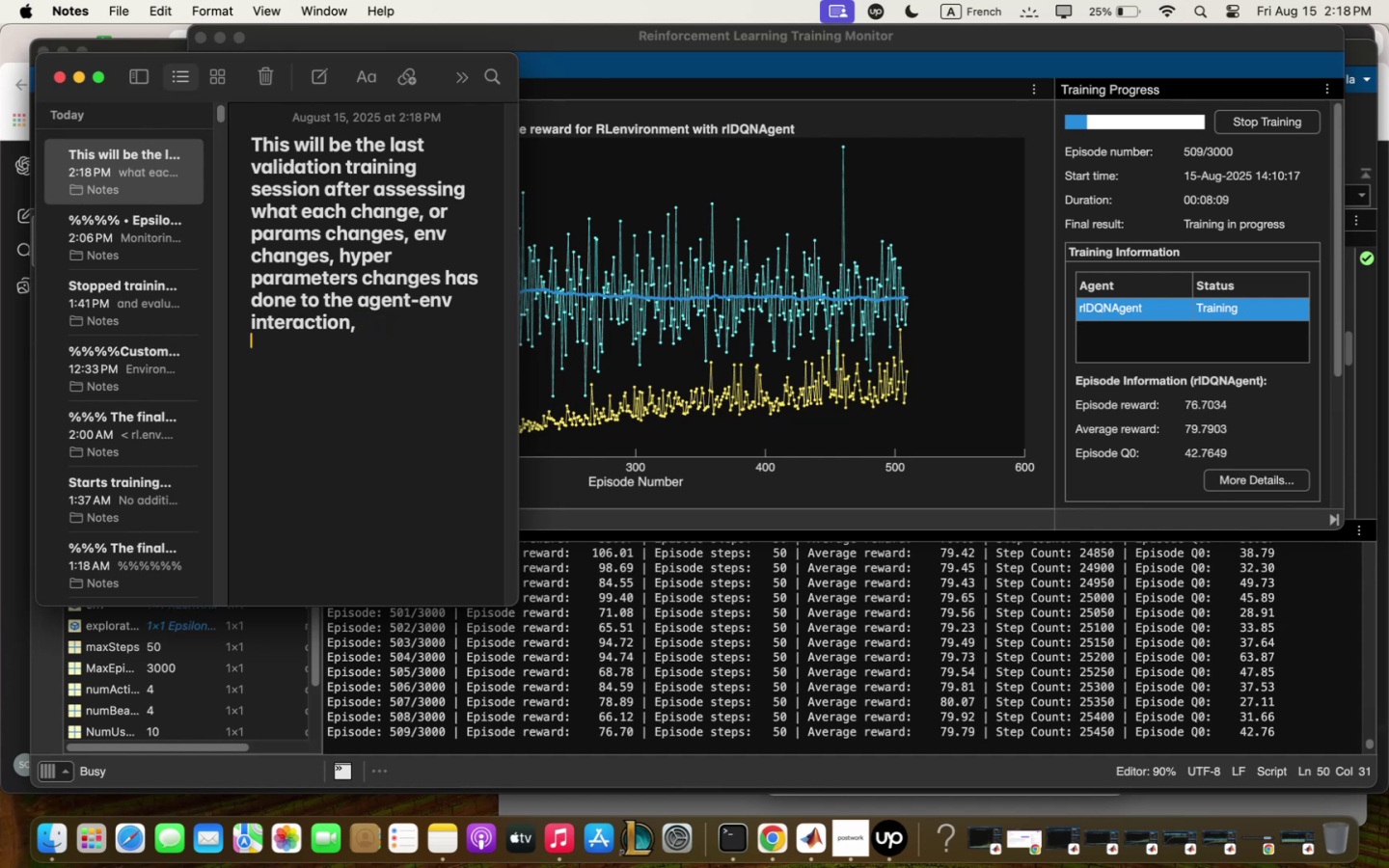 
key(Enter)
 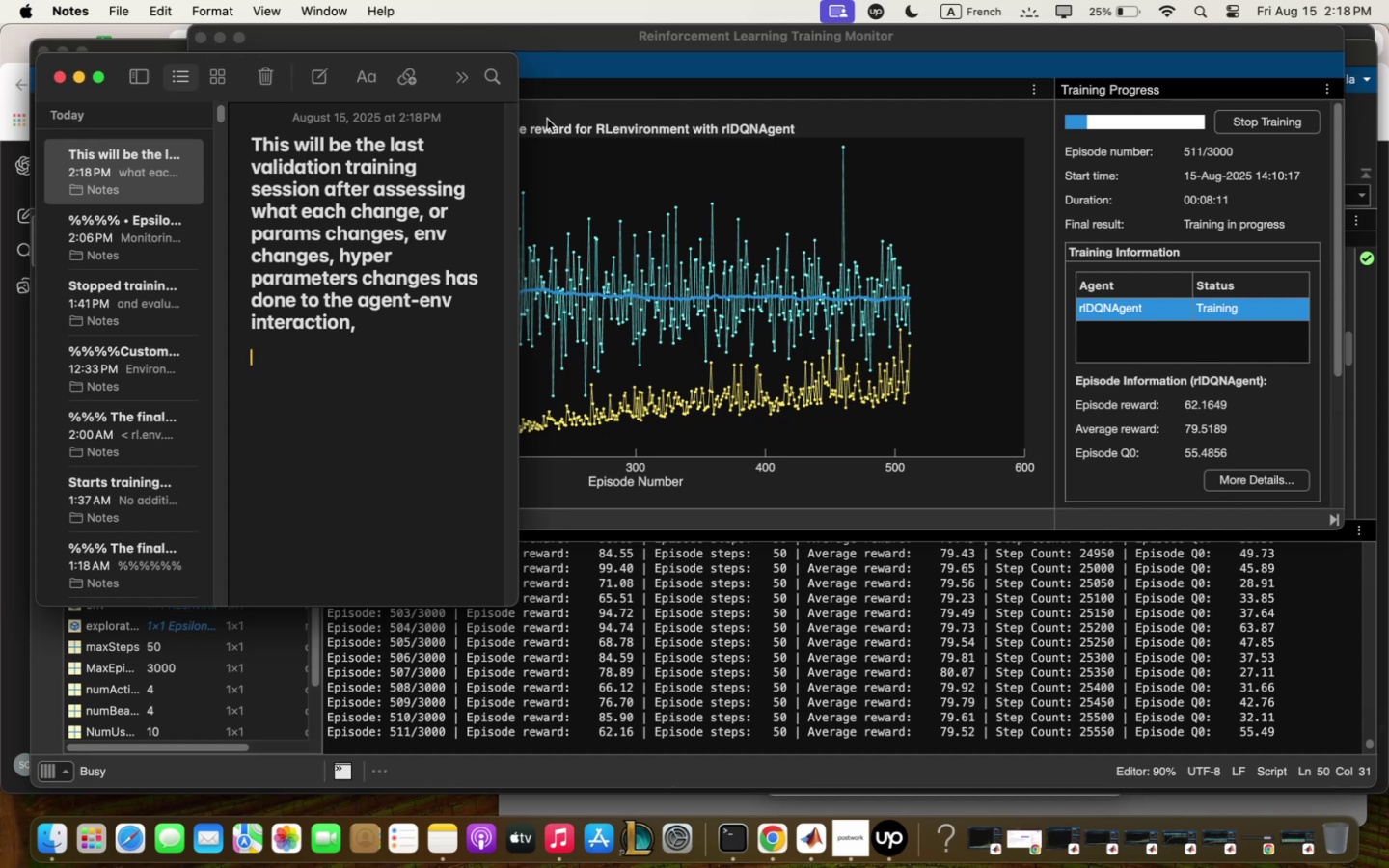 
left_click_drag(start_coordinate=[786, 44], to_coordinate=[867, 14])
 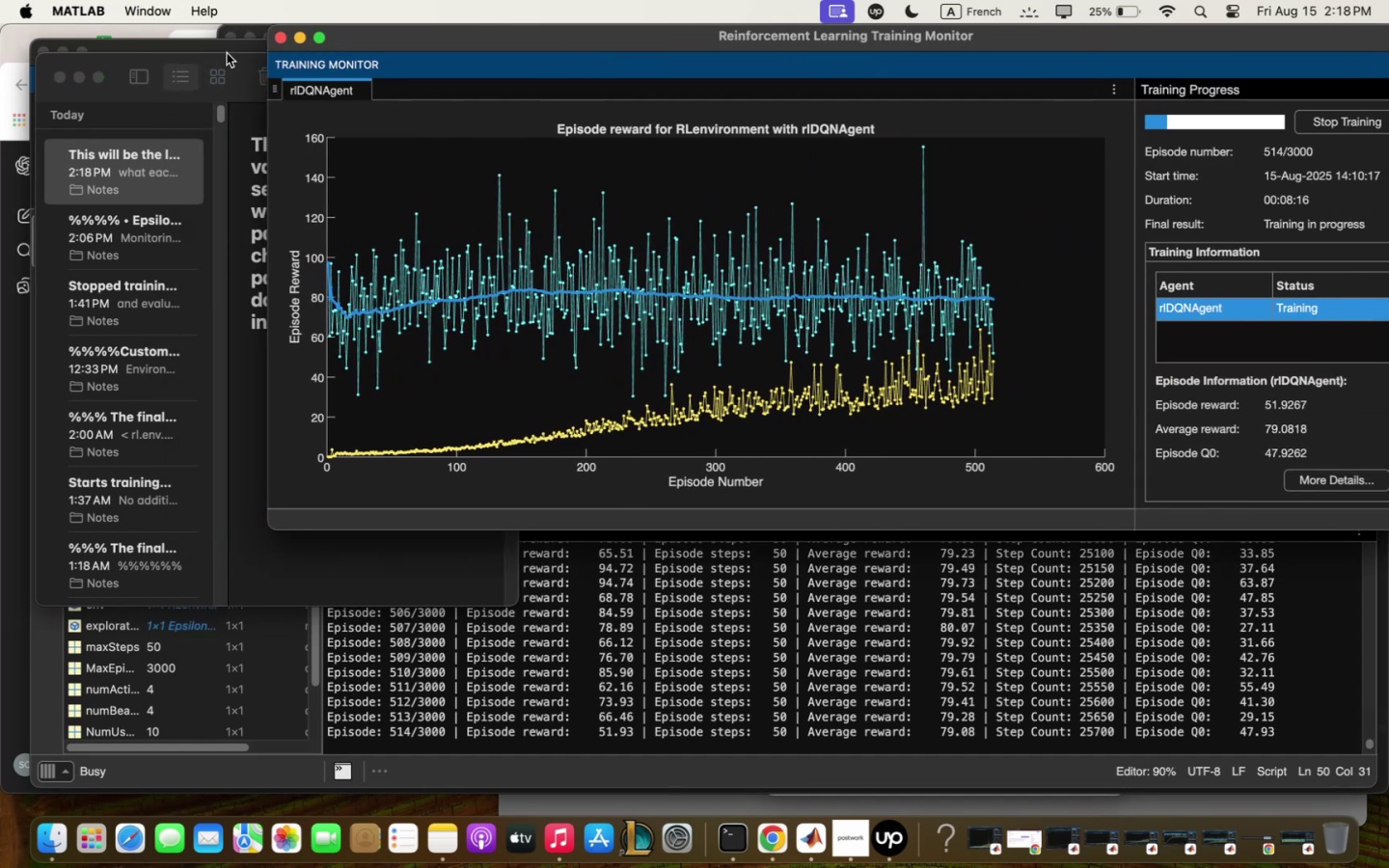 
left_click_drag(start_coordinate=[232, 60], to_coordinate=[105, 60])
 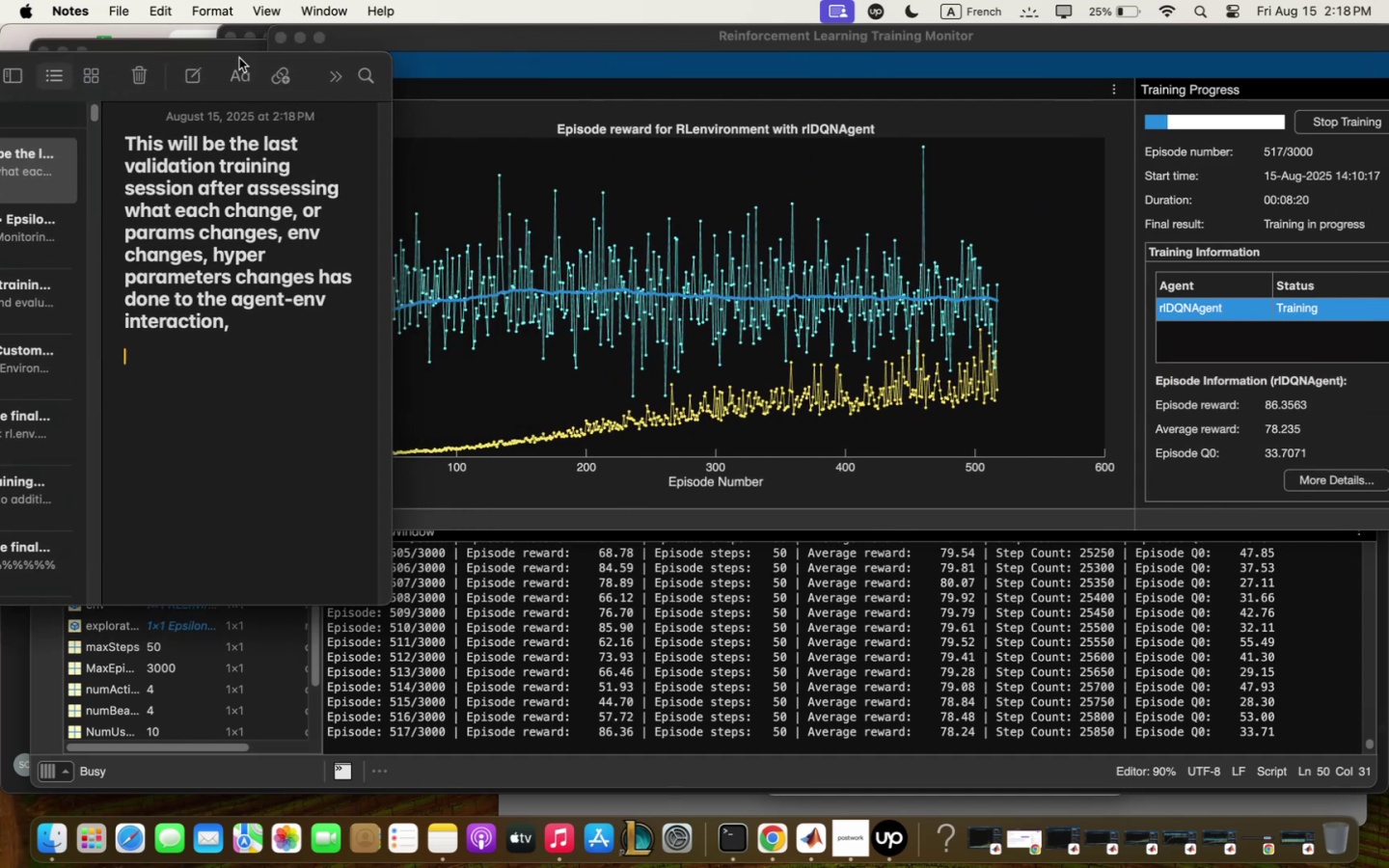 
left_click_drag(start_coordinate=[240, 61], to_coordinate=[142, 65])
 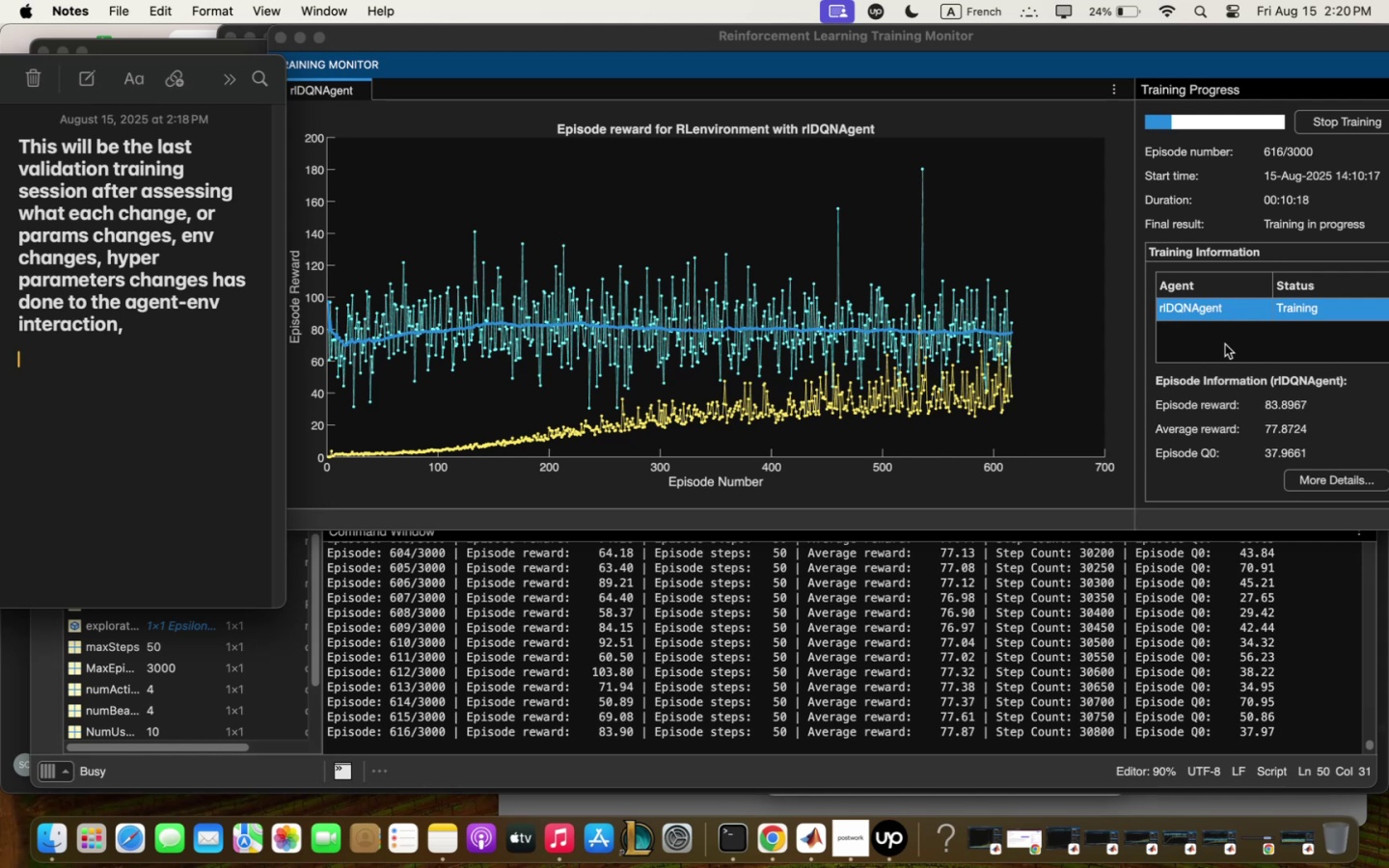 
wait(122.12)
 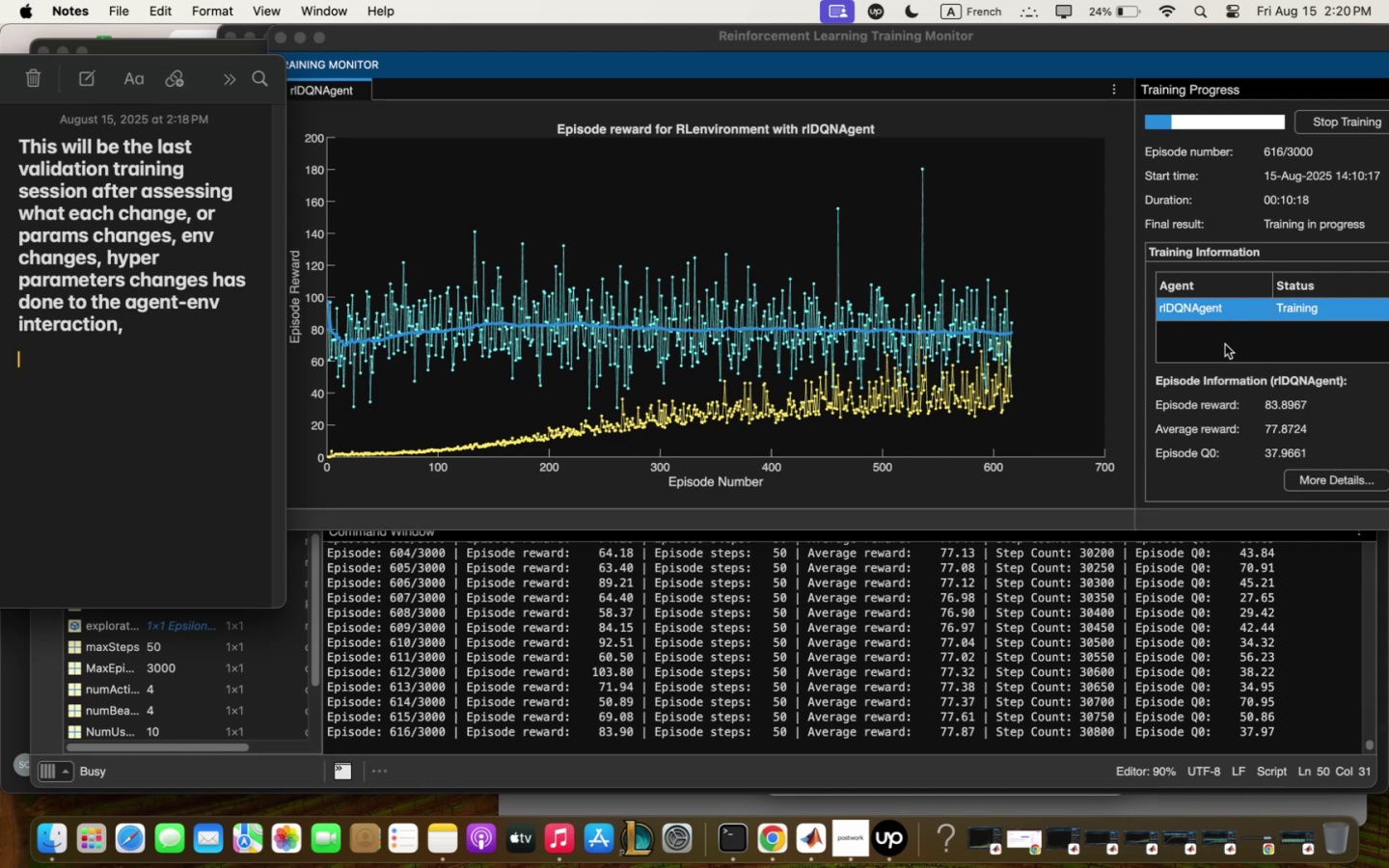 
scroll: coordinate [785, 643], scroll_direction: down, amount: 2.0
 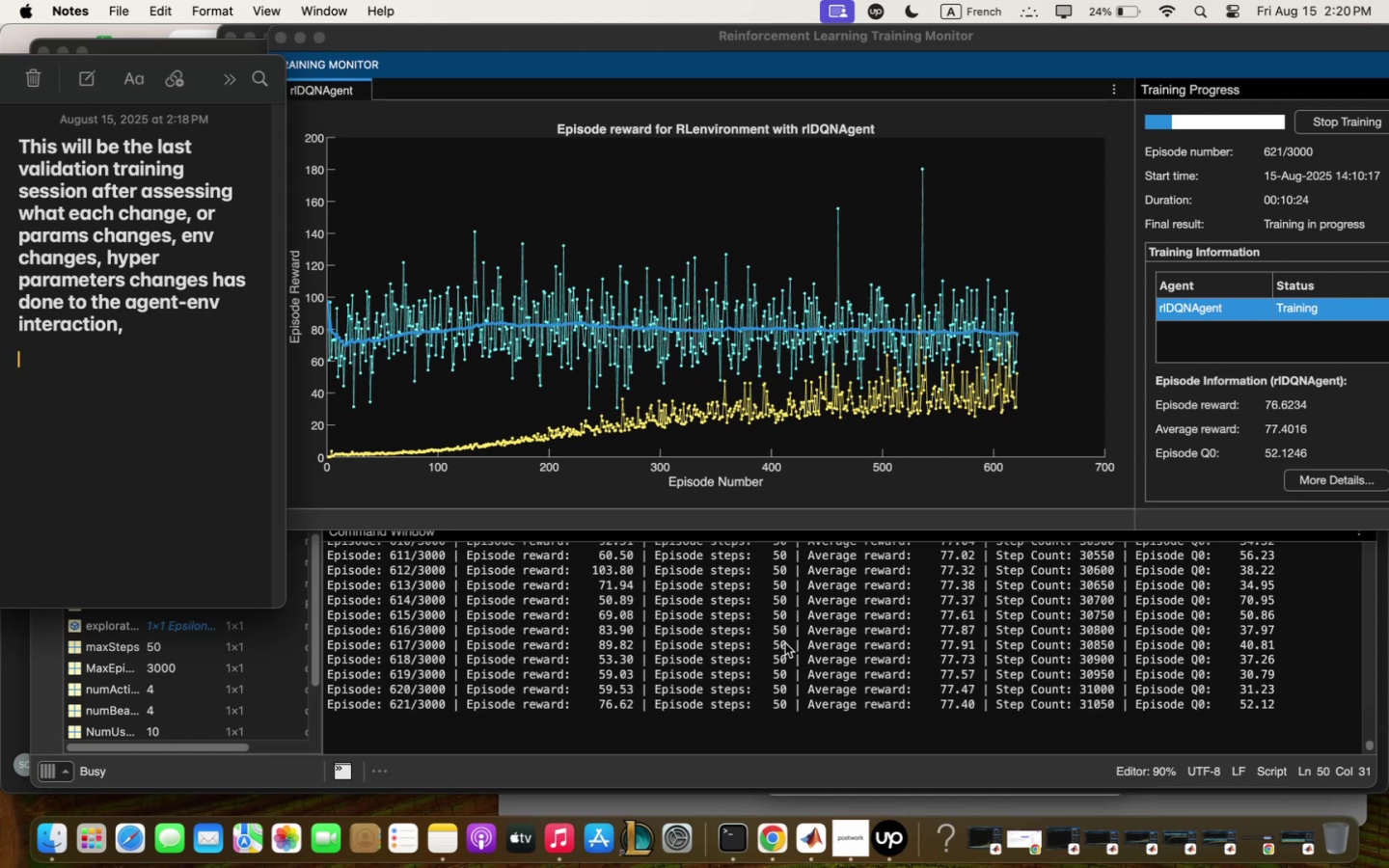 
scroll: coordinate [784, 643], scroll_direction: up, amount: 3.0
 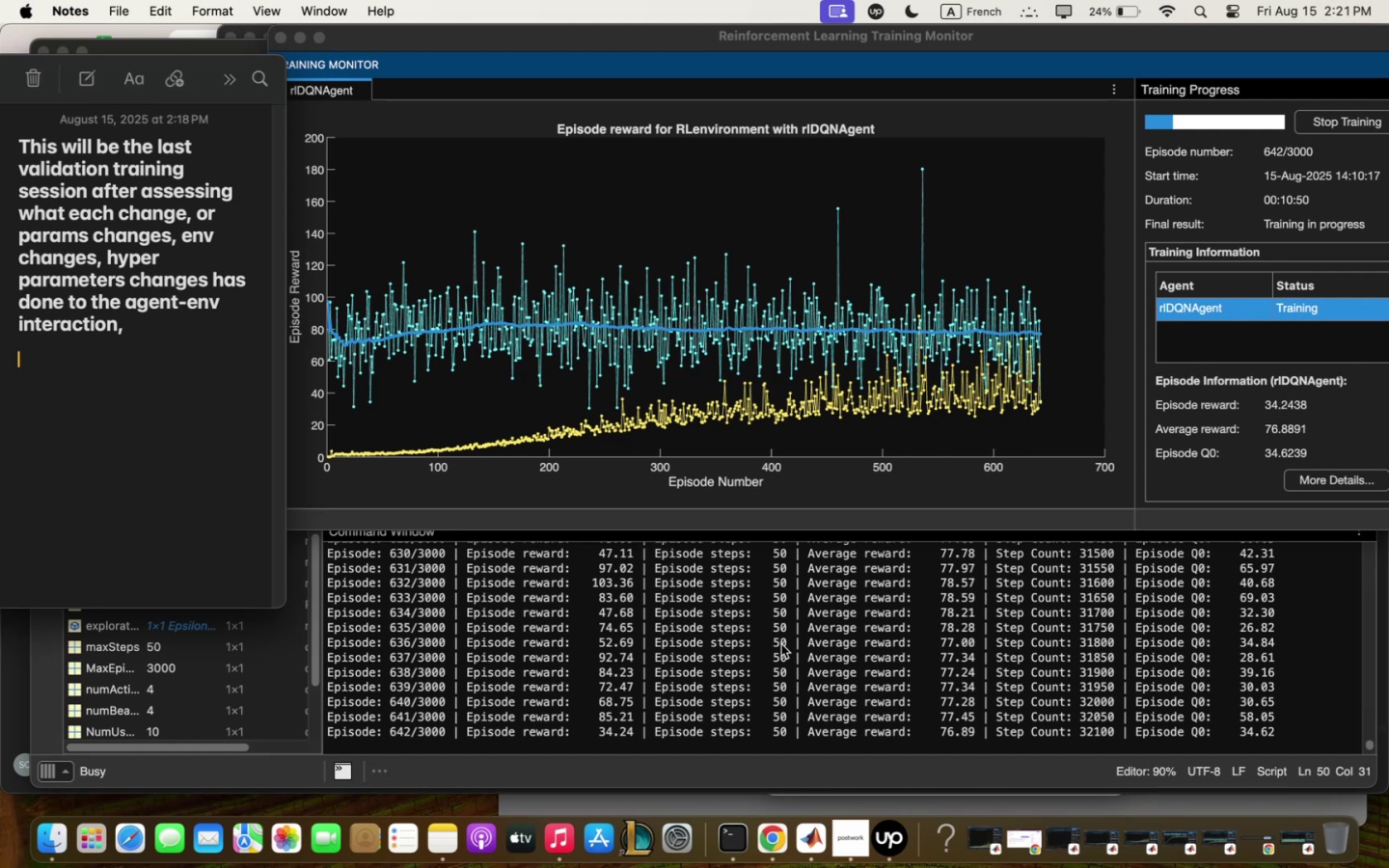 
wait(29.87)
 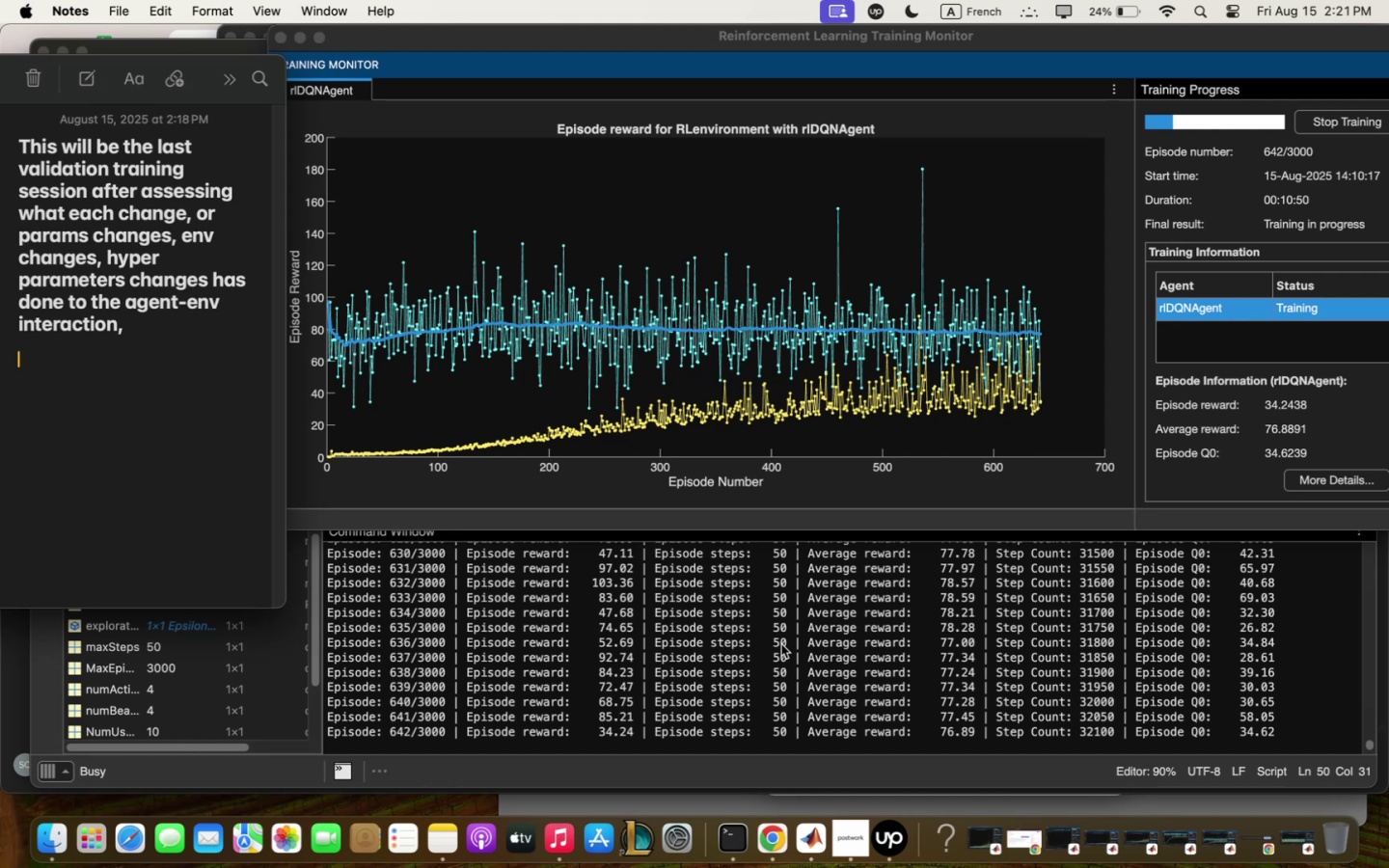 
type(eq)
key(Backspace)
key(Backspace)
key(Backspace)
key(Backspace)
type(eqh)
key(Backspace)
type(ch trqining sessions)
key(Backspace)
type( zqs done qfter ;qny c)
key(Backspace)
key(Backspace)
type(ter these chqngesm or pqused right)
key(Backspace)
key(Backspace)
key(Backspace)
key(Backspace)
key(Backspace)
type(on q specific episode during trqining qnd continue zith fineturned)
key(Backspace)
key(Backspace)
key(Backspace)
key(Backspace)
type(ned or opti;iwed)
key(Backspace)
type(chqnges in pqrq;s to see the t)
key(Backspace)
key(Backspace)
type(;onitor hoz thqt qffects tge)
key(Backspace)
key(Backspace)
type(he qgent qnd rezqrds updqtes,)
key(Backspace)
type(<)
 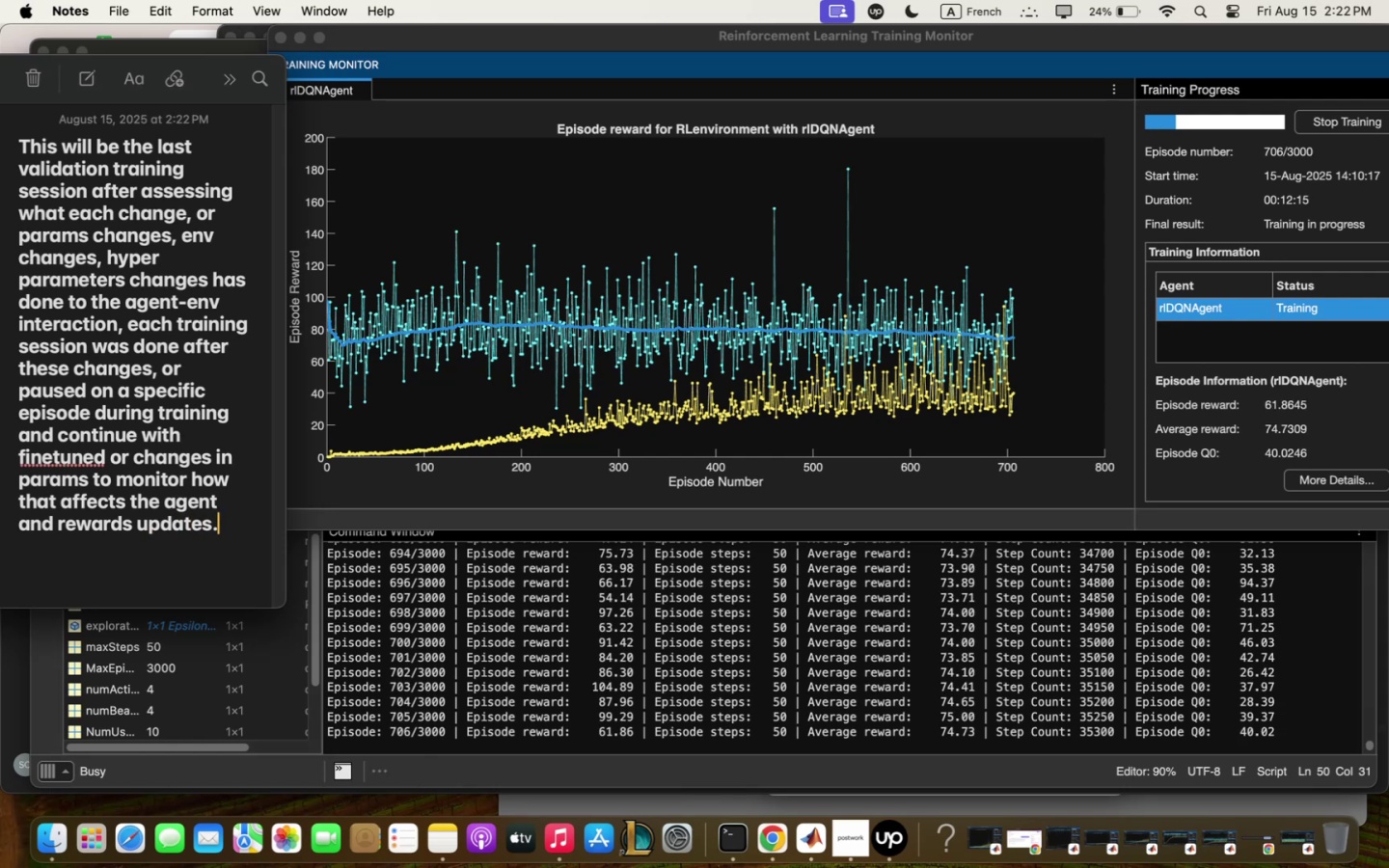 
wait(55.29)
 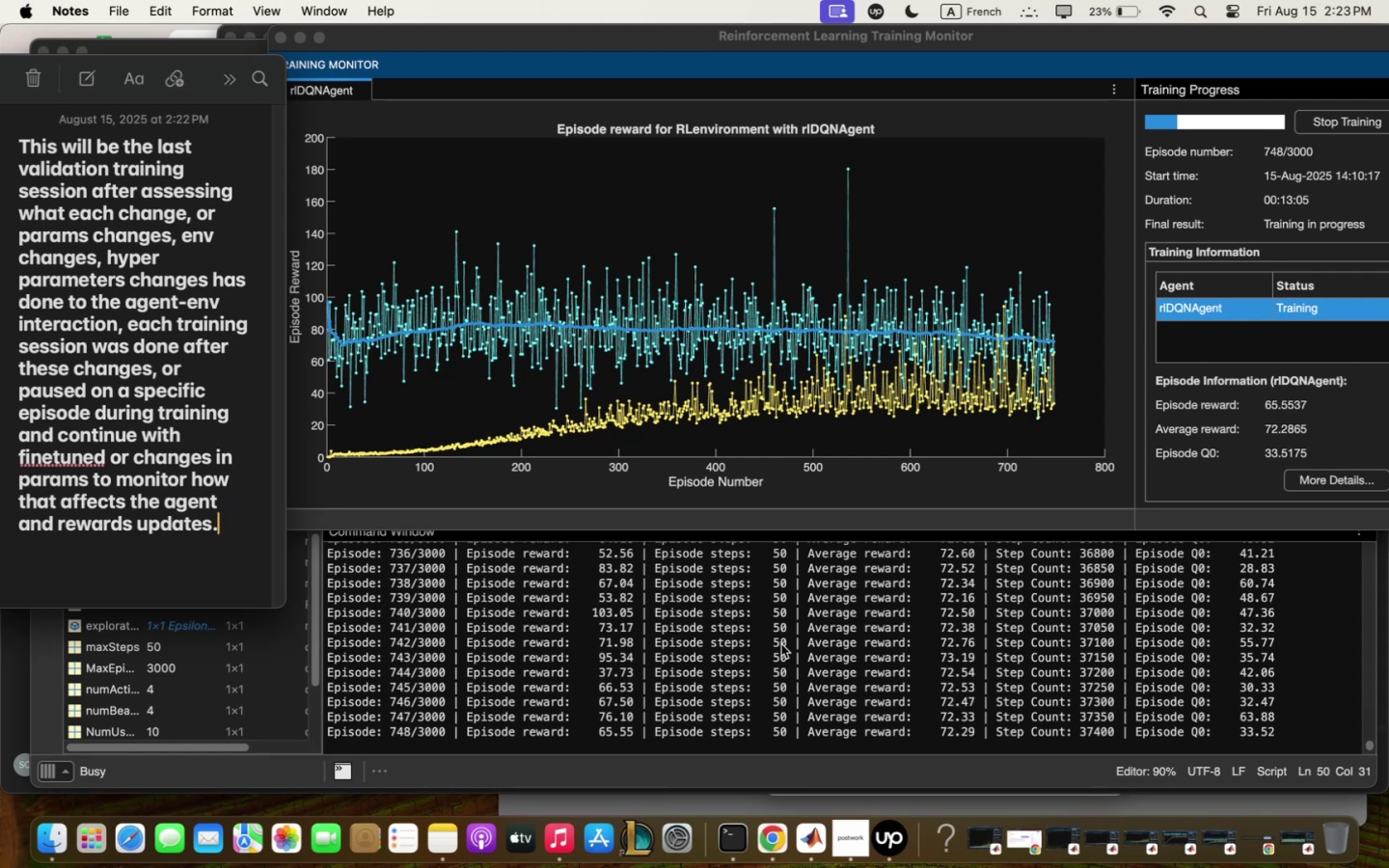 
scroll: coordinate [859, 454], scroll_direction: down, amount: 4.0
 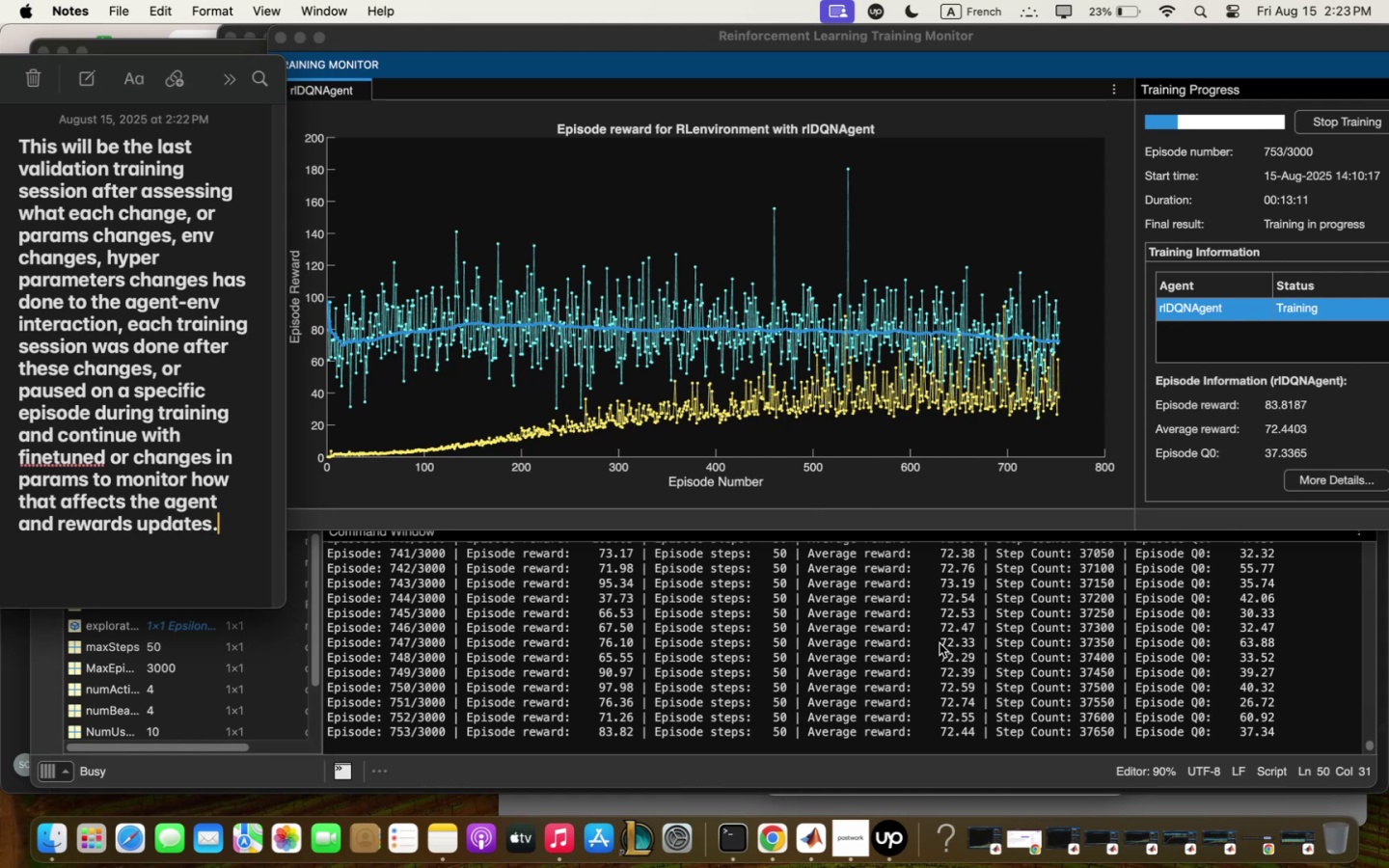 
scroll: coordinate [941, 665], scroll_direction: none, amount: 0.0
 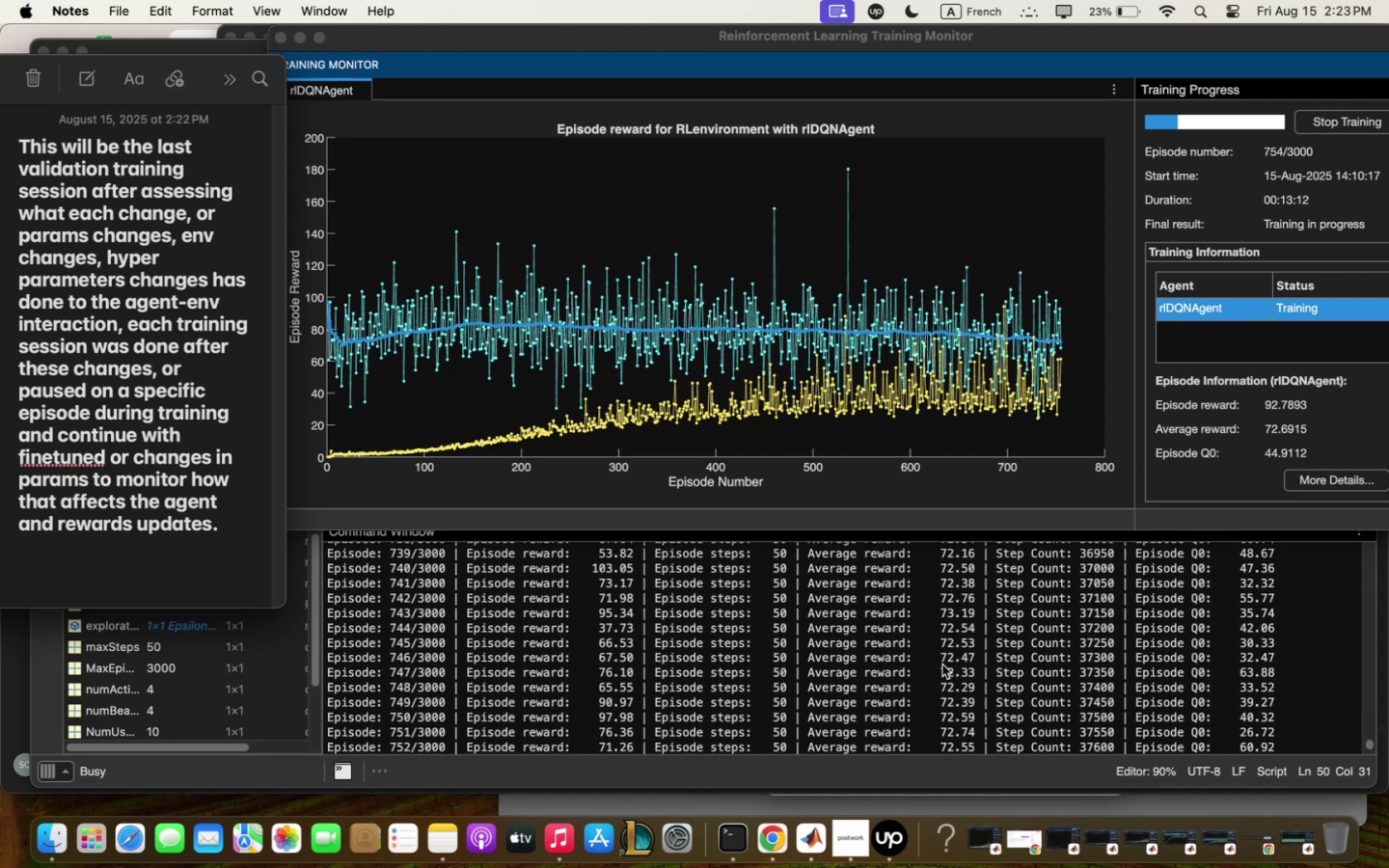 
scroll: coordinate [945, 663], scroll_direction: down, amount: 12.0
 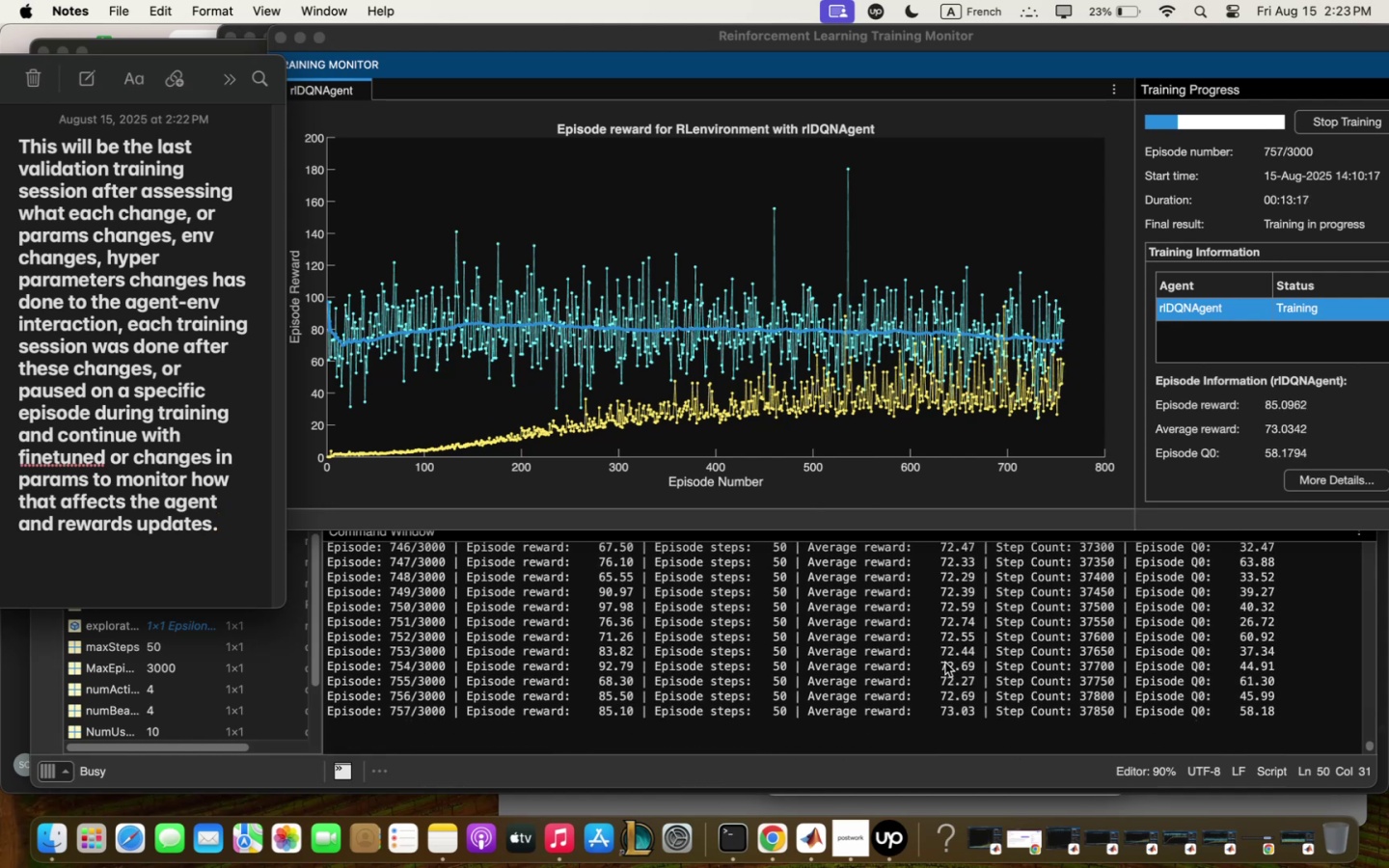 
scroll: coordinate [945, 663], scroll_direction: up, amount: 4.0
 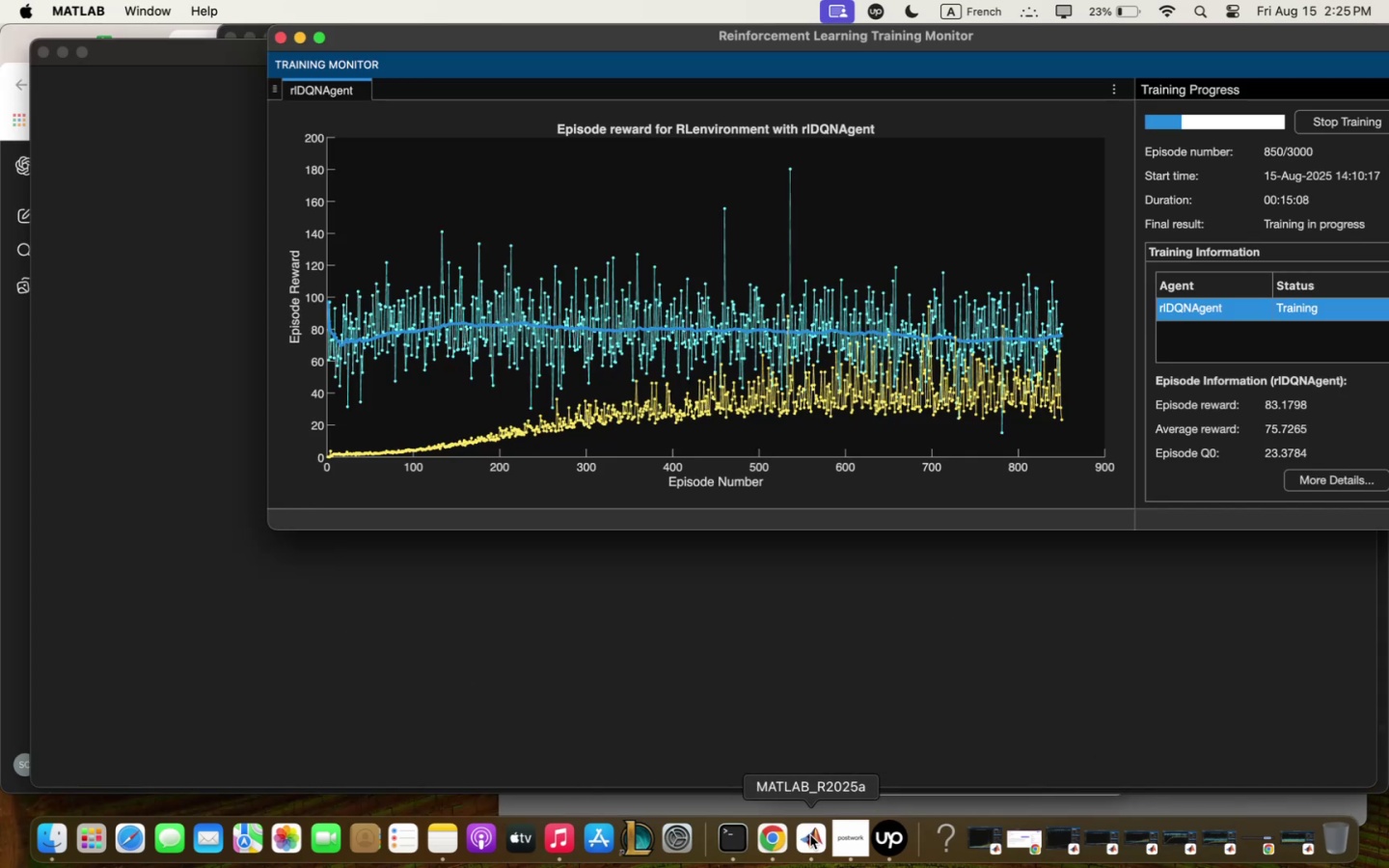 
wait(115.46)
 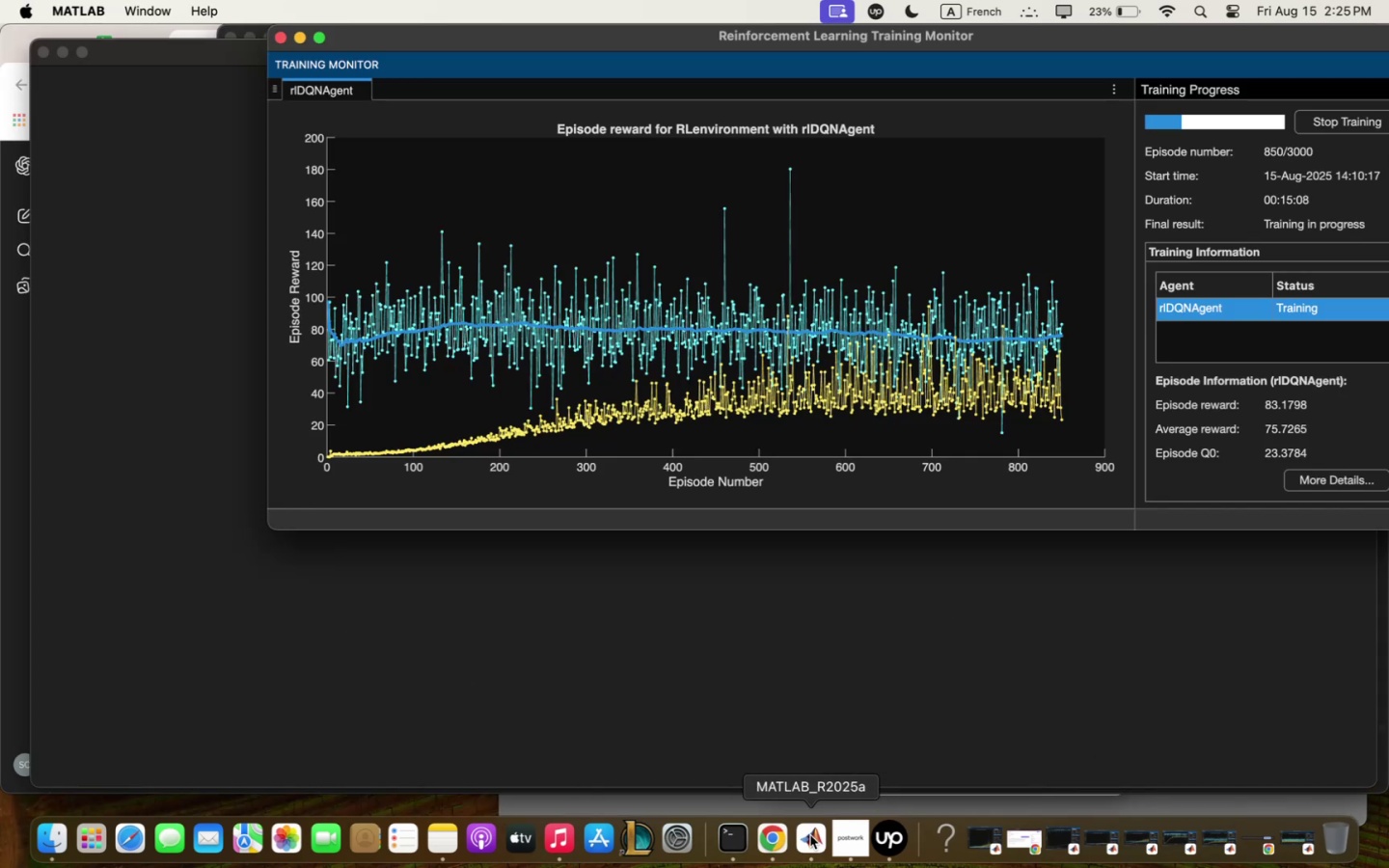 
left_click([1370, 482])
 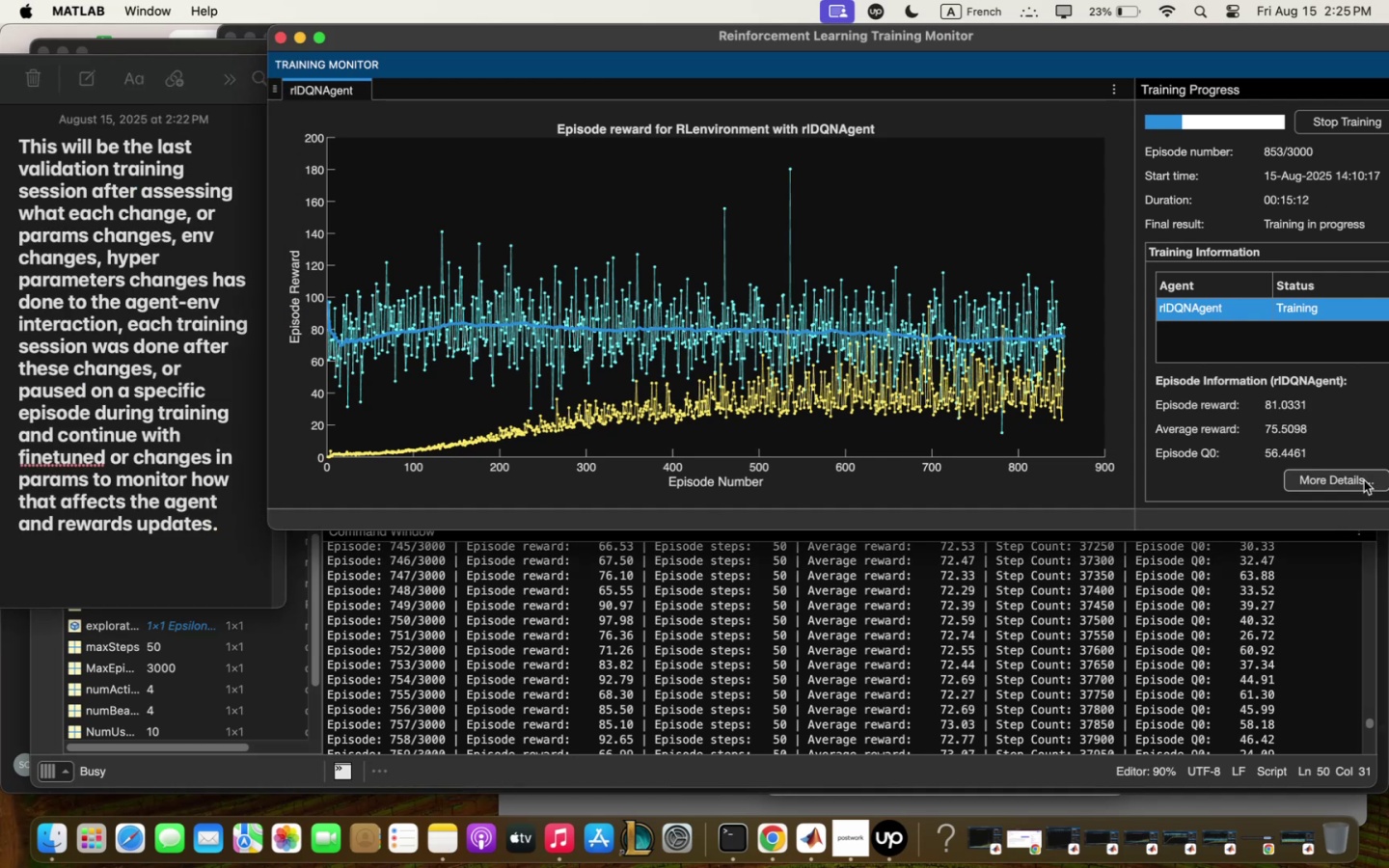 
left_click([1364, 480])
 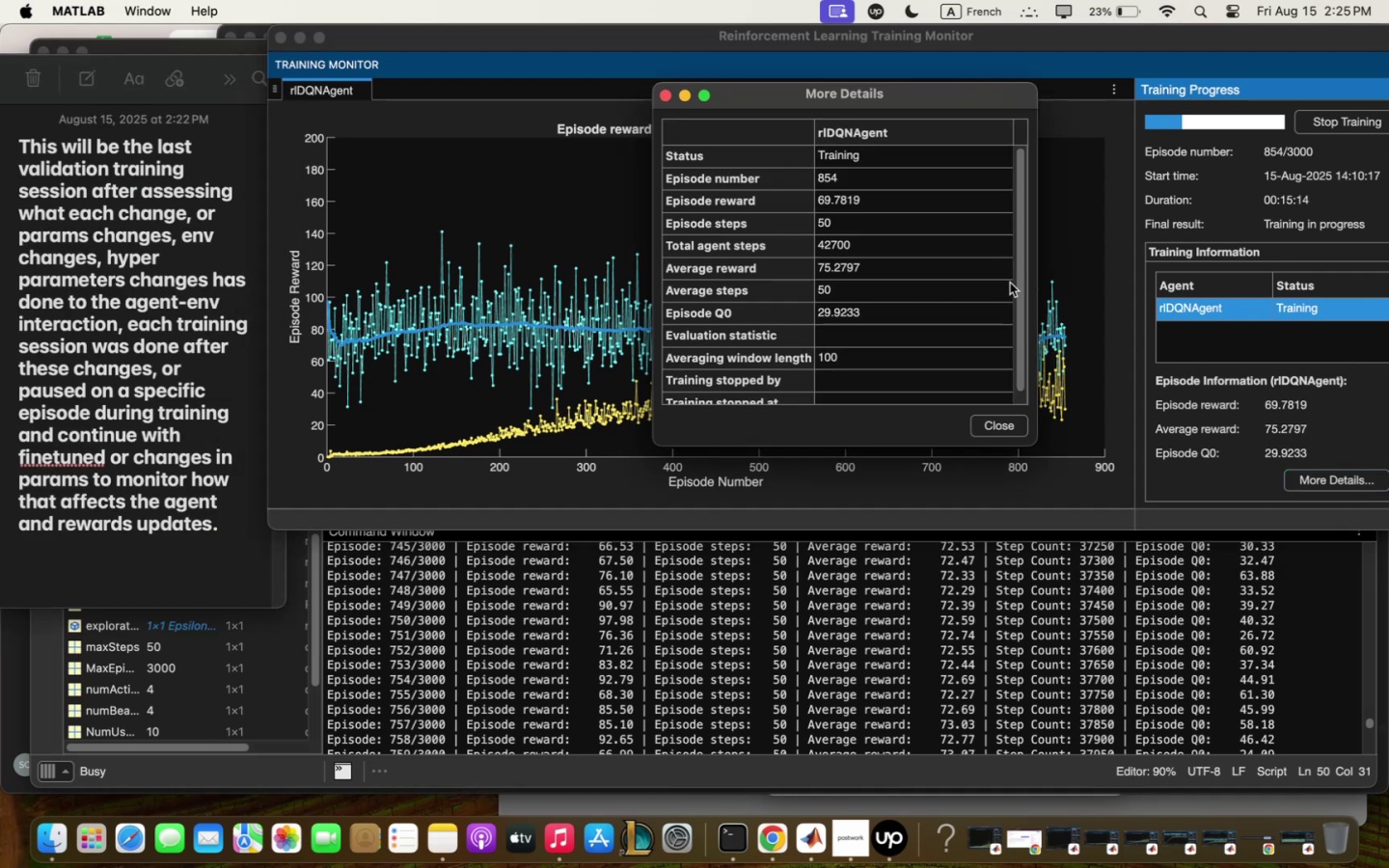 
scroll: coordinate [968, 318], scroll_direction: up, amount: 11.0
 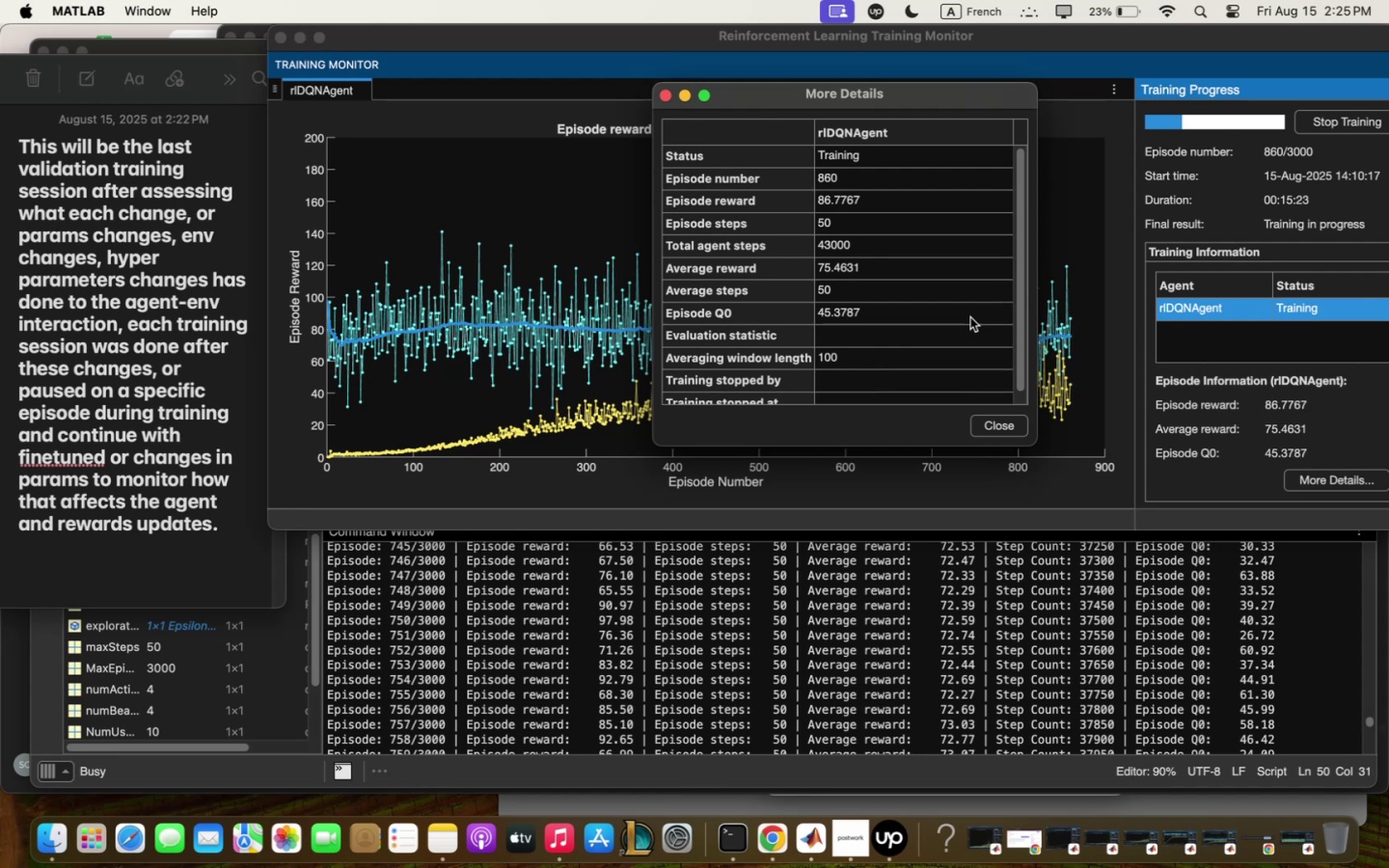 
wait(7.98)
 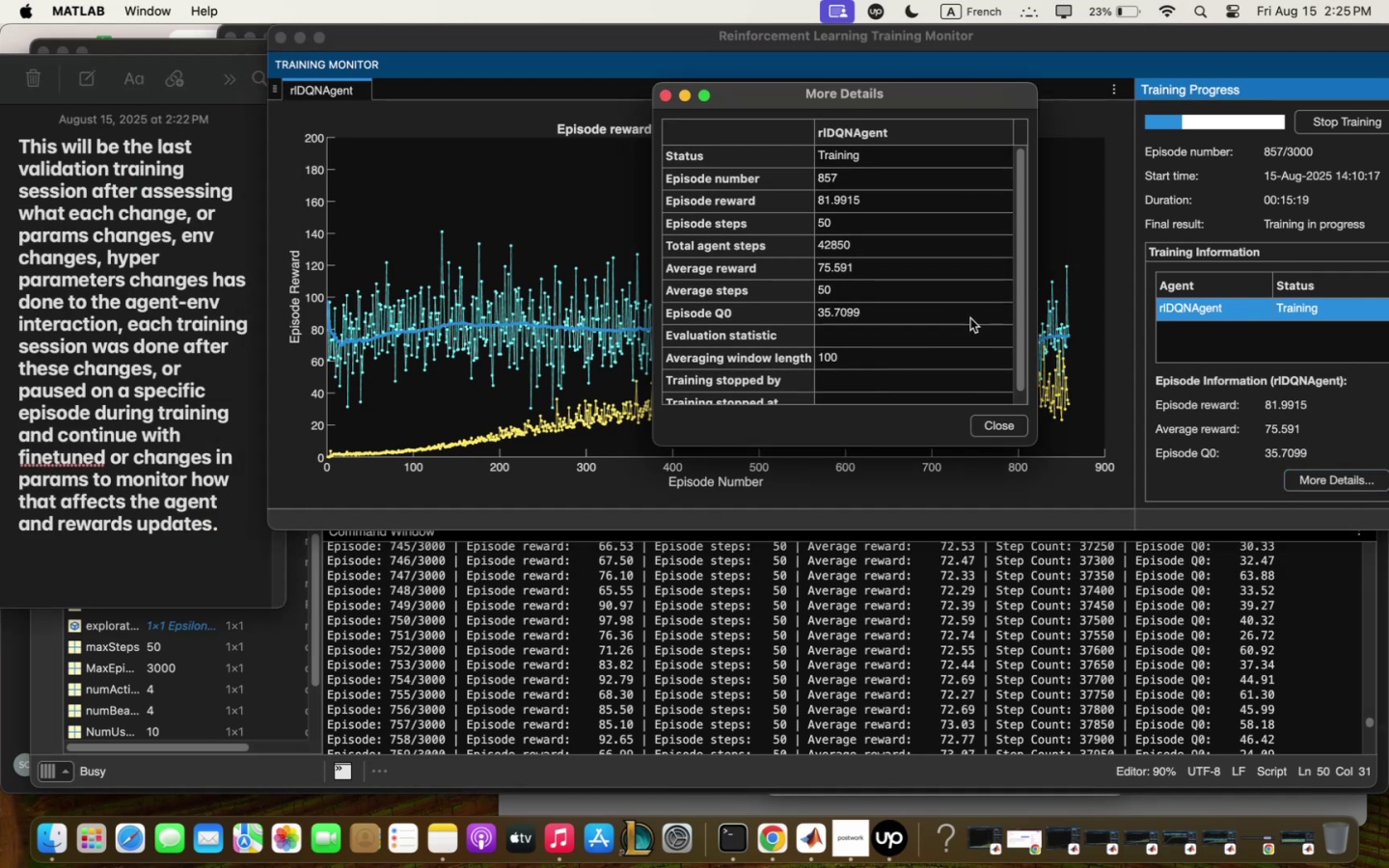 
left_click_drag(start_coordinate=[993, 96], to_coordinate=[325, 557])
 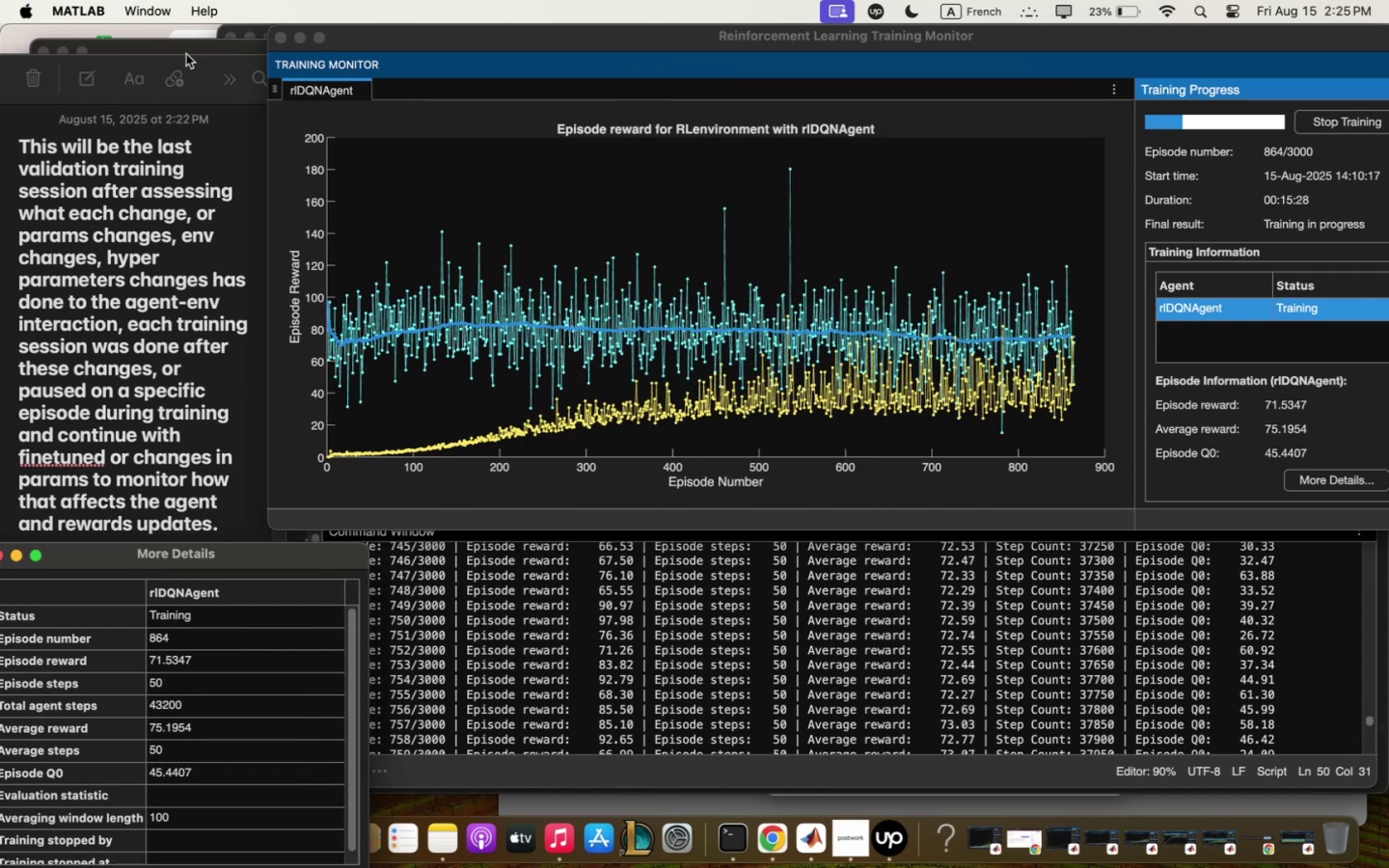 
left_click_drag(start_coordinate=[192, 60], to_coordinate=[204, 0])
 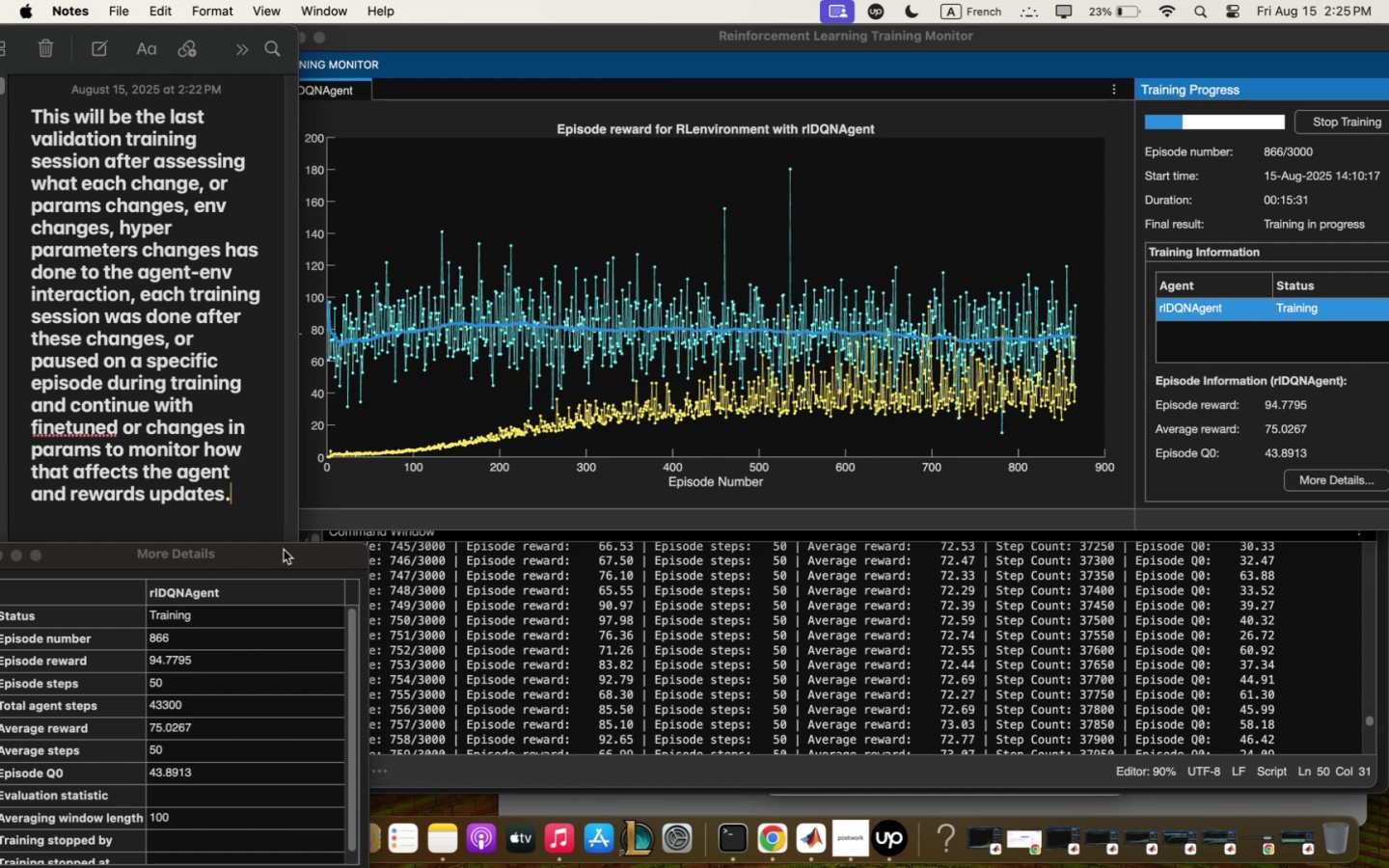 
left_click_drag(start_coordinate=[285, 556], to_coordinate=[262, 526])
 